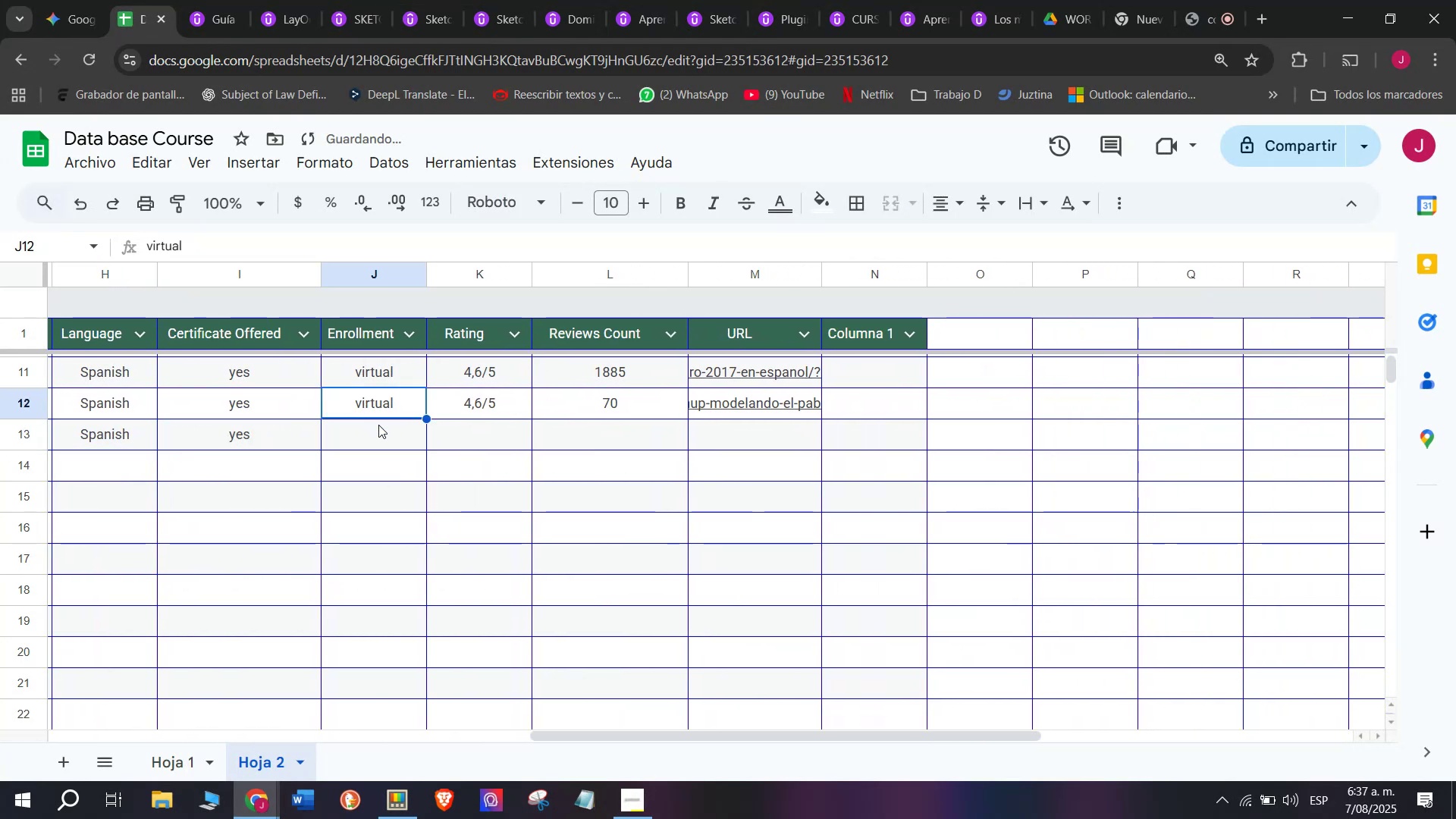 
key(Control+ControlLeft)
 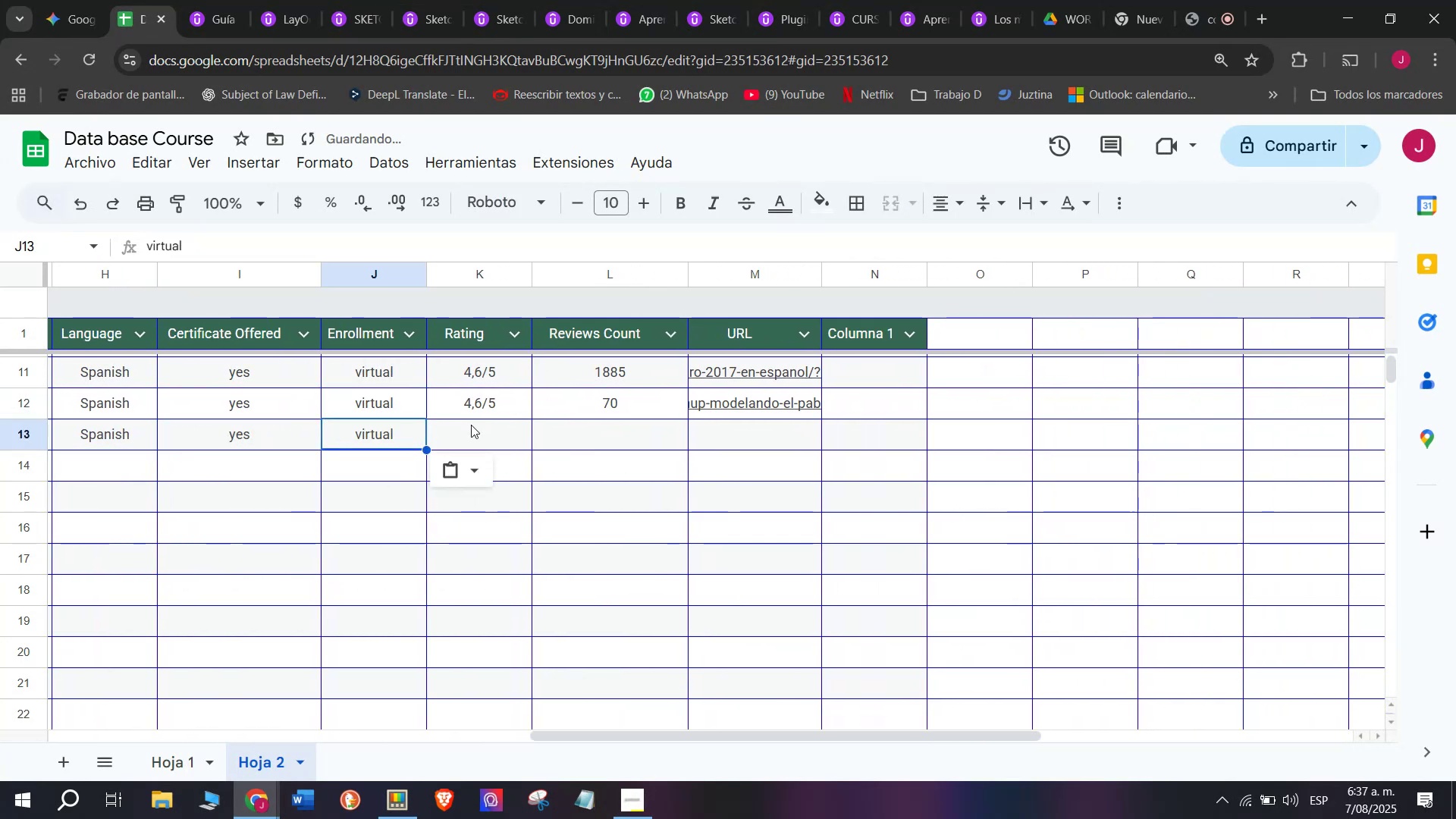 
key(Break)
 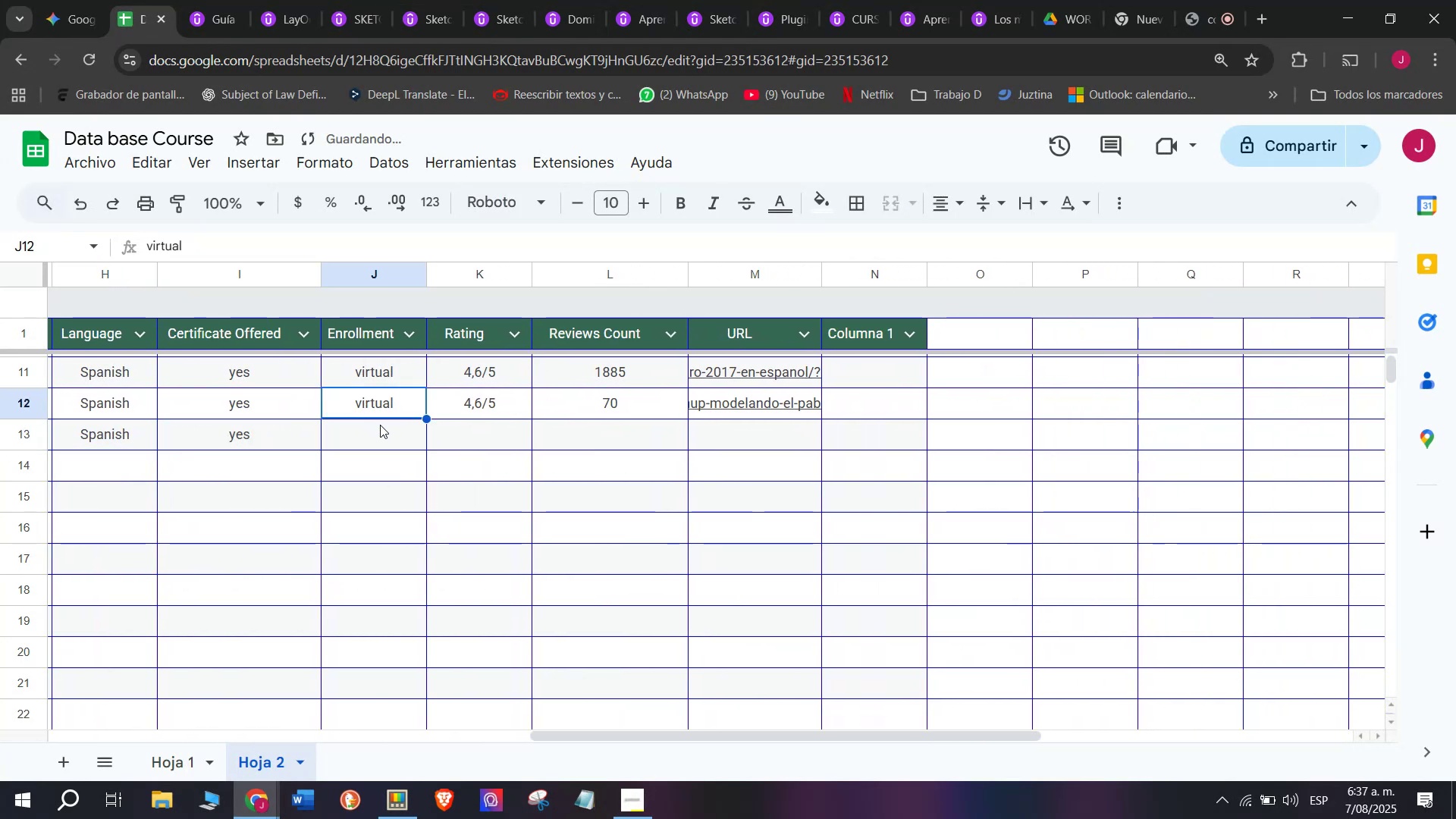 
key(Control+C)
 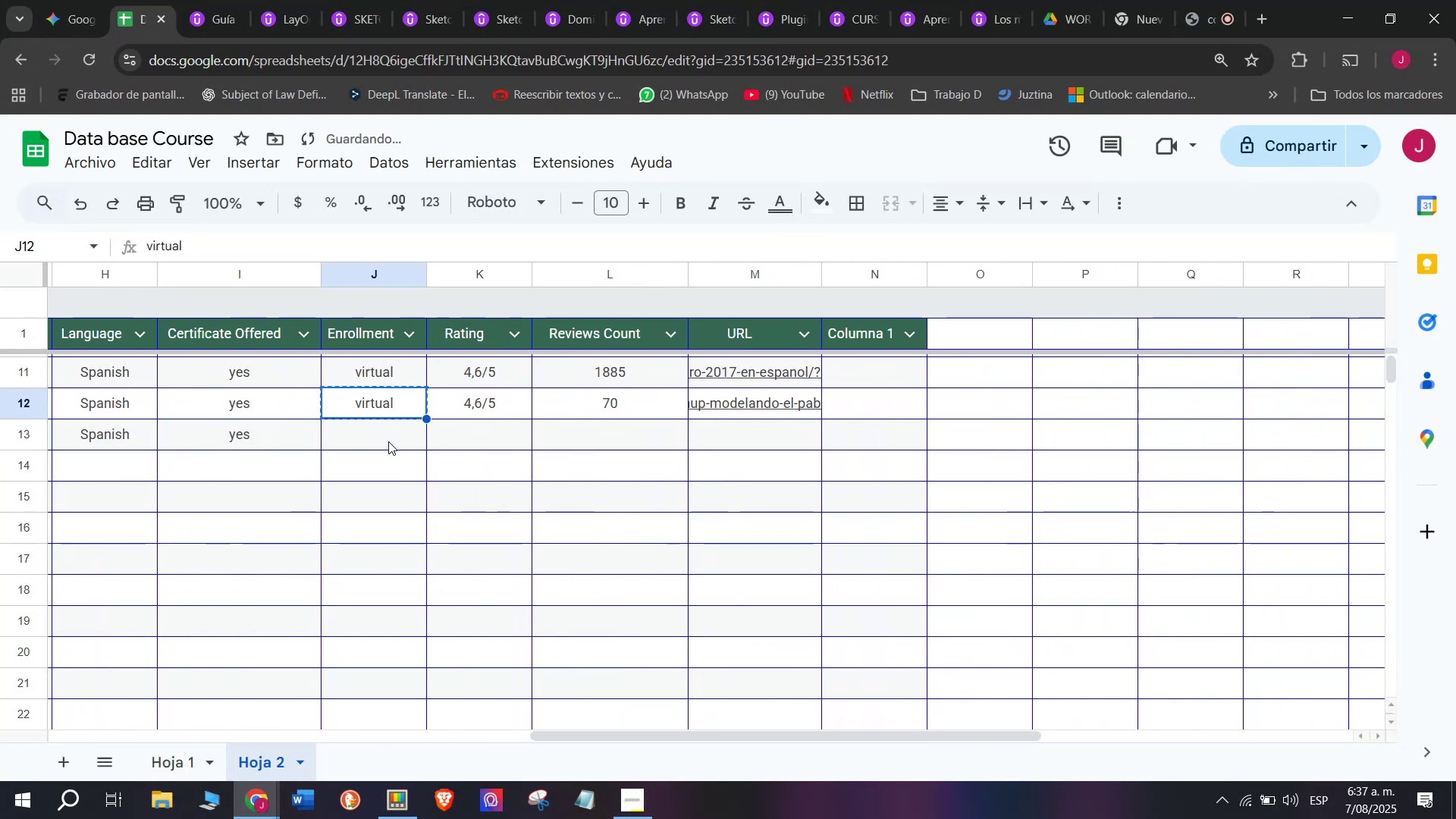 
left_click([388, 441])
 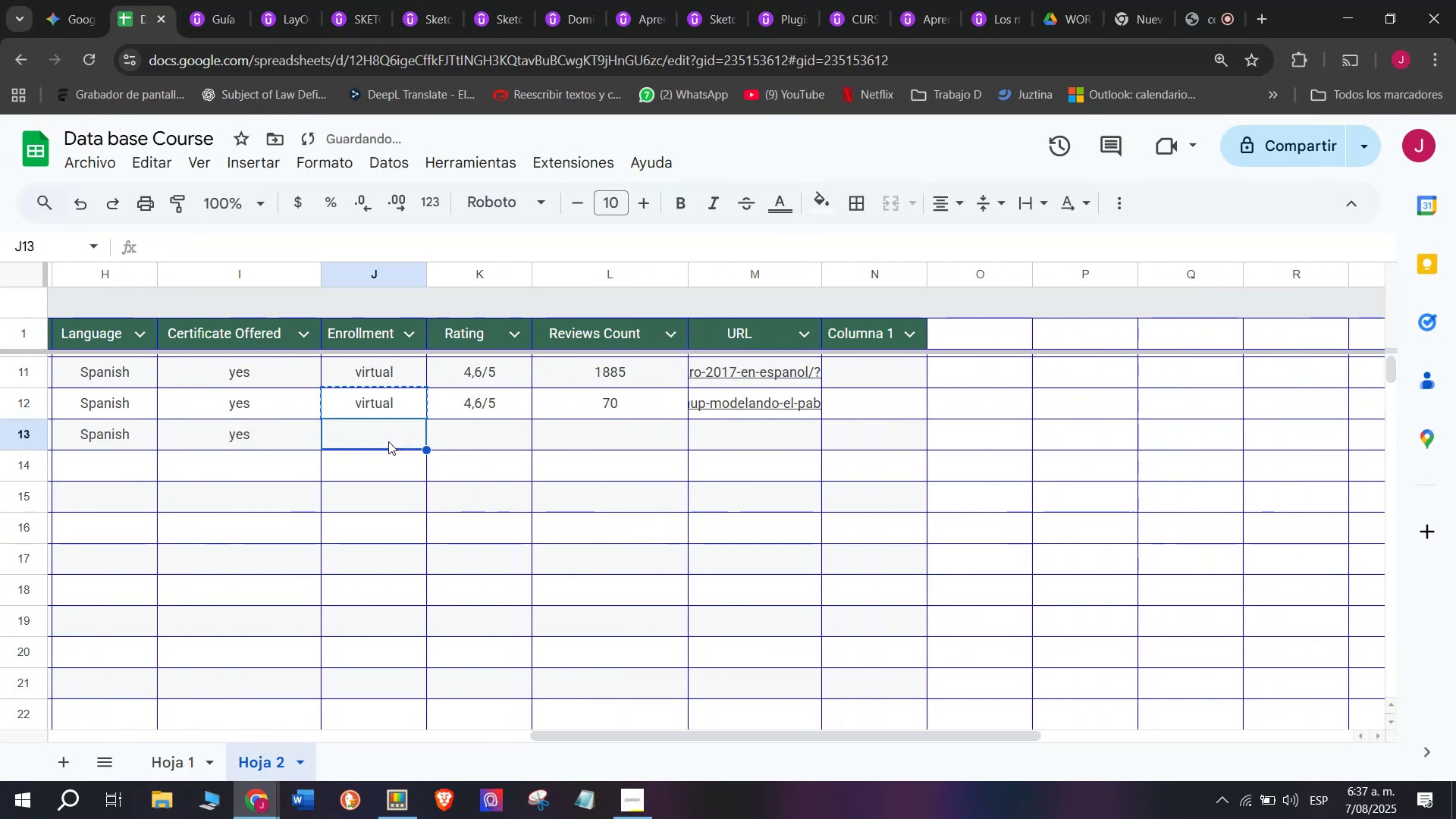 
key(Control+ControlLeft)
 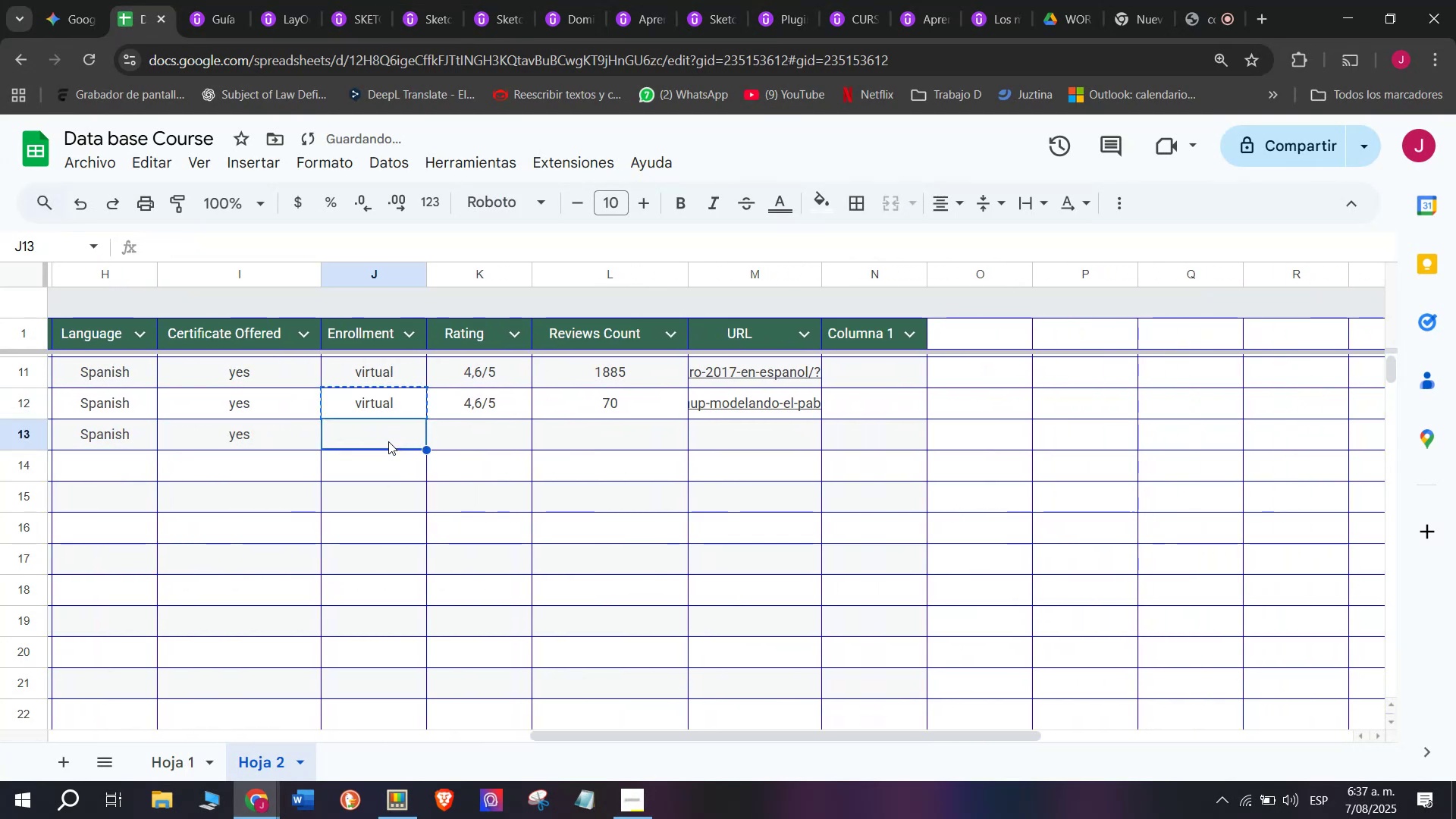 
key(Z)
 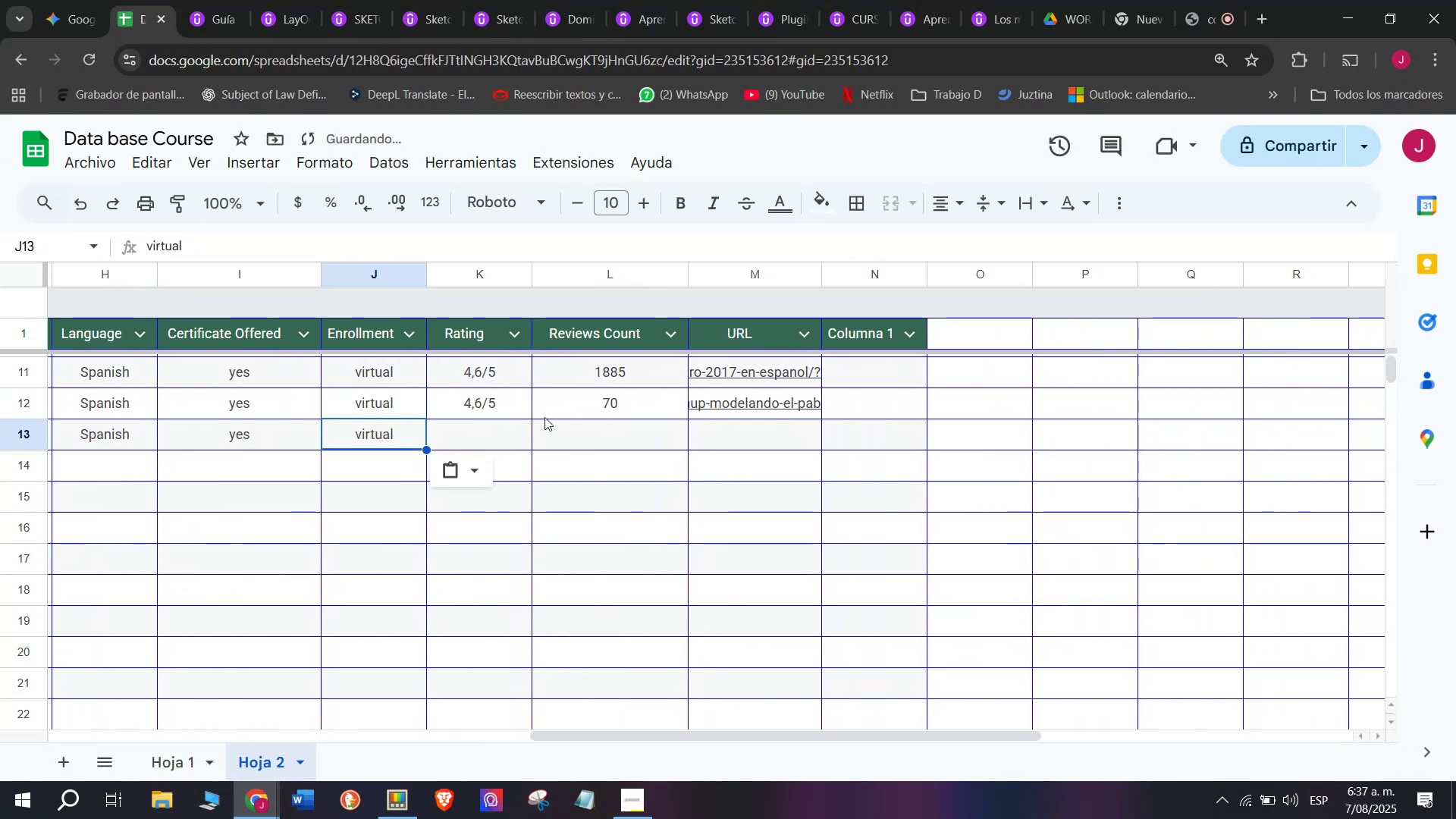 
key(Control+V)
 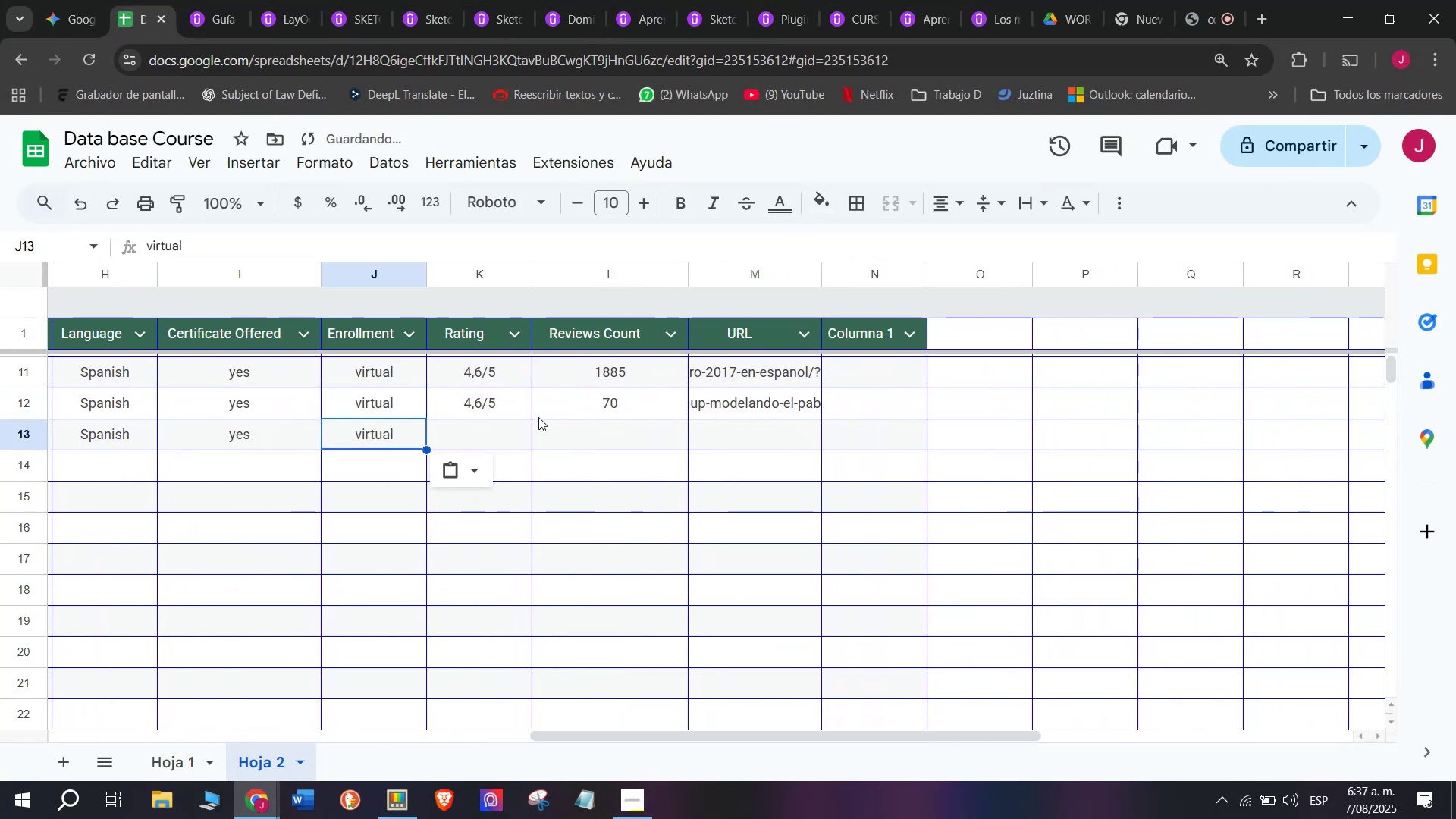 
left_click_drag(start_coordinate=[535, 422], to_coordinate=[529, 424])
 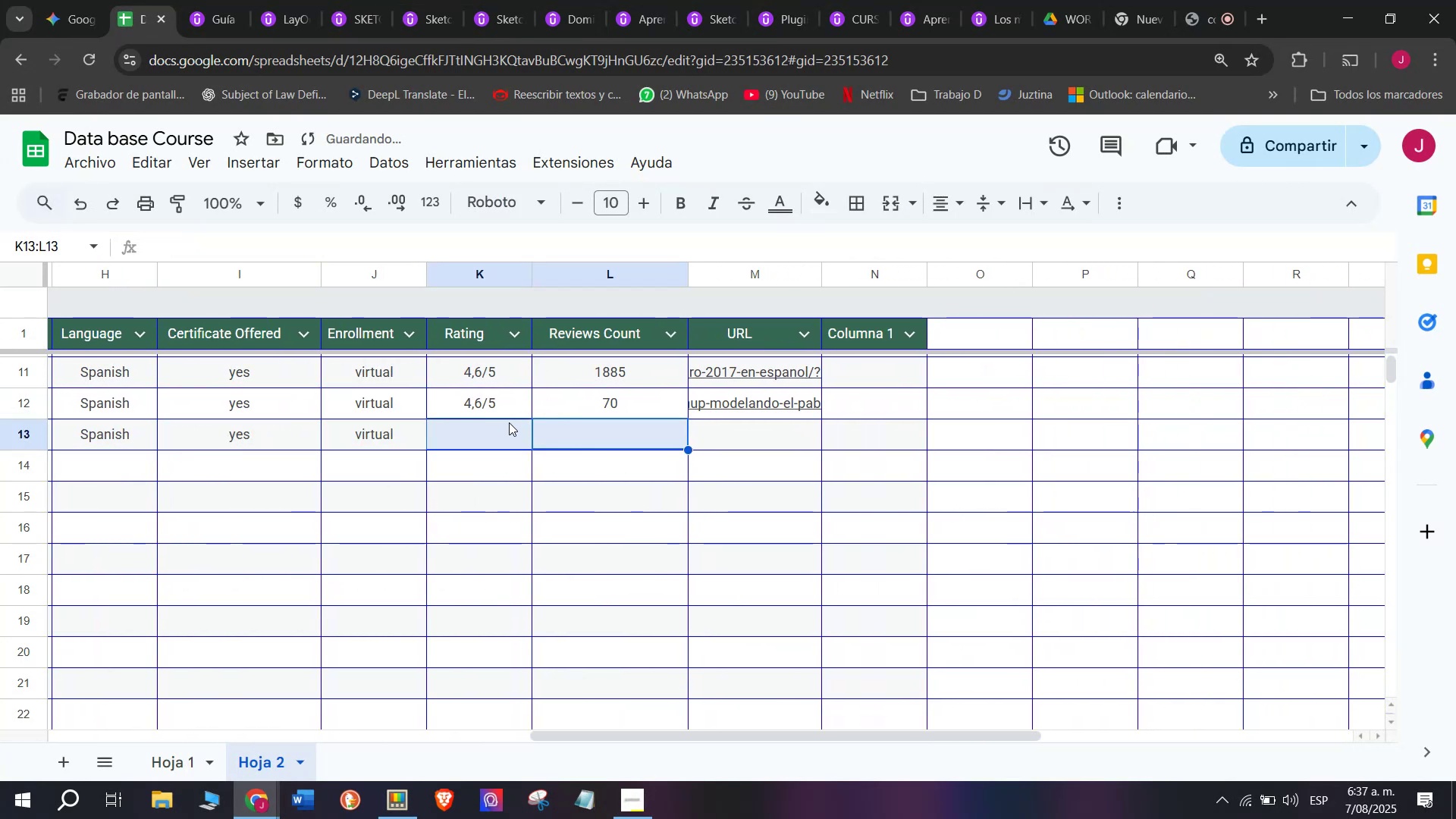 
left_click([509, 422])
 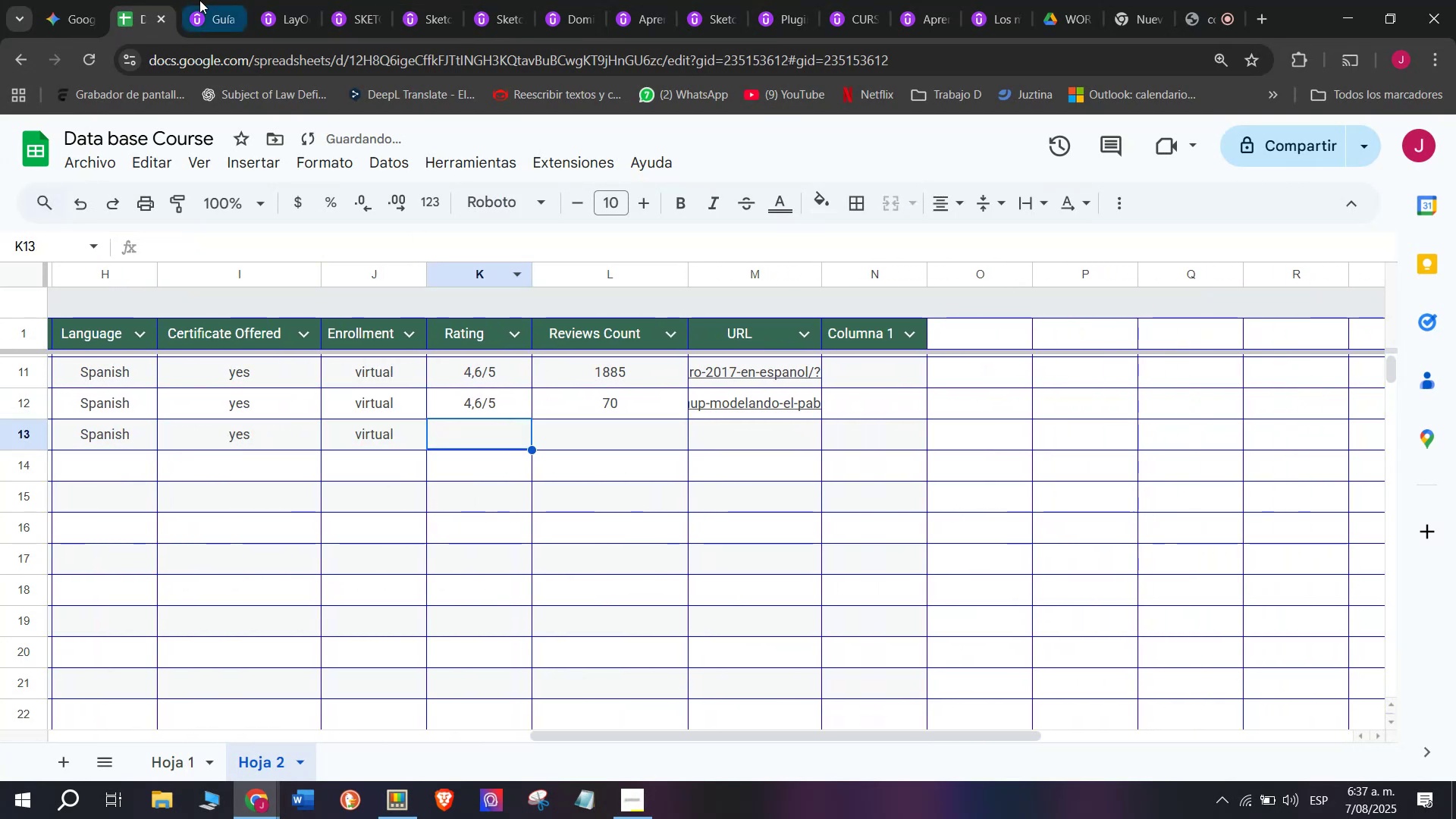 
left_click([199, 0])
 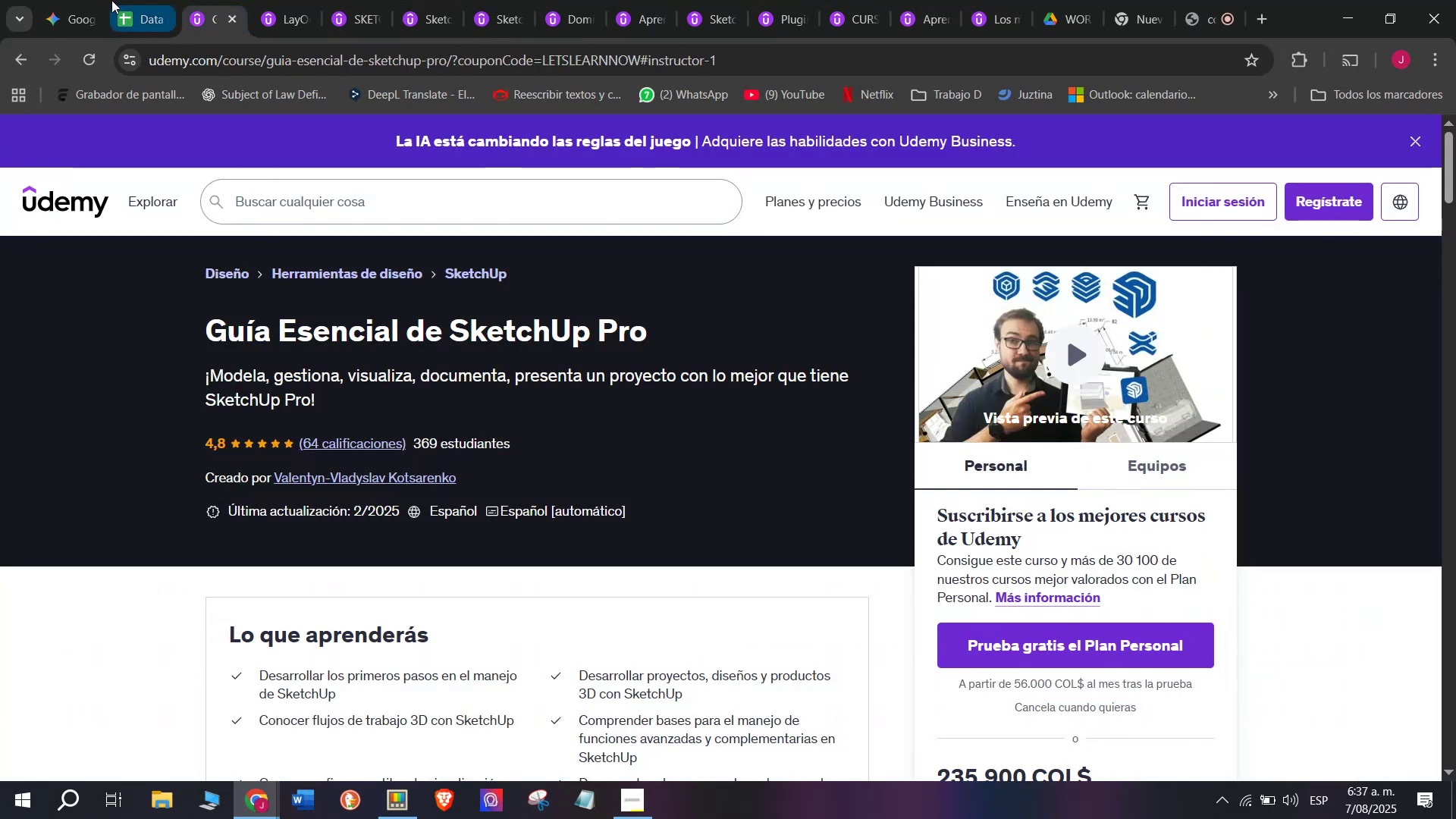 
left_click([131, 0])
 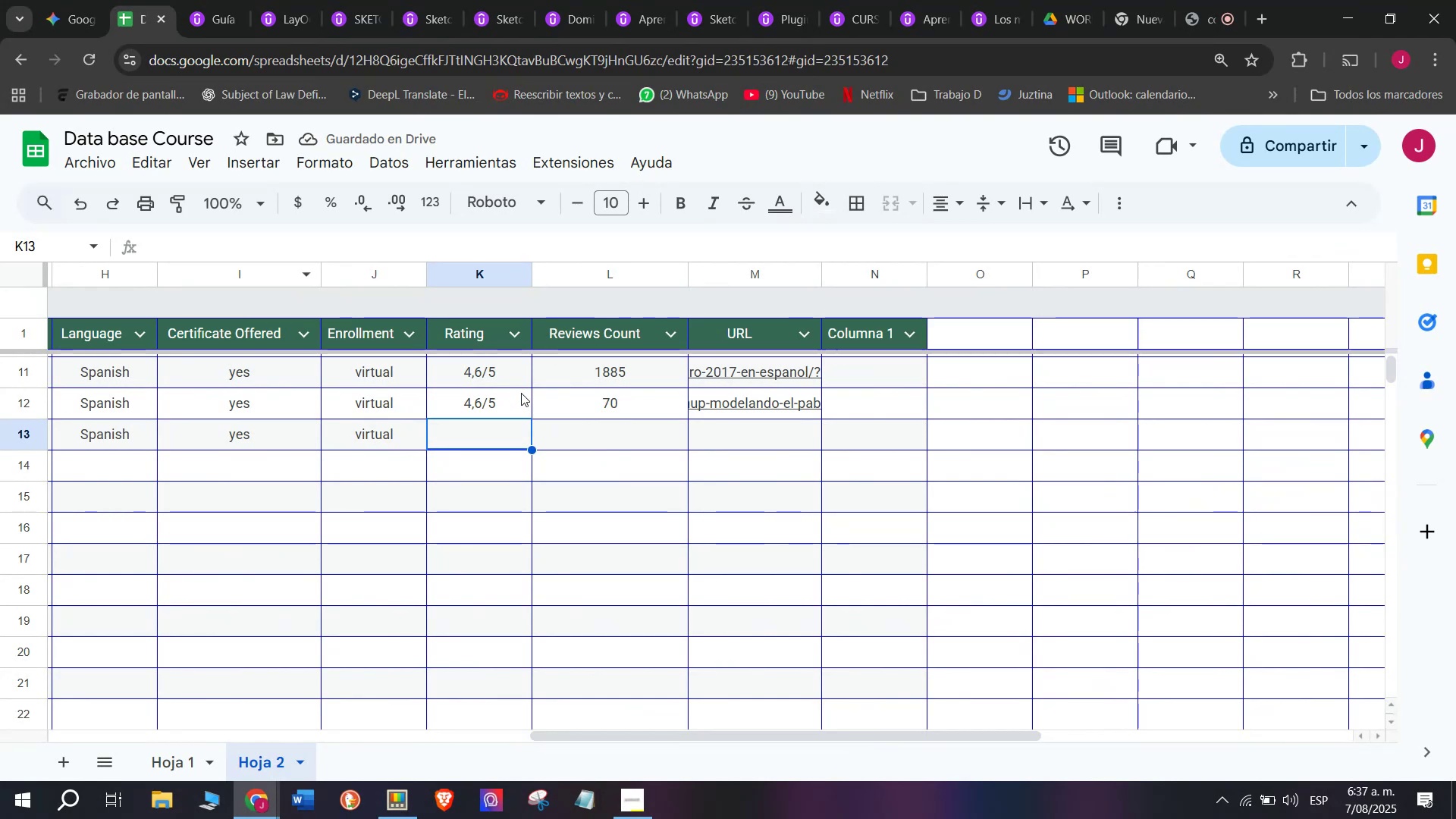 
left_click([507, 404])
 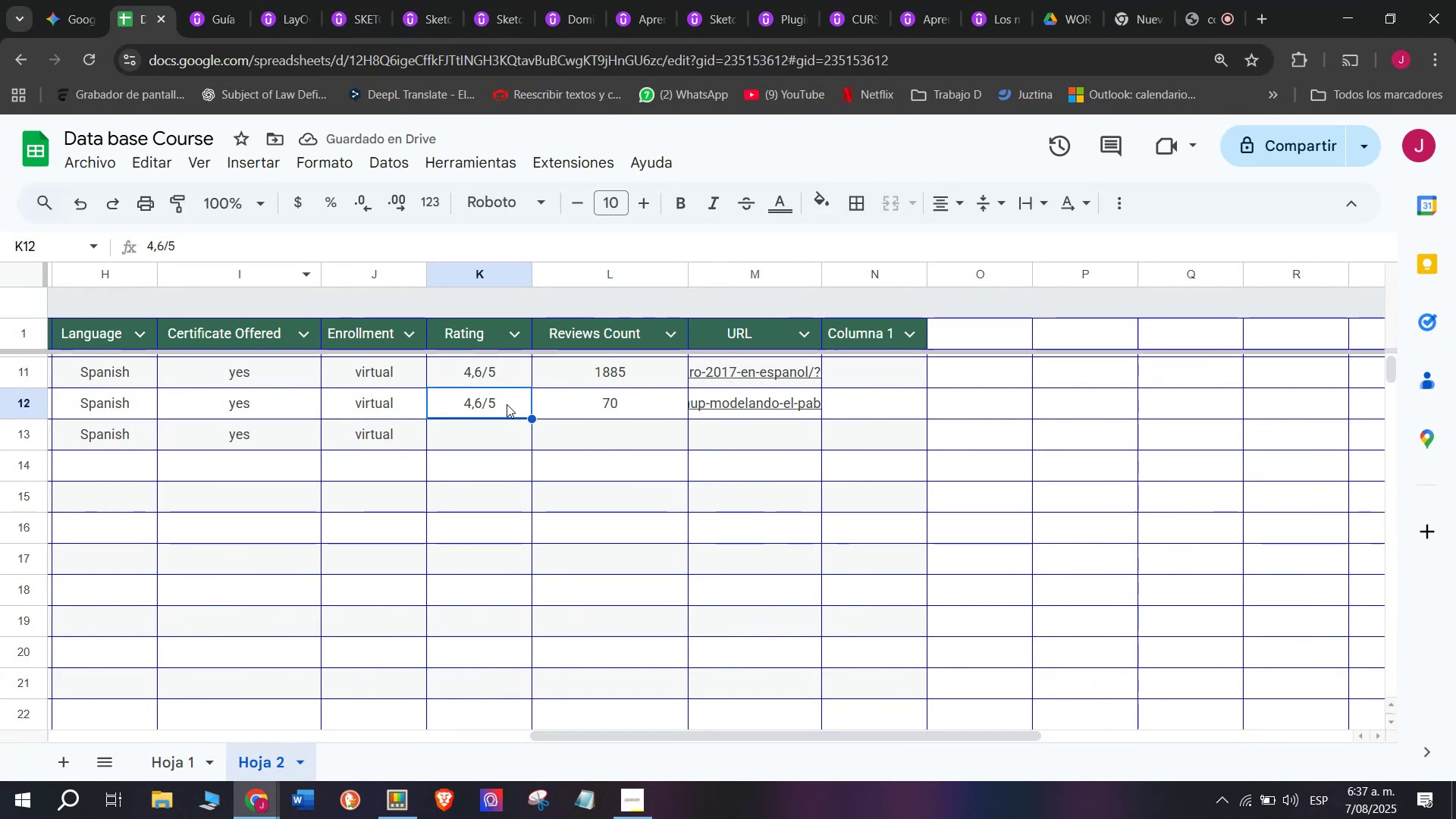 
key(Control+ControlLeft)
 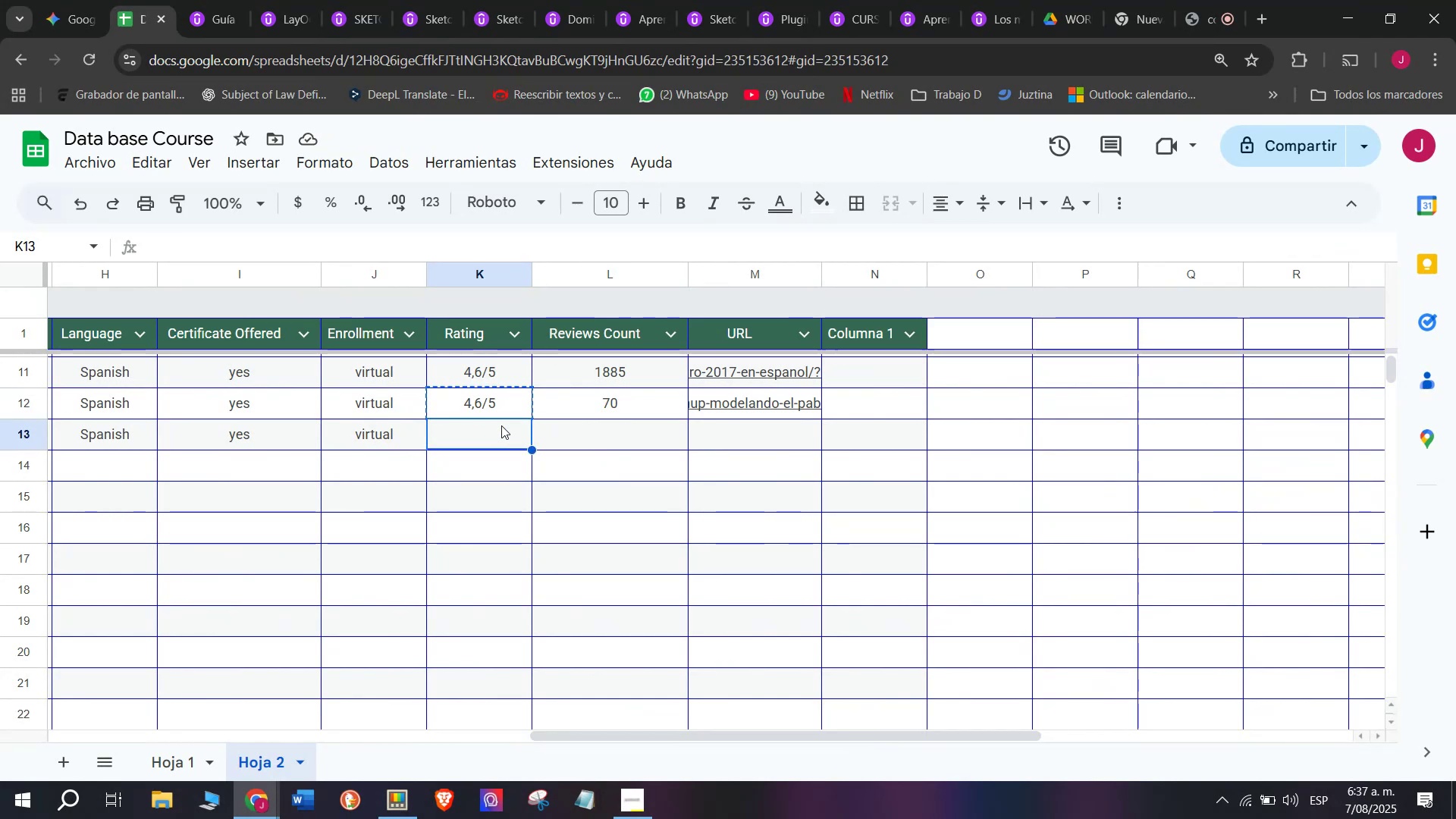 
key(Break)
 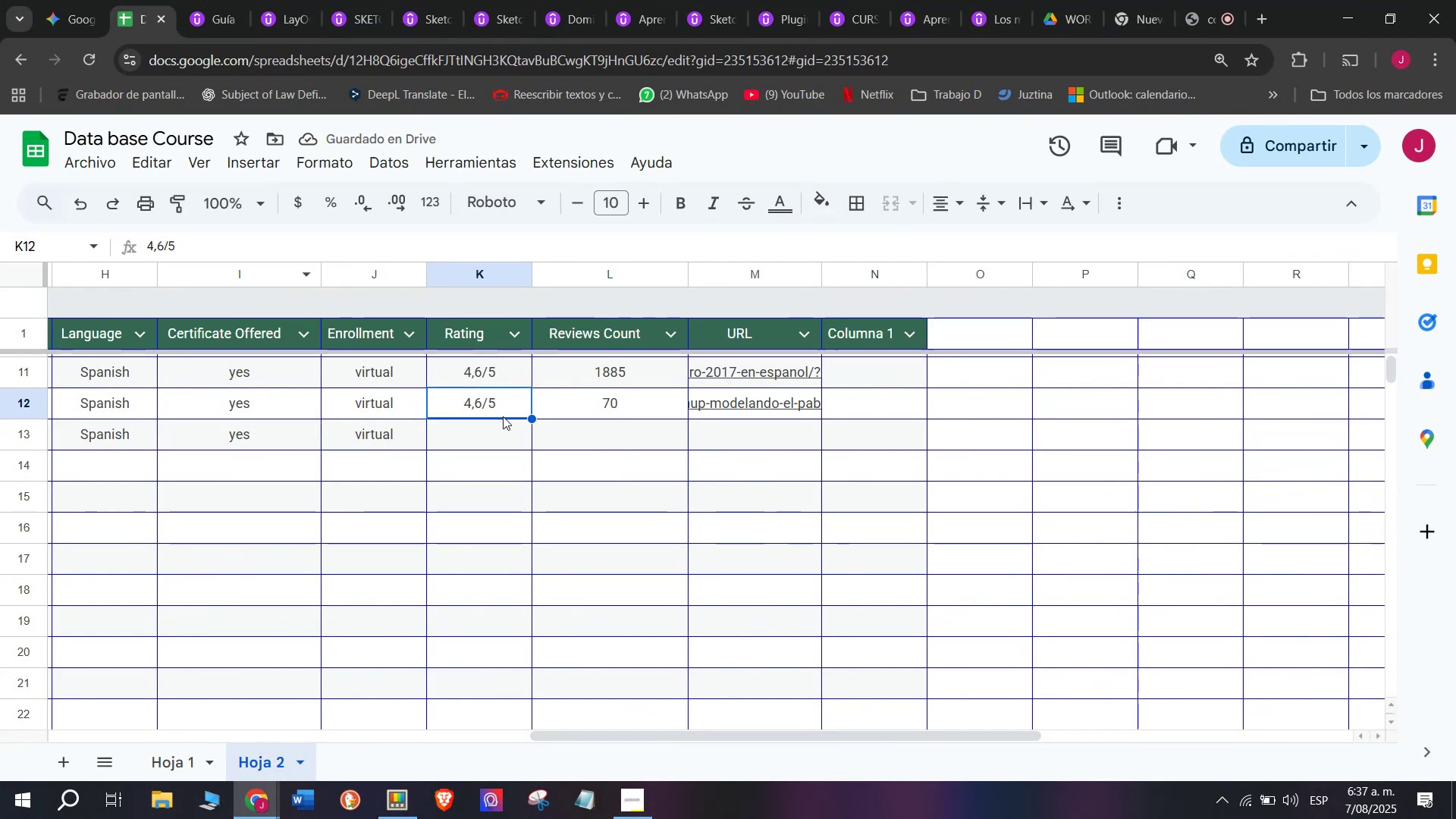 
key(Control+C)
 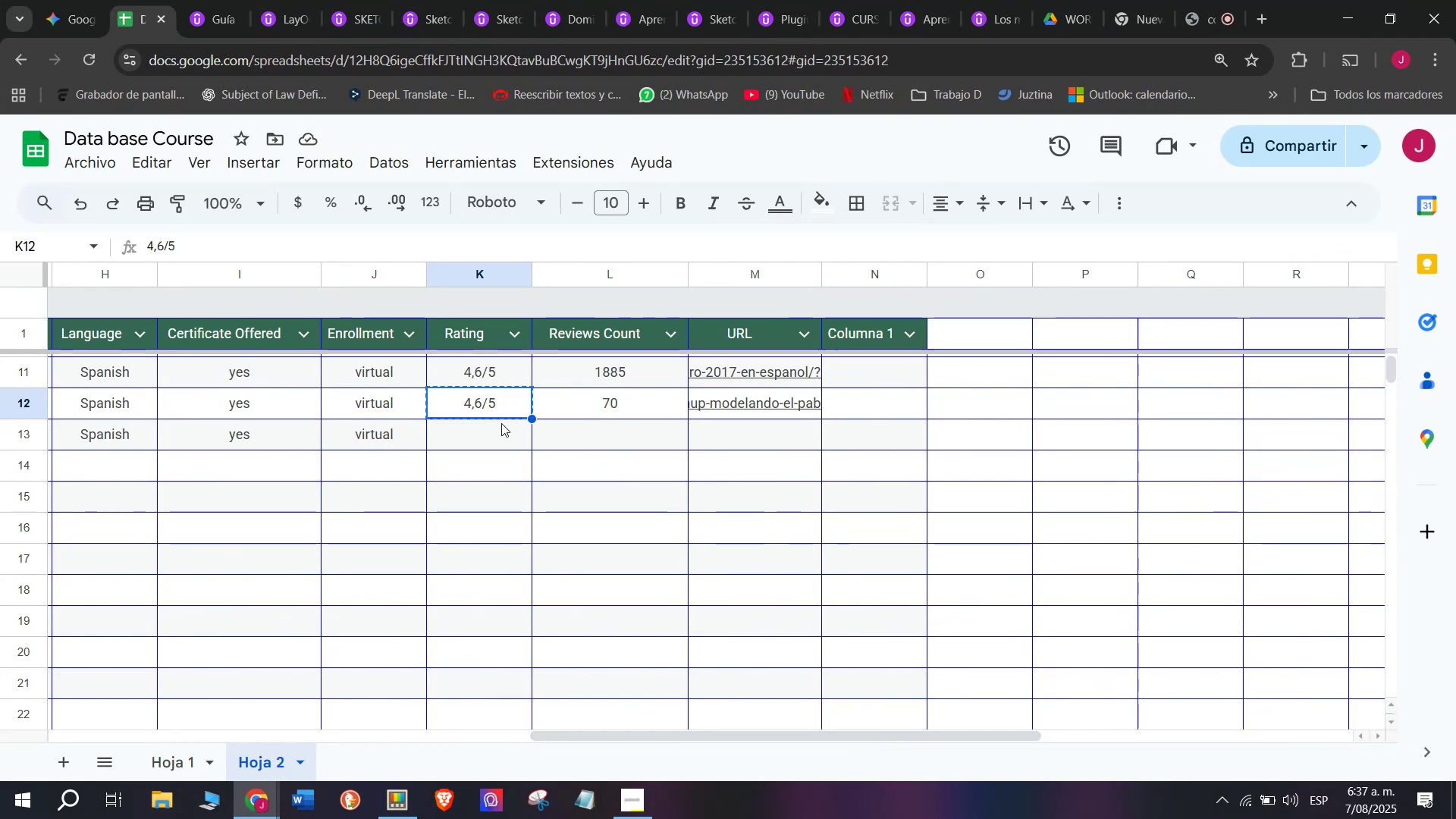 
double_click([501, 423])
 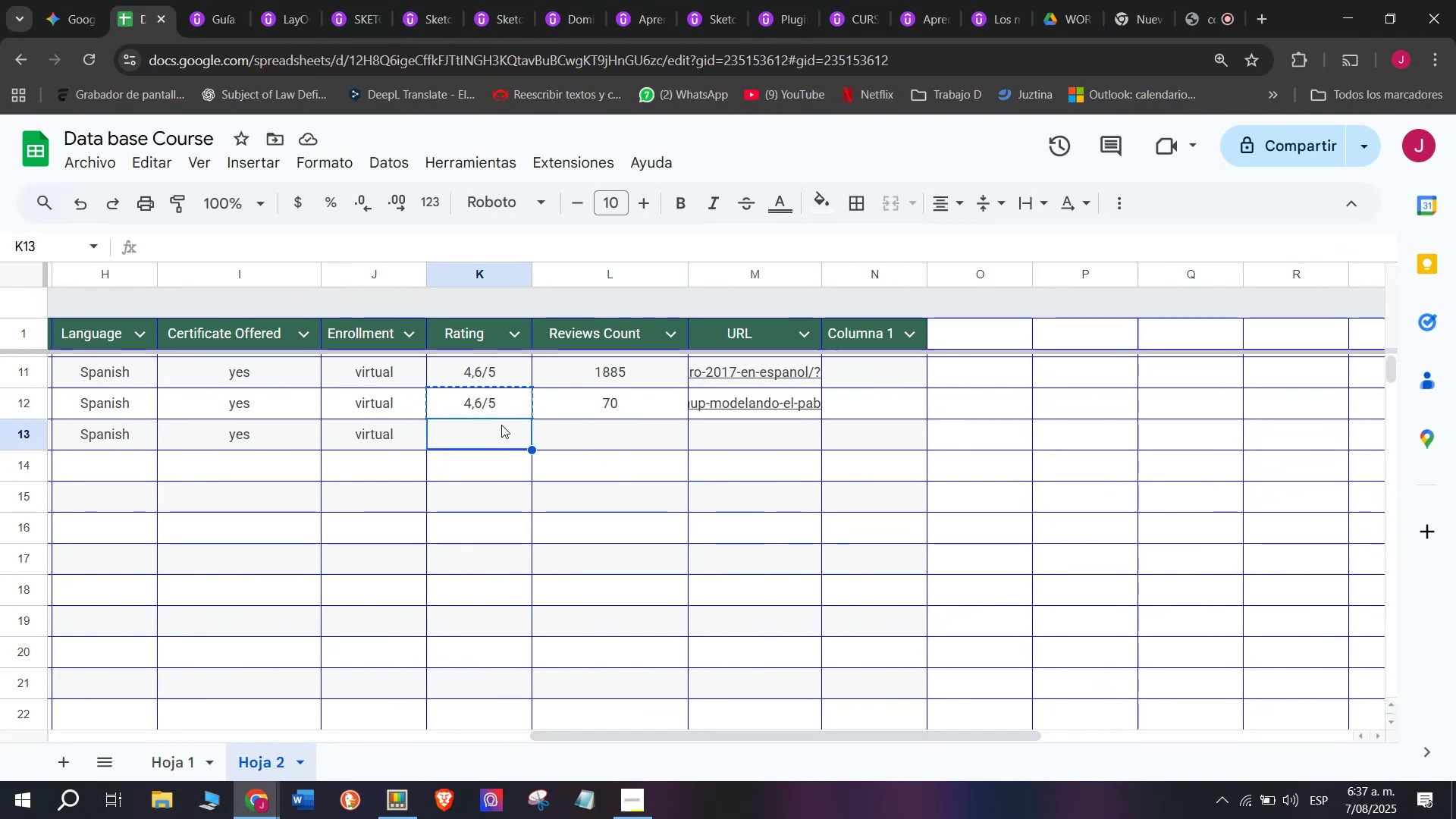 
key(Z)
 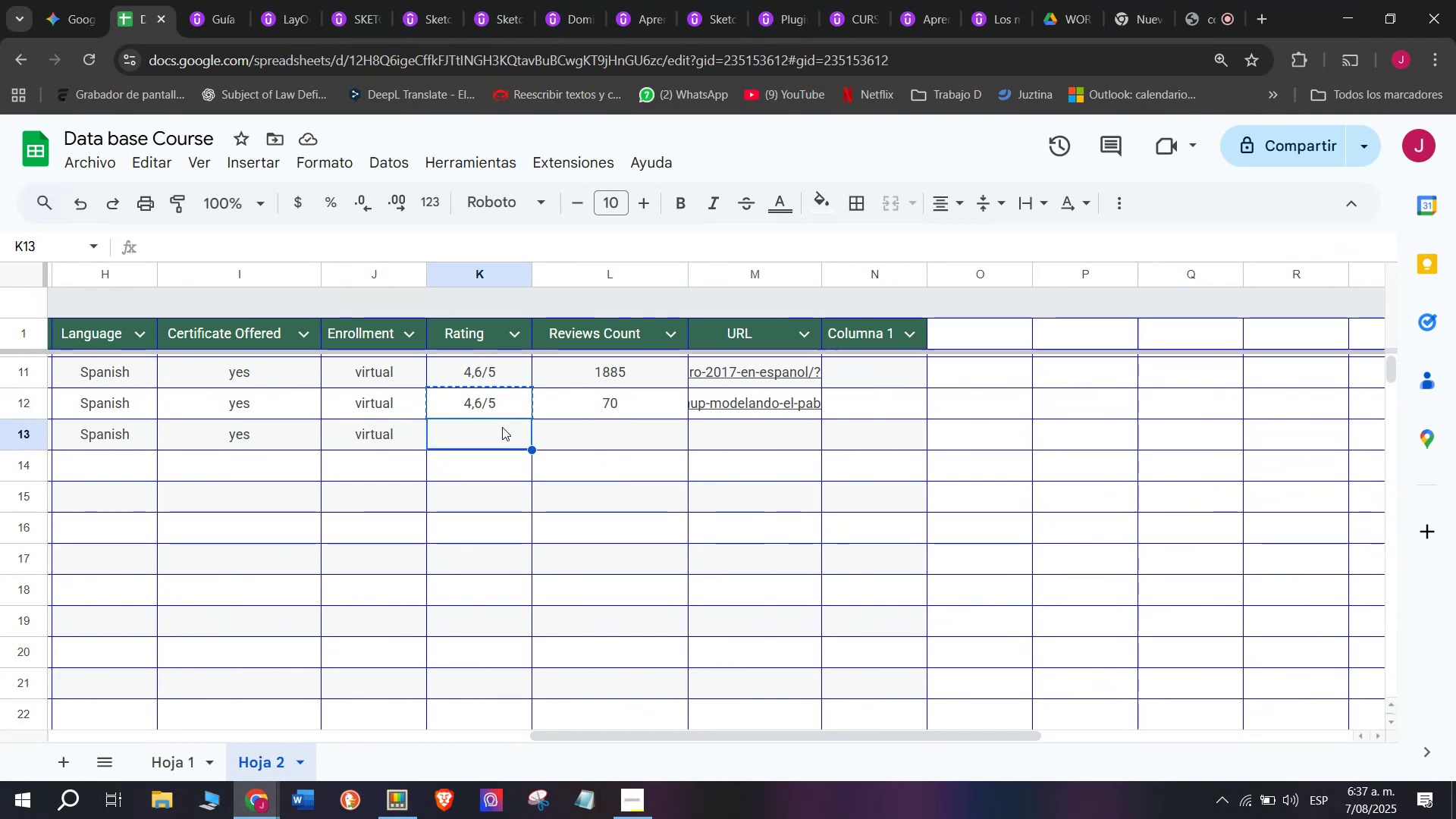 
key(Control+ControlLeft)
 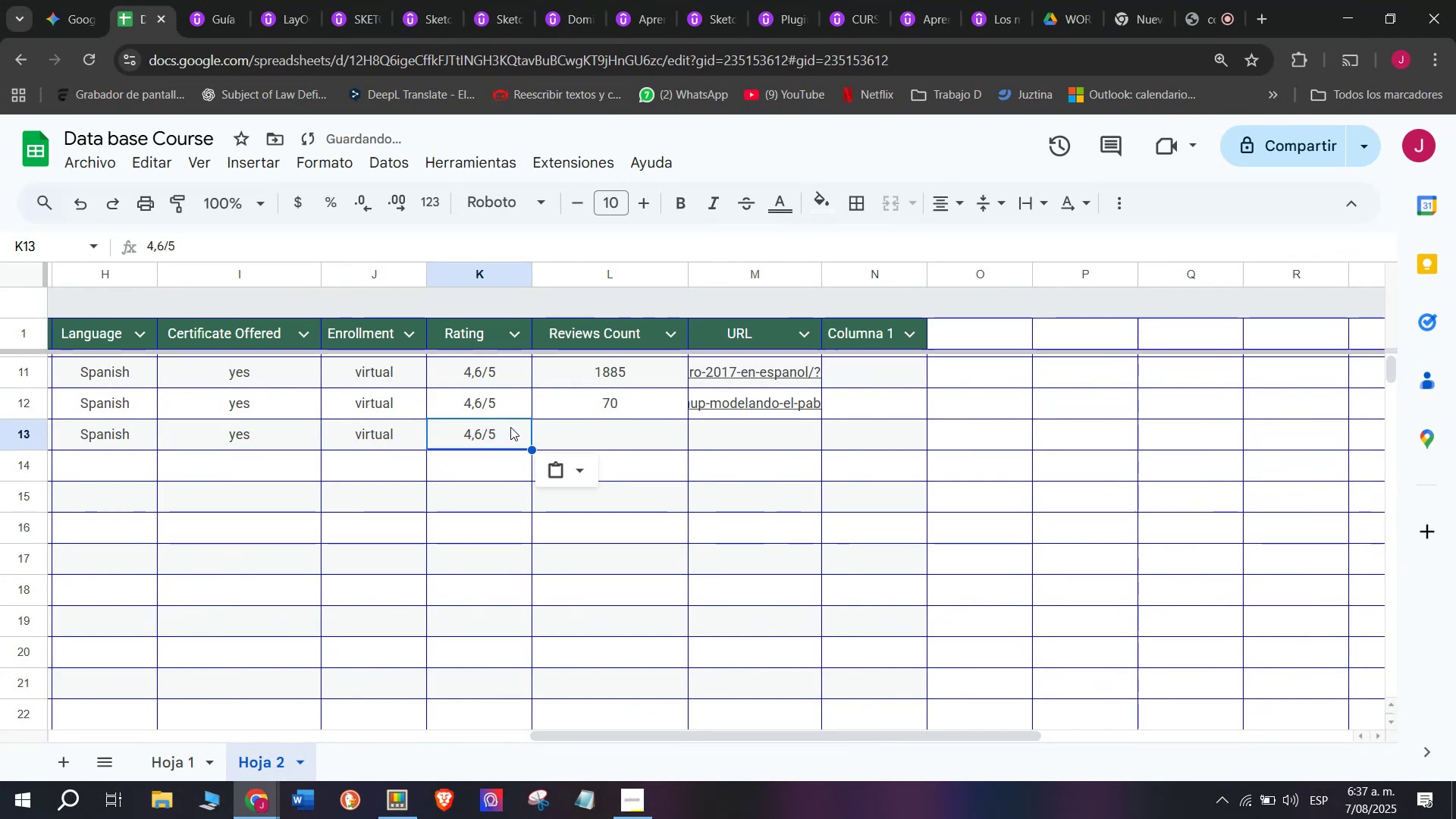 
key(Control+V)
 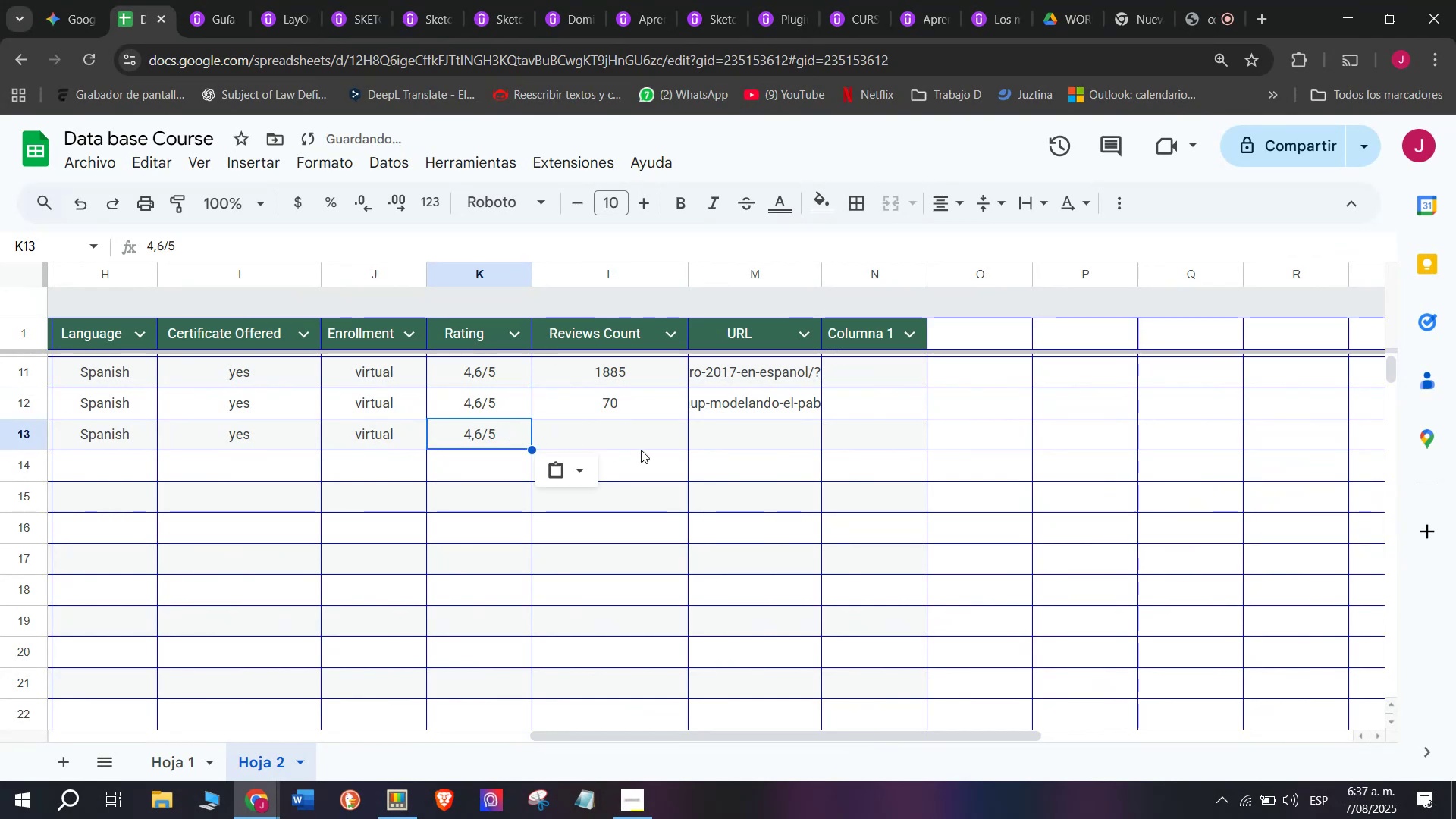 
left_click([641, 450])
 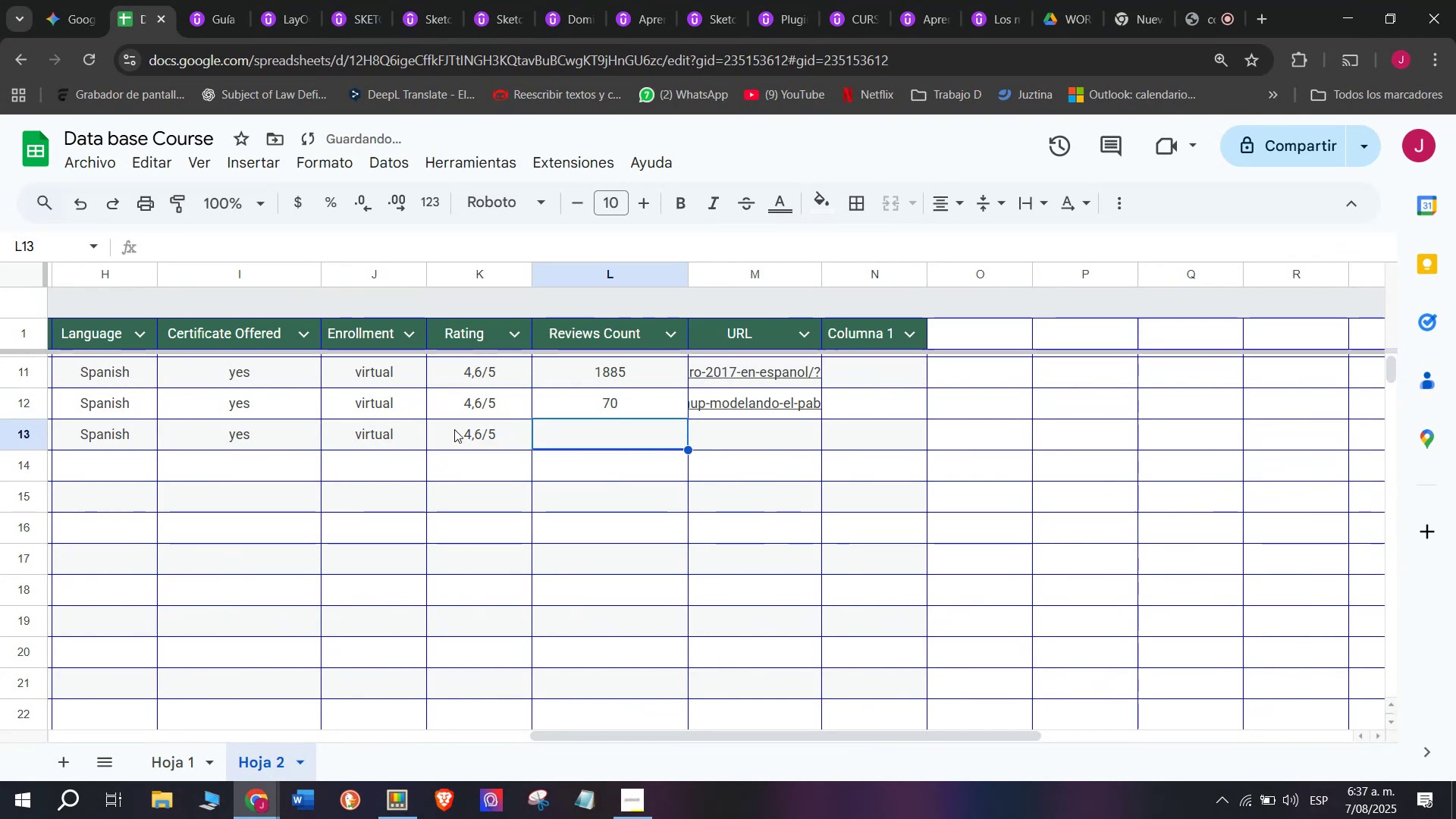 
double_click([454, 429])
 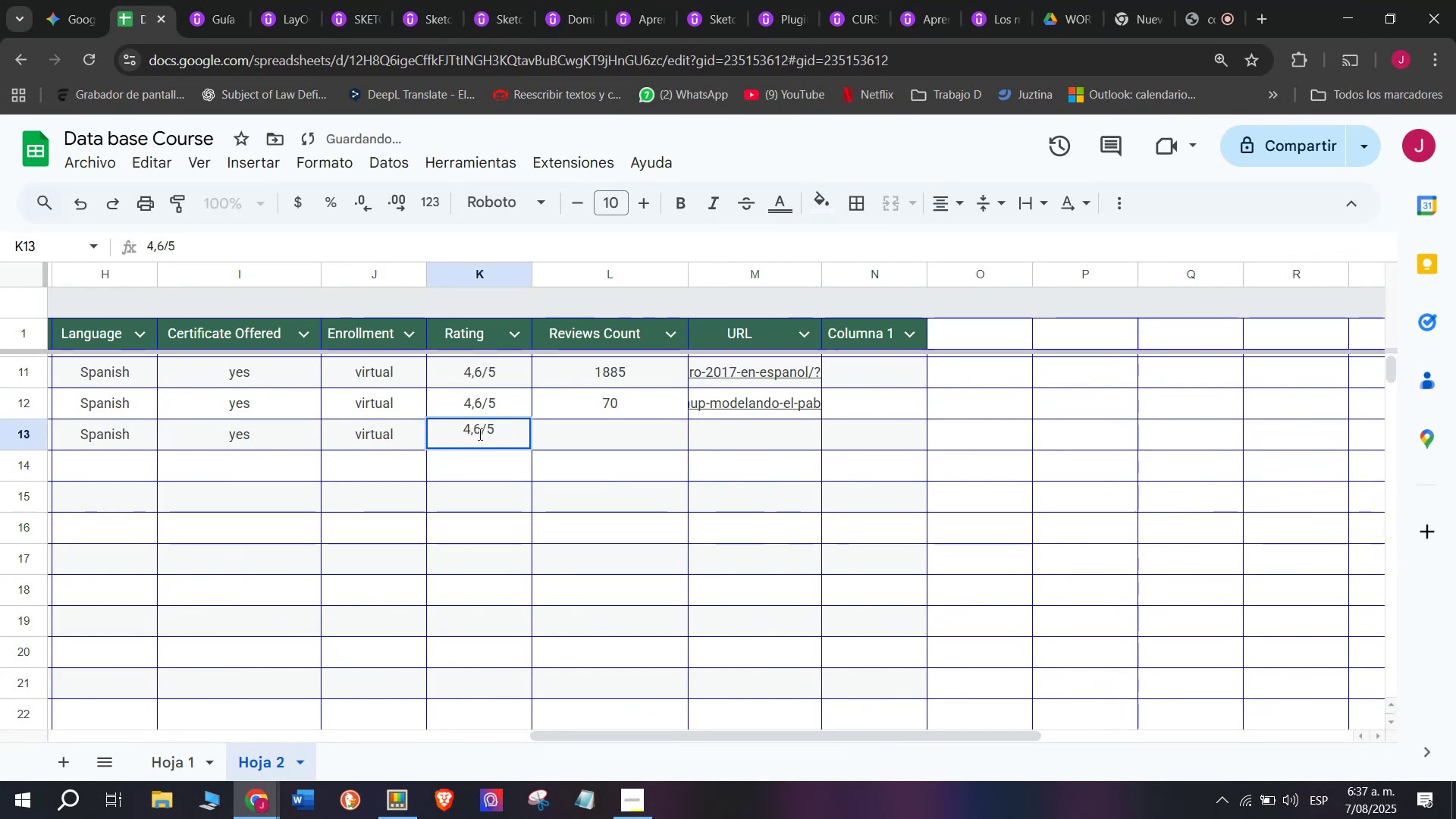 
left_click([479, 434])
 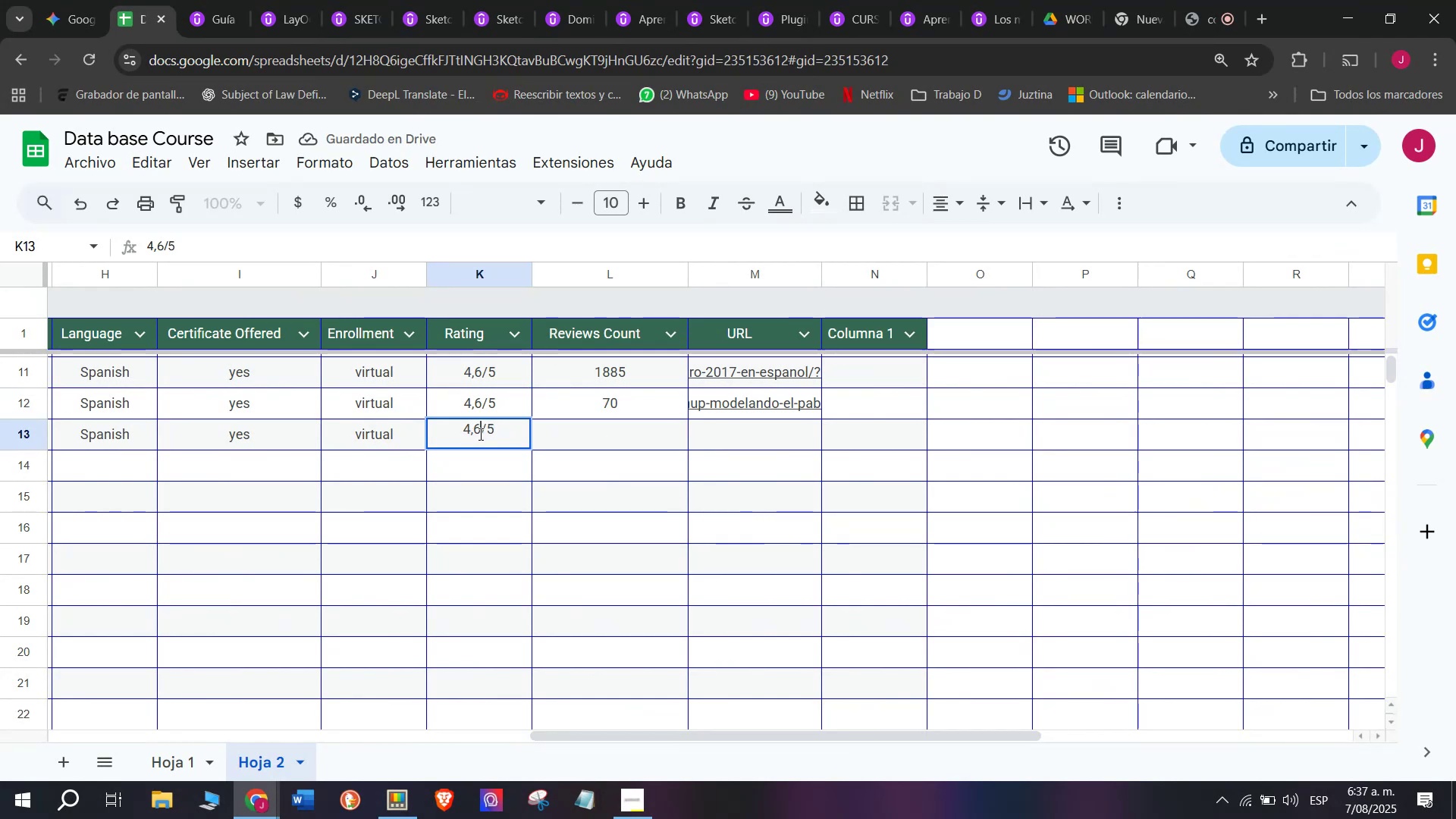 
key(Backspace)
 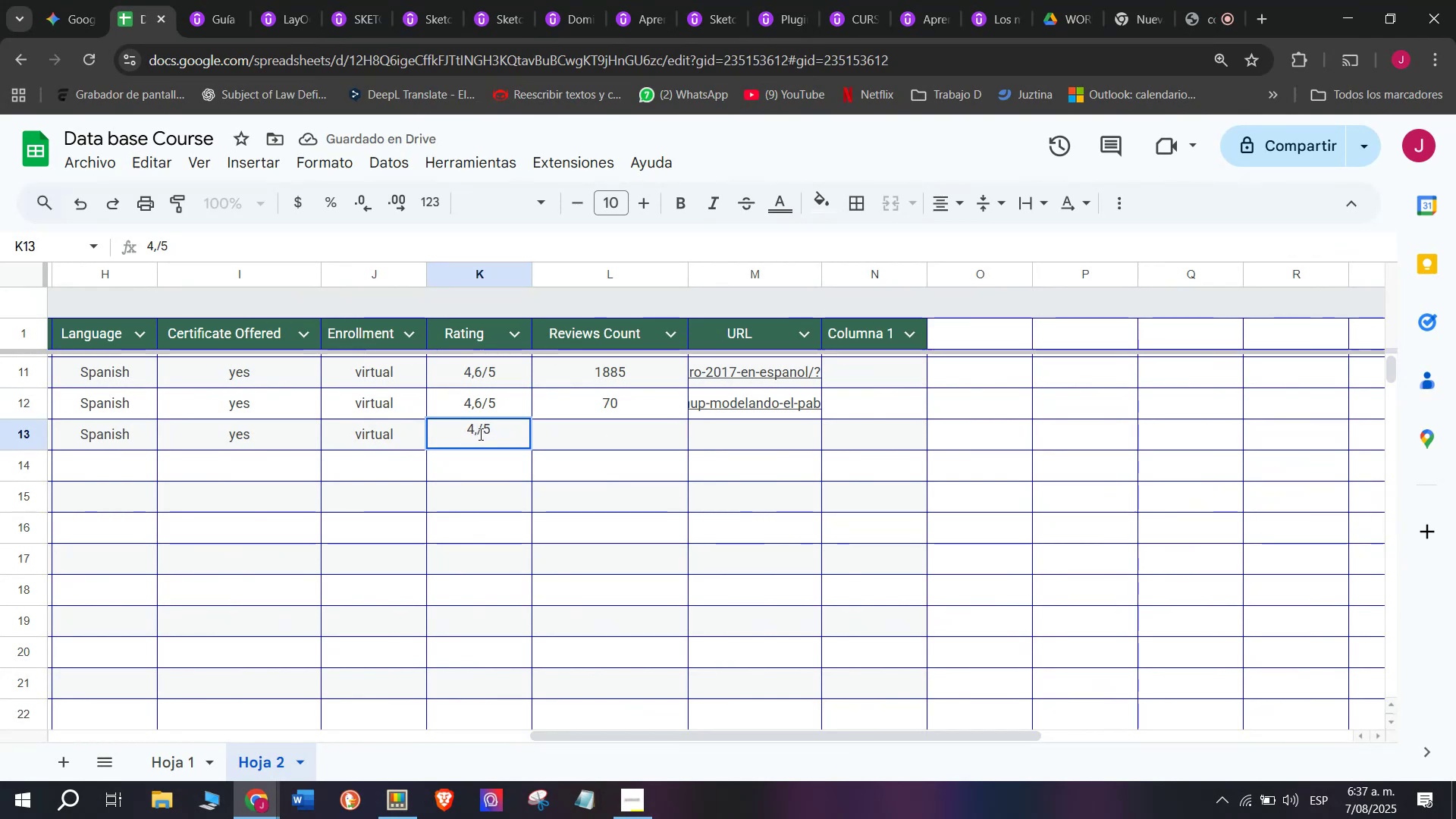 
key(Q)
 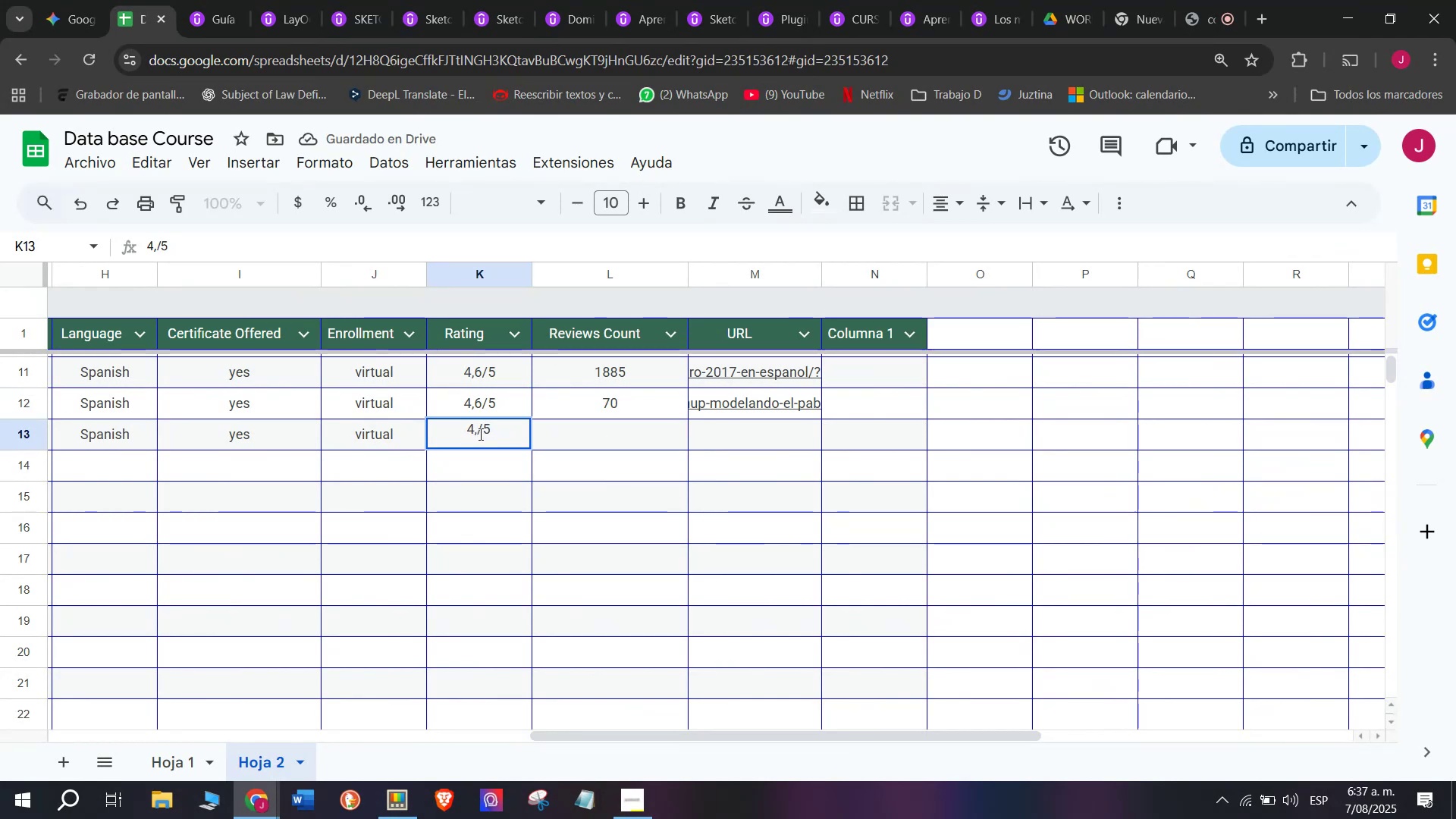 
key(8)
 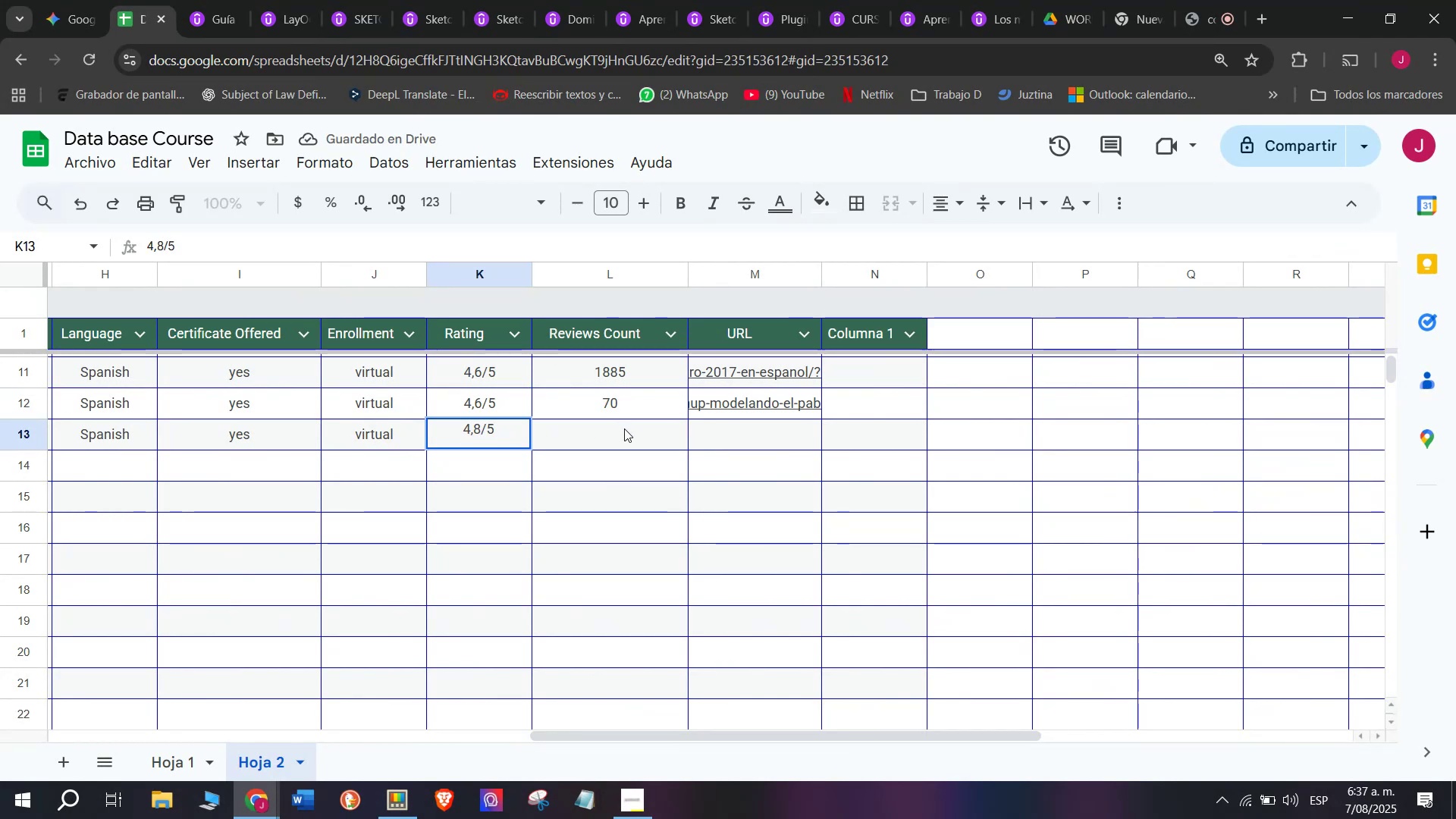 
left_click([626, 438])
 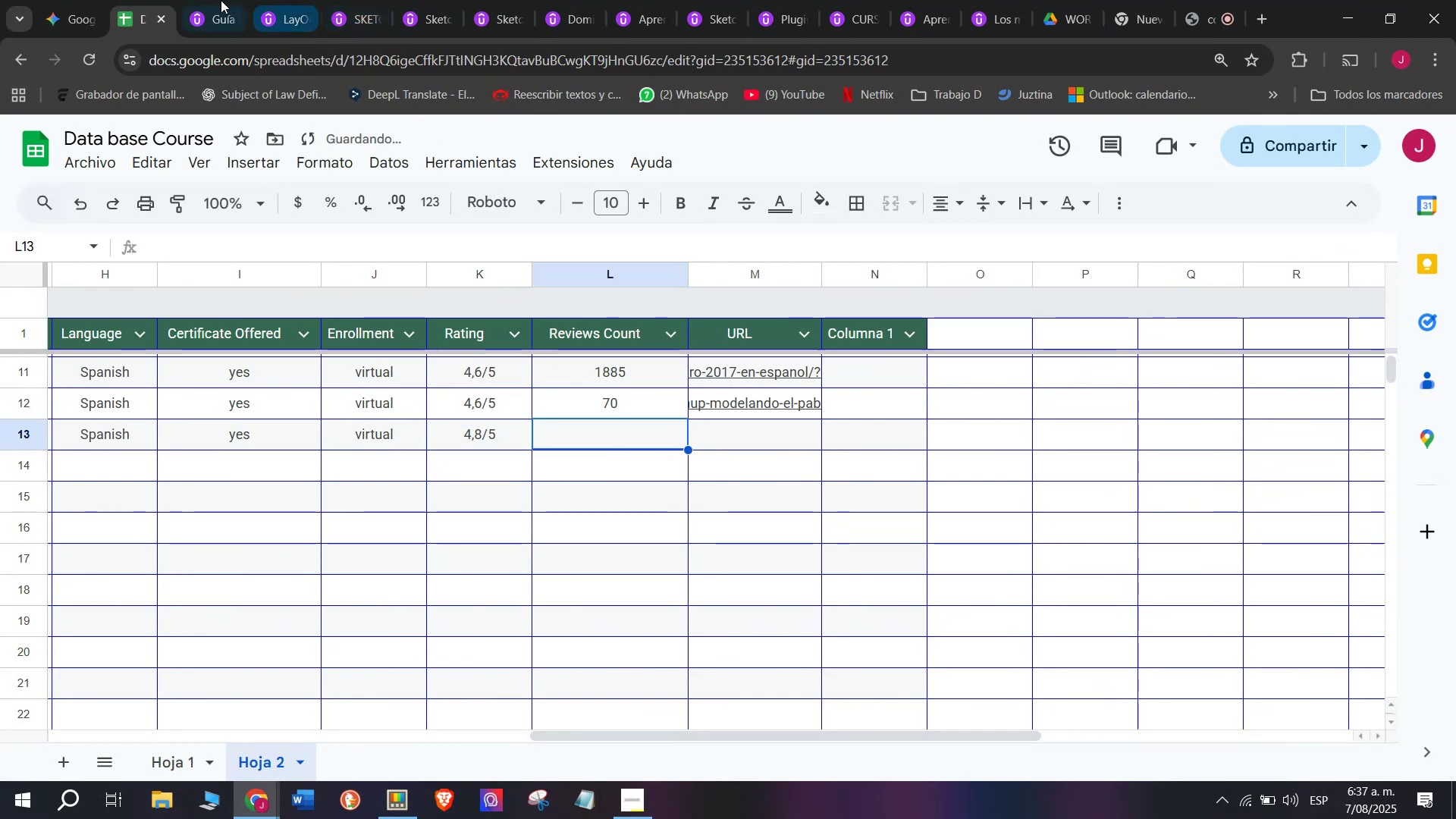 
left_click([200, 0])
 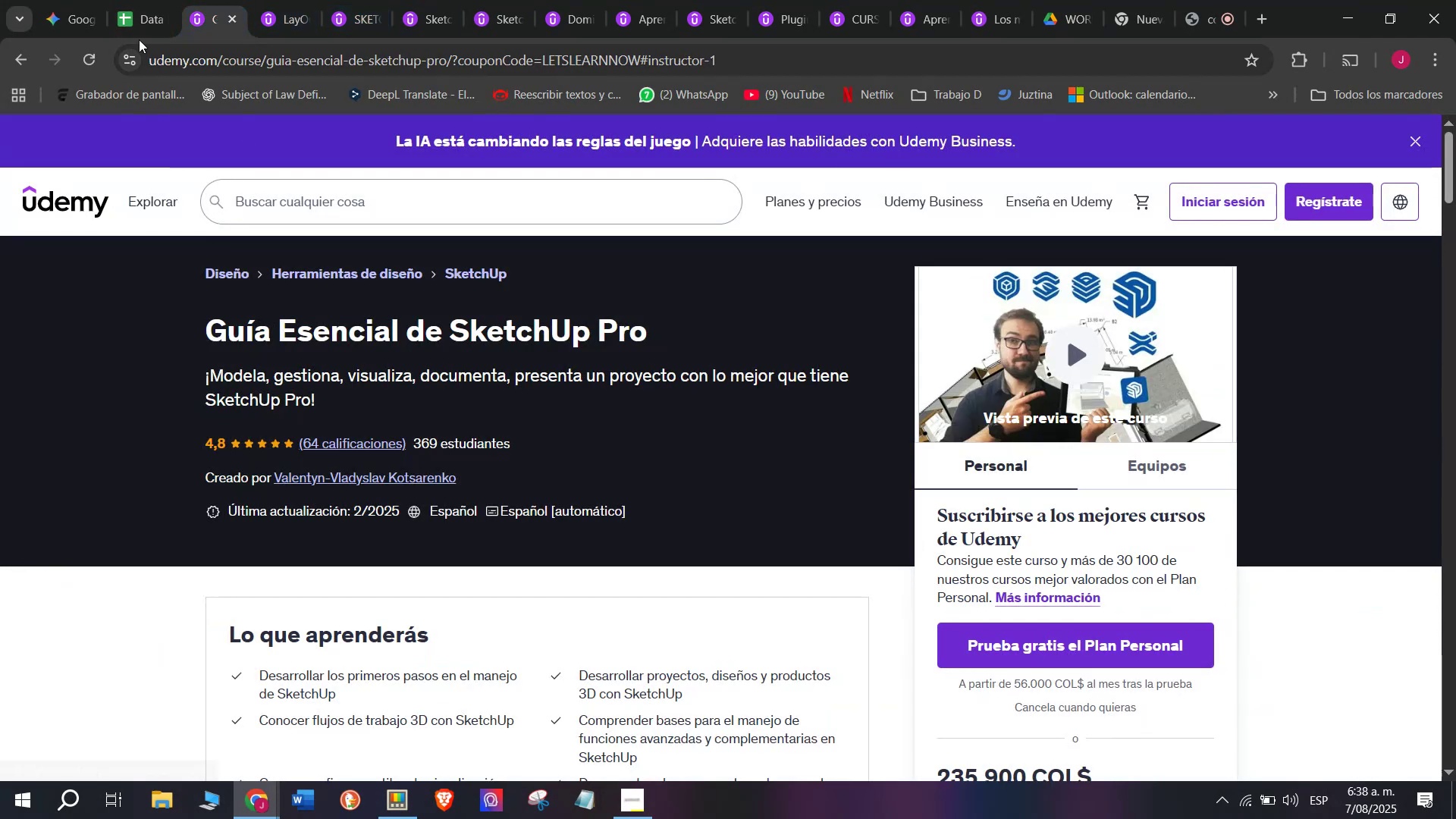 
left_click([122, 0])
 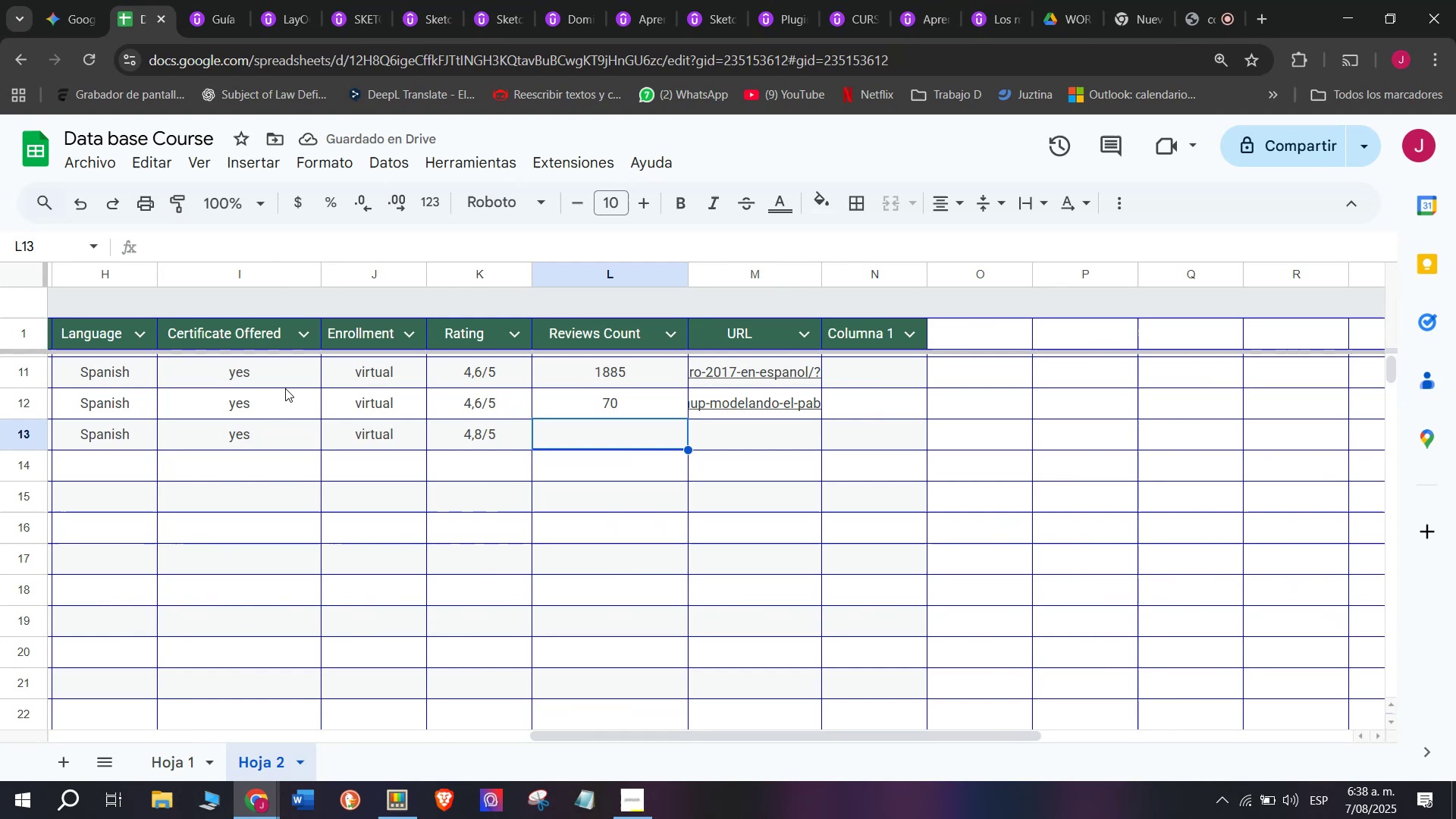 
type(64)
 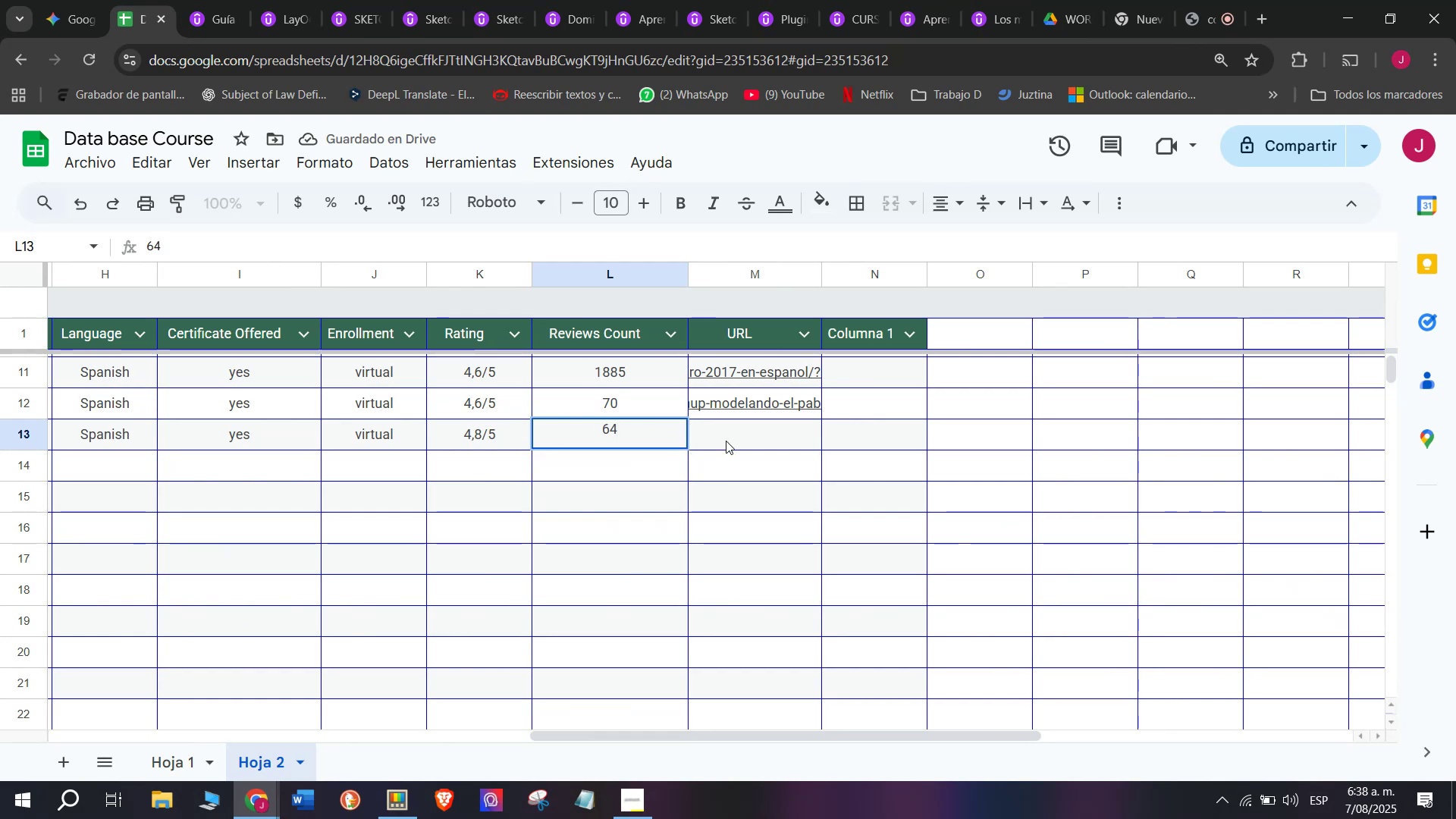 
left_click([728, 444])
 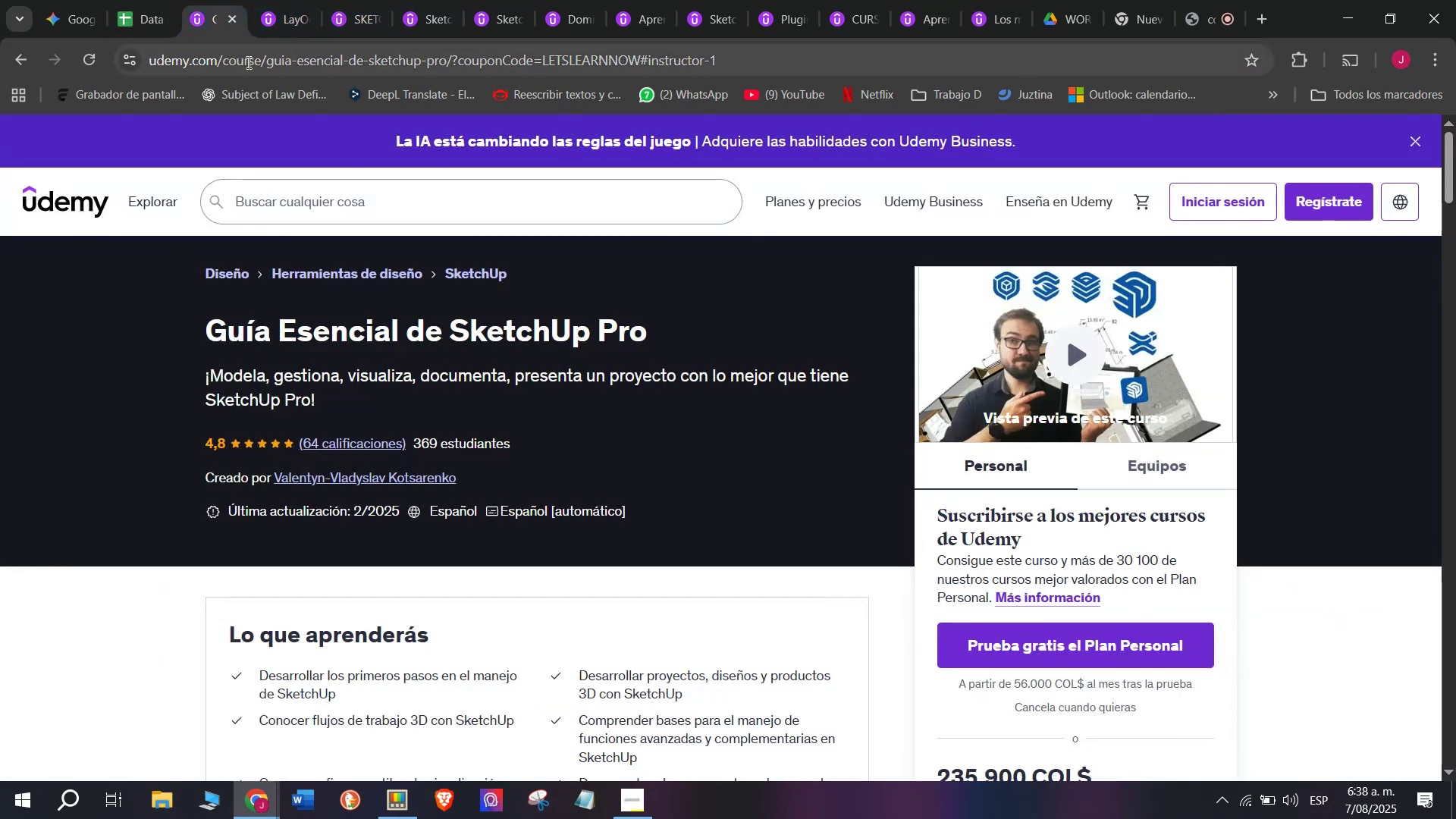 
double_click([247, 62])
 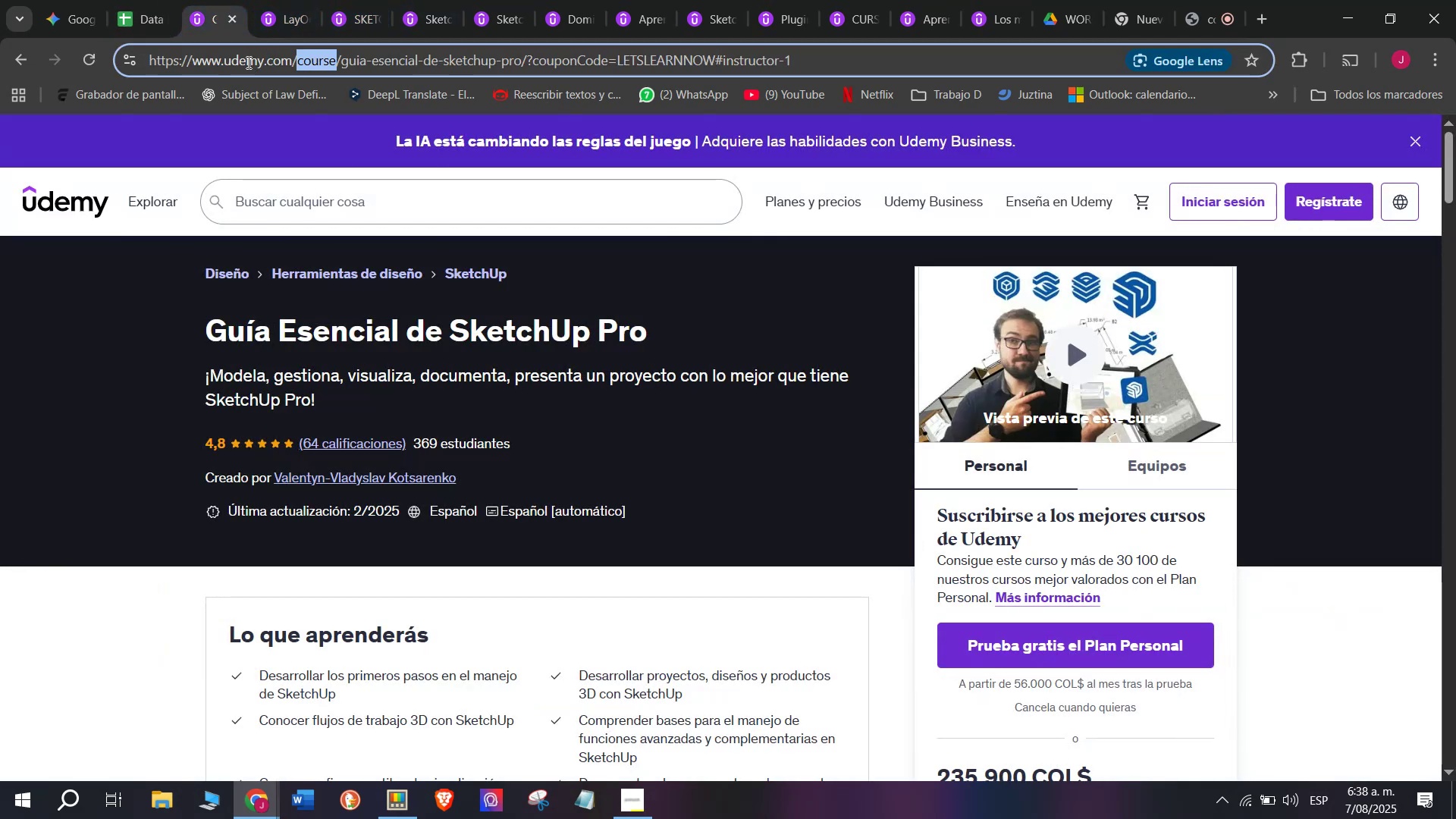 
triple_click([247, 62])
 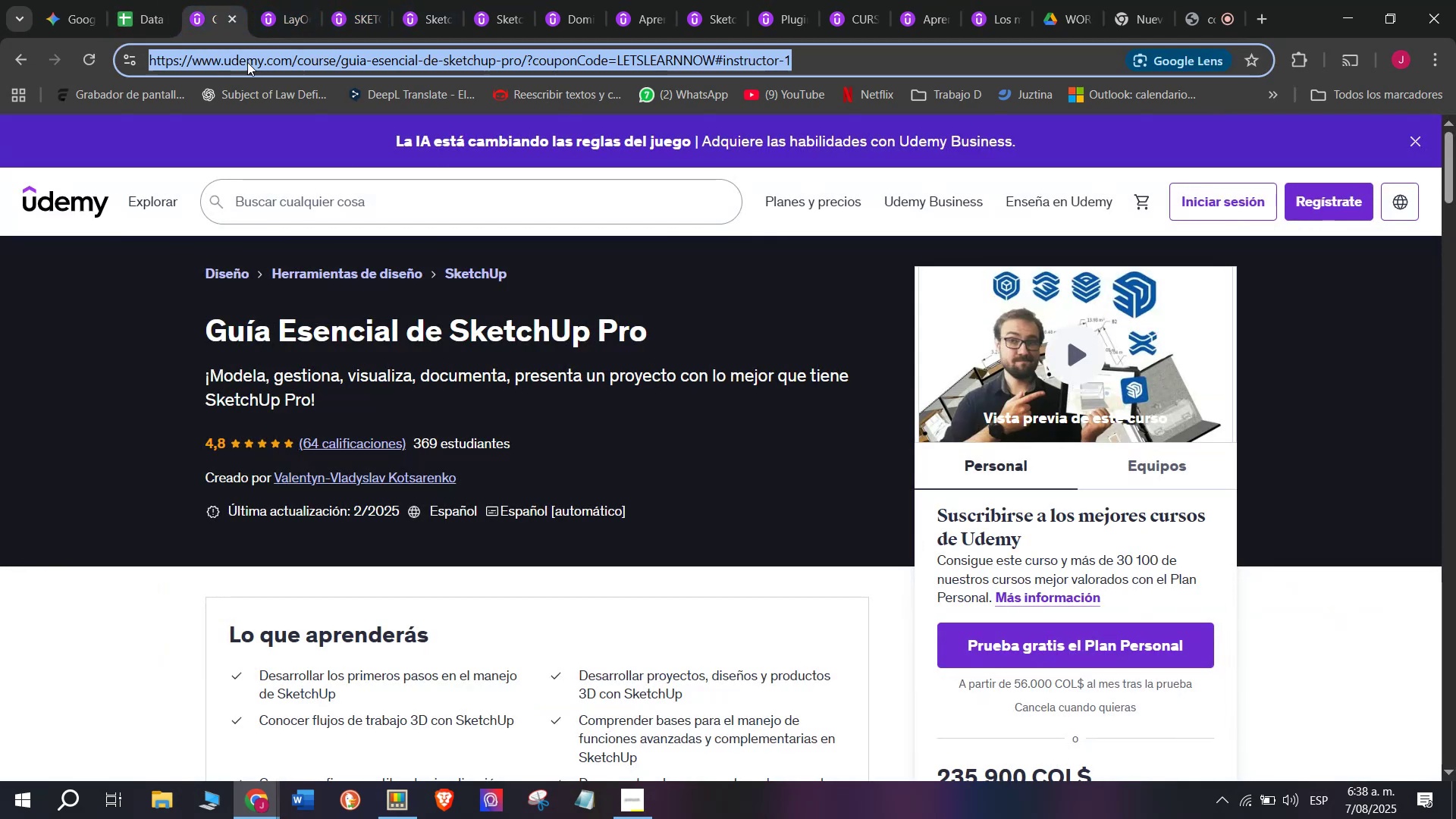 
key(Break)
 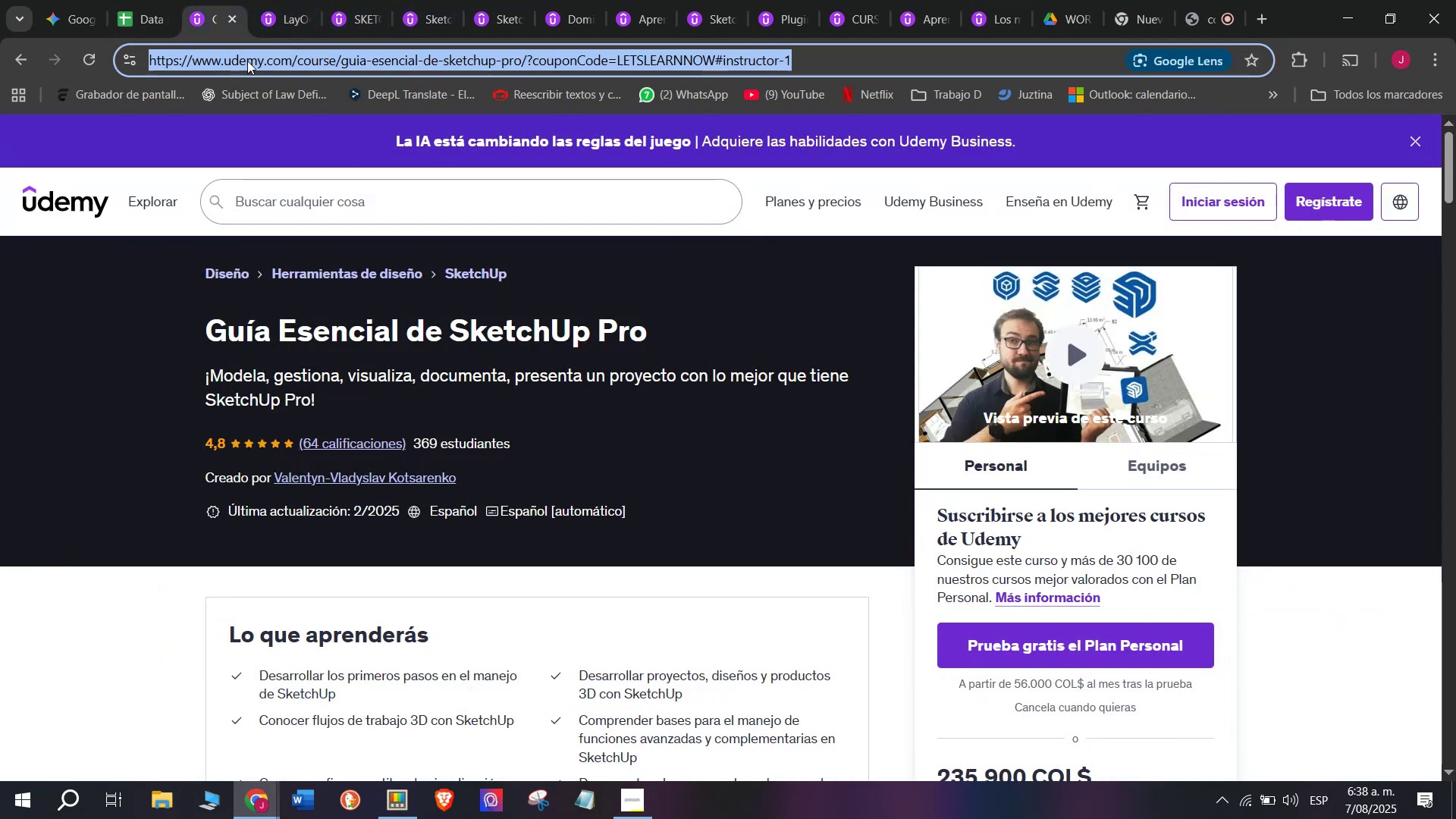 
key(Control+ControlLeft)
 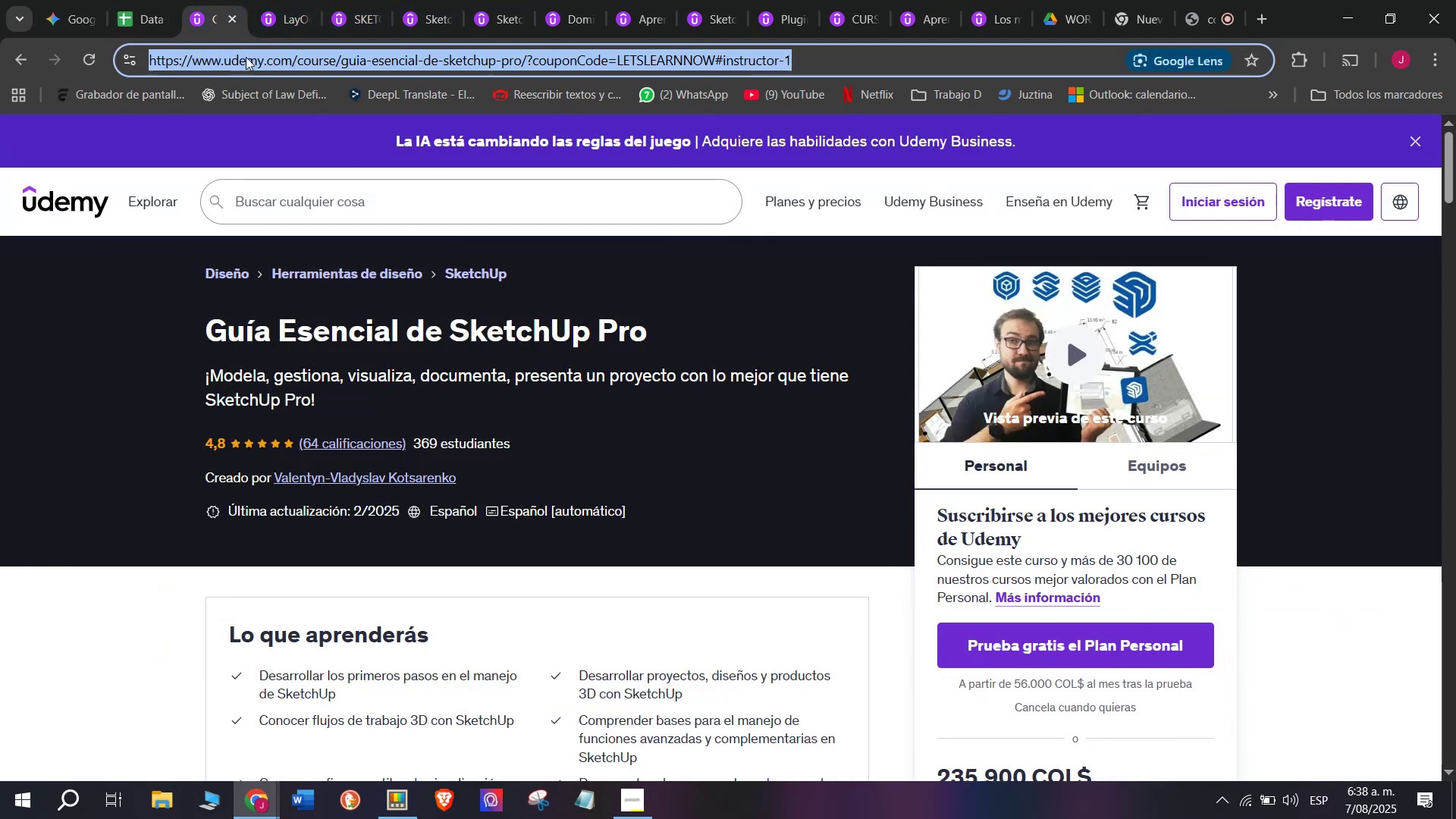 
key(Control+C)
 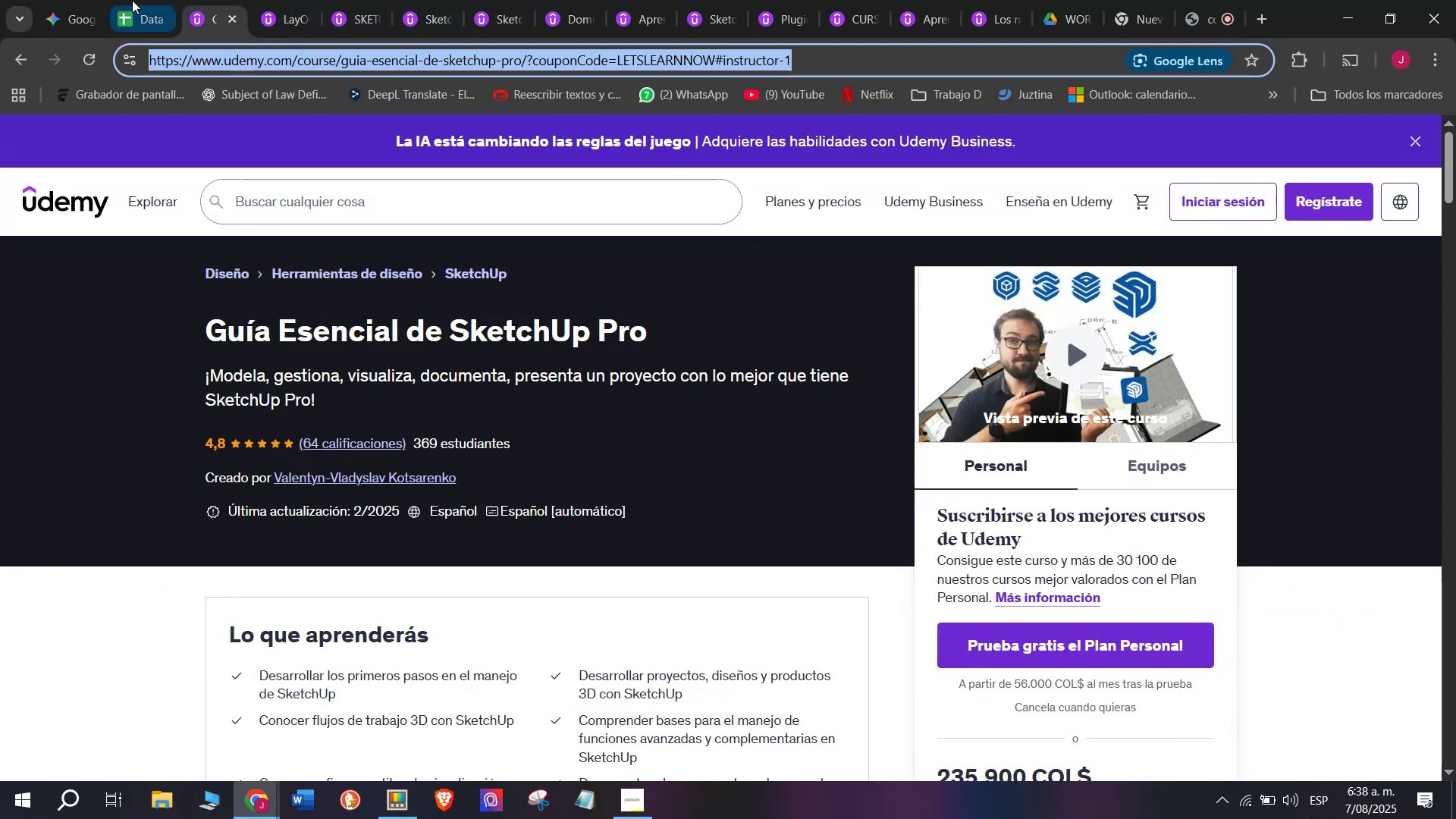 
left_click([132, 0])
 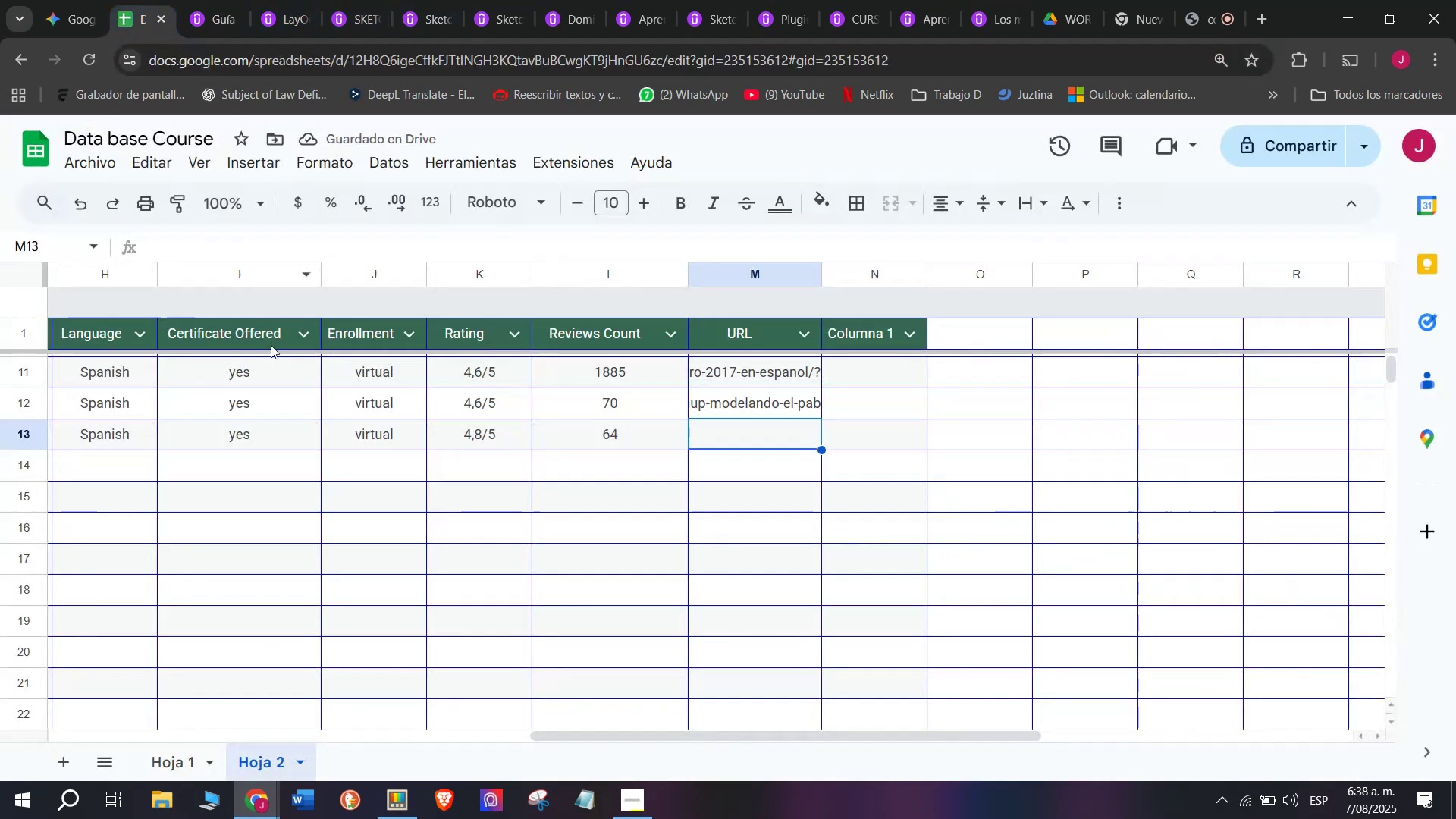 
key(Z)
 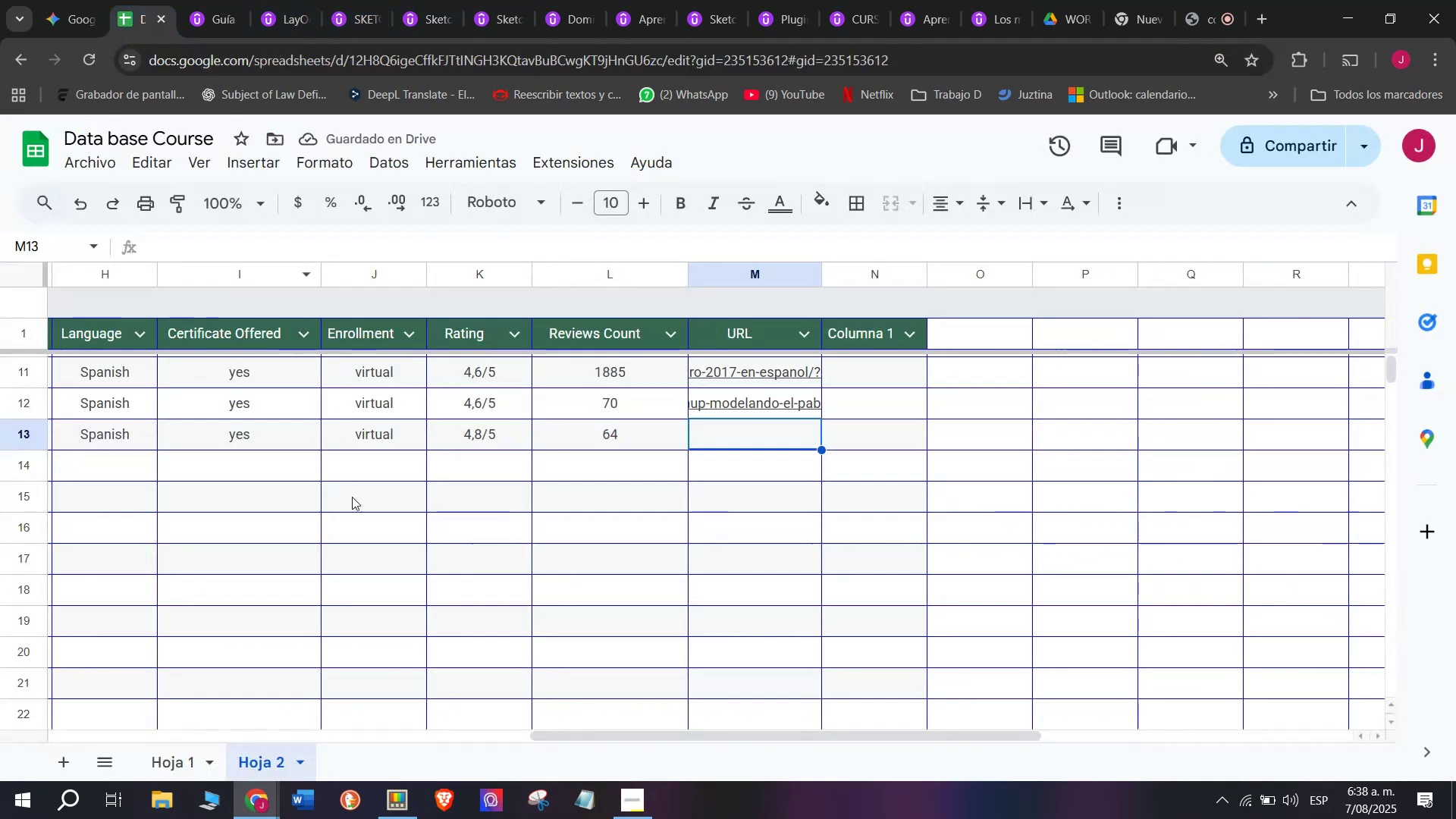 
key(Control+V)
 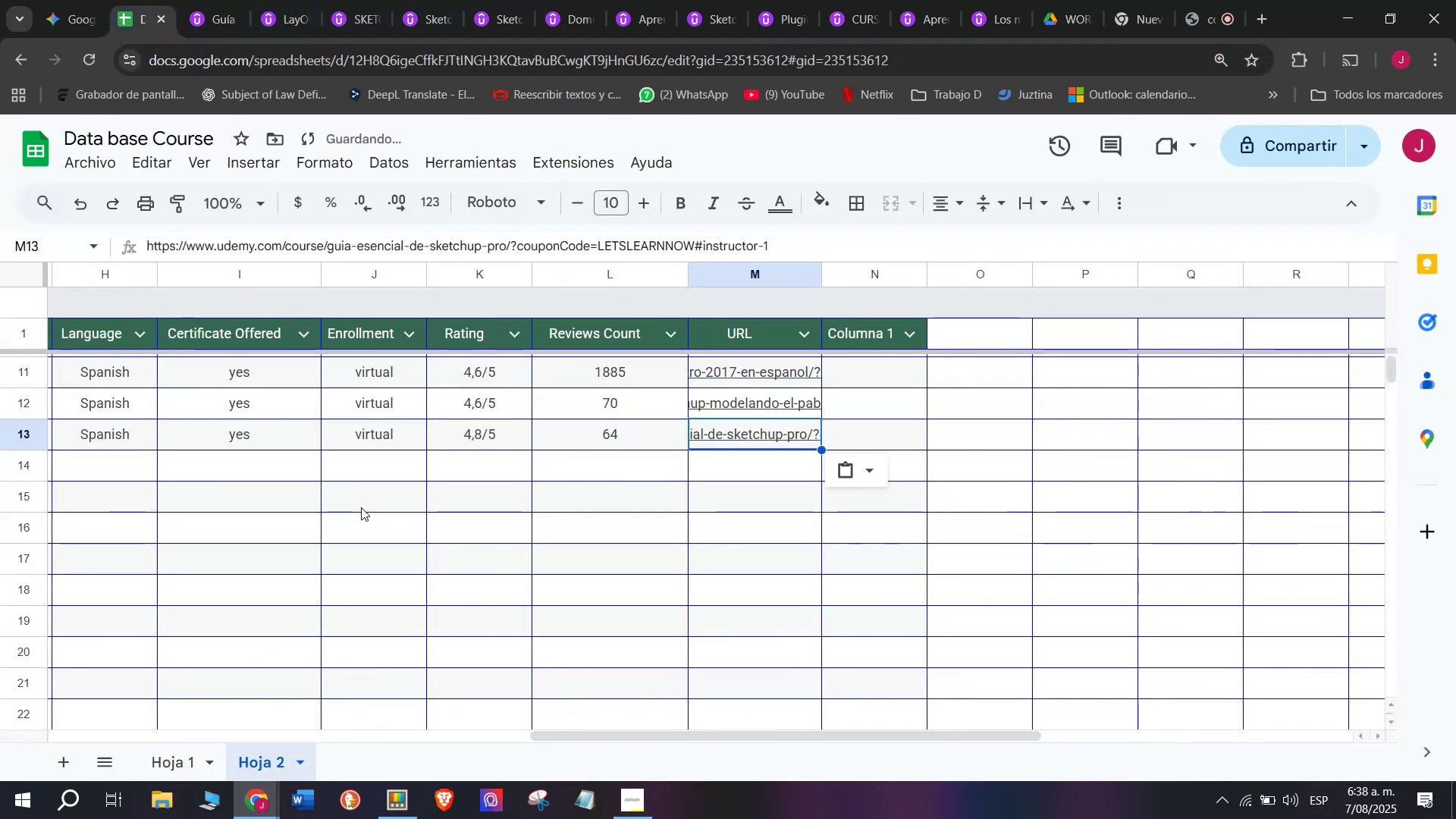 
key(Control+ControlLeft)
 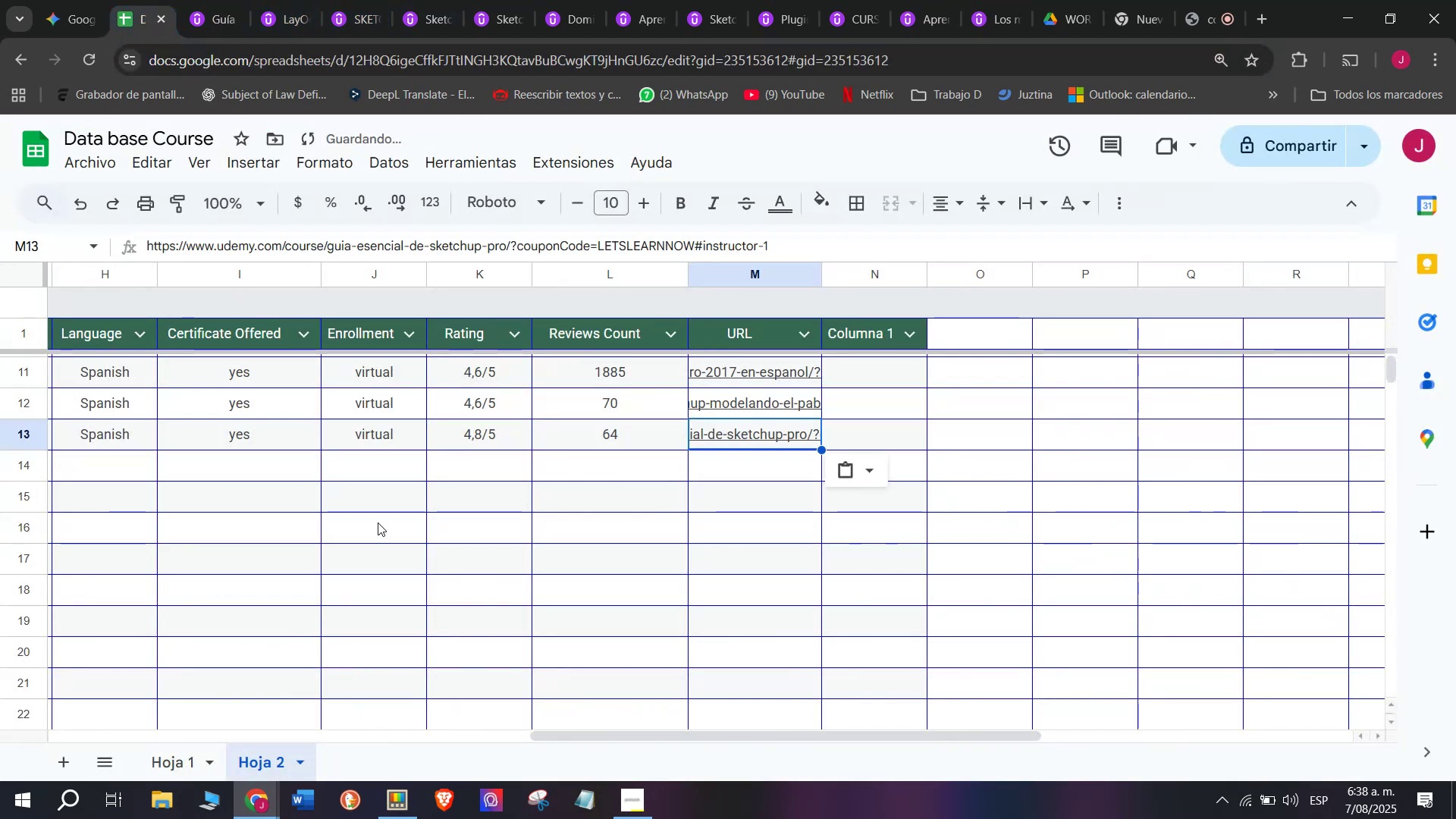 
scroll: coordinate [338, 529], scroll_direction: up, amount: 7.0
 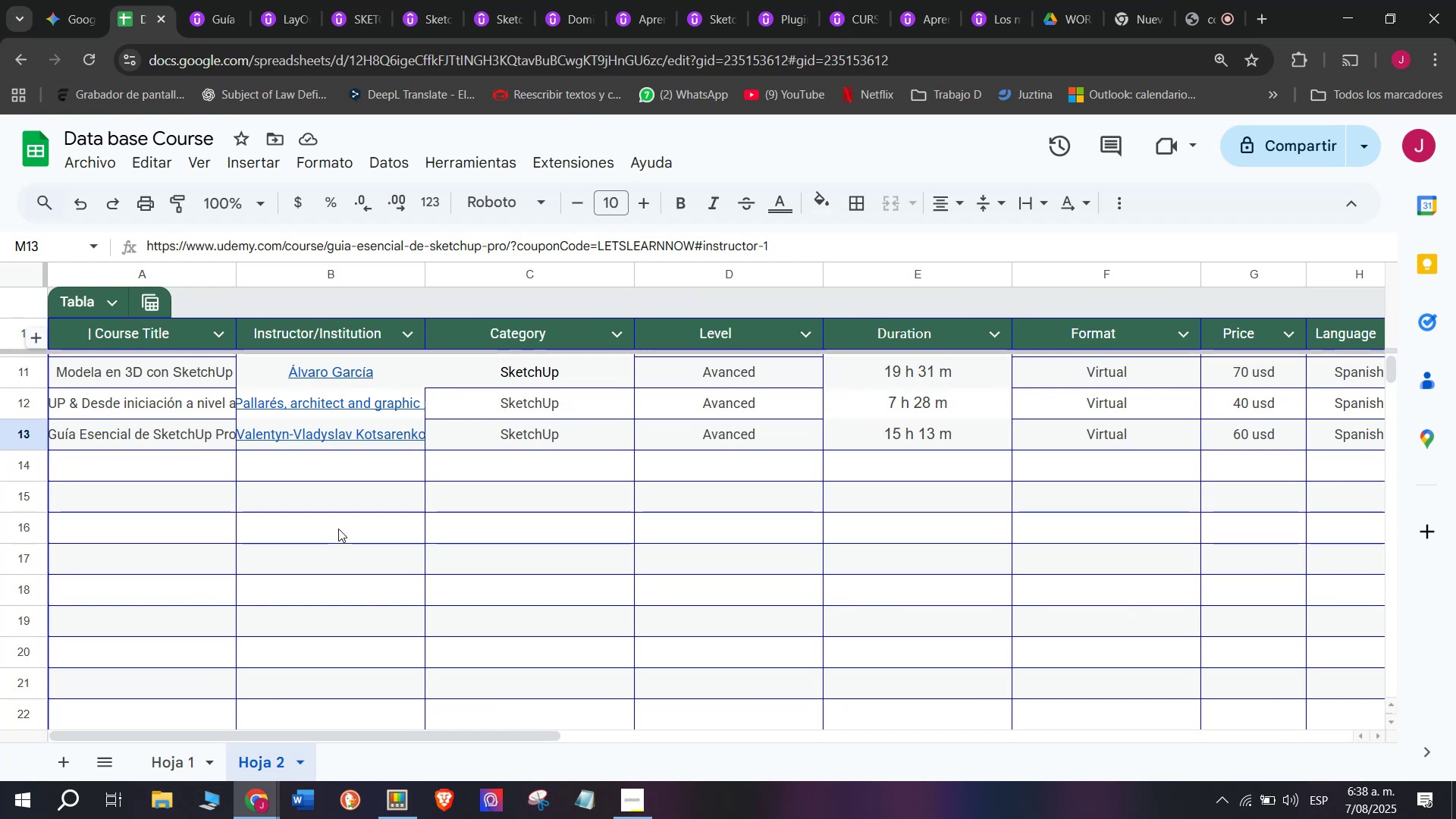 
wait(19.35)
 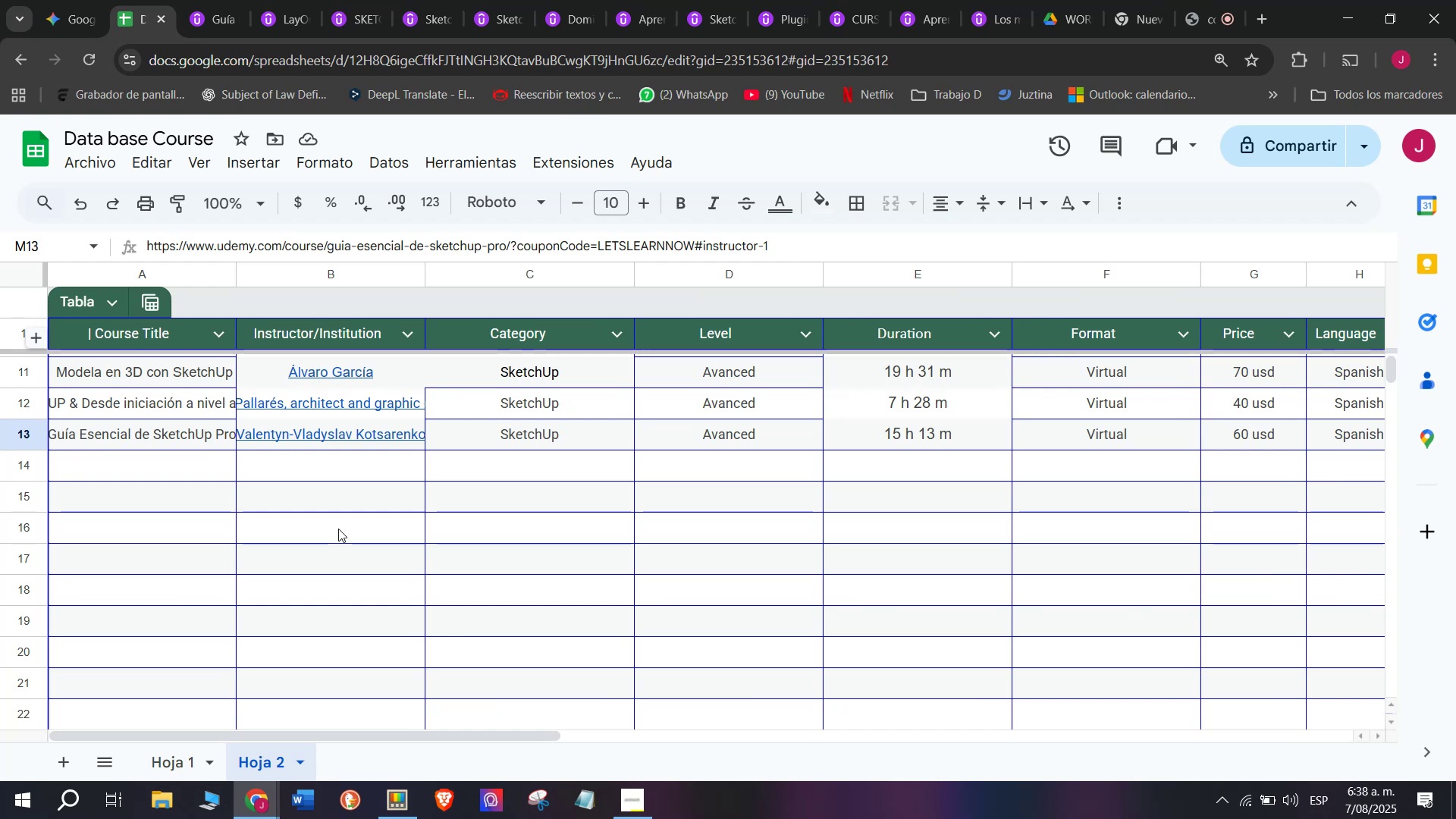 
left_click_drag(start_coordinate=[393, 733], to_coordinate=[233, 719])
 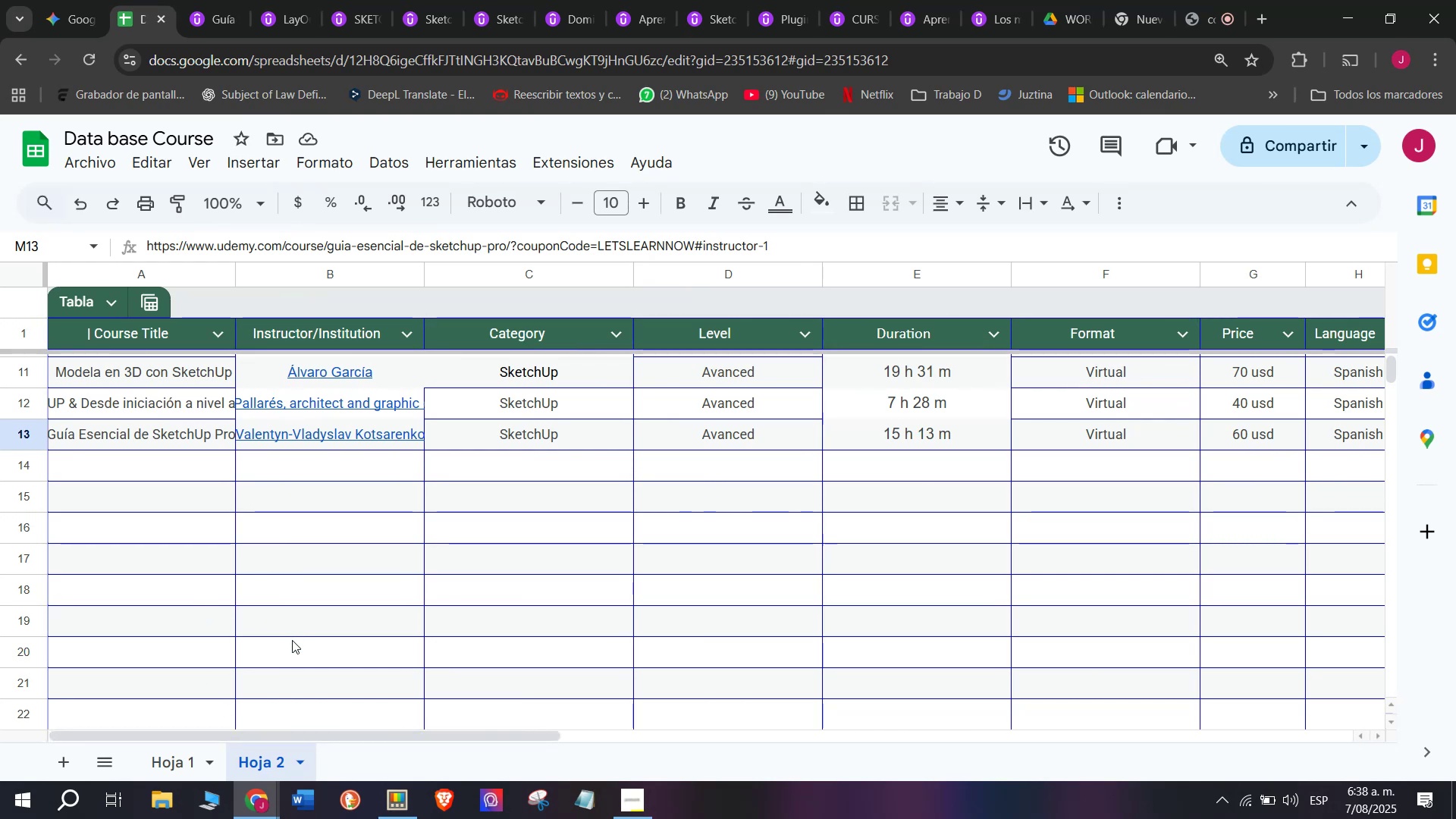 
wait(10.56)
 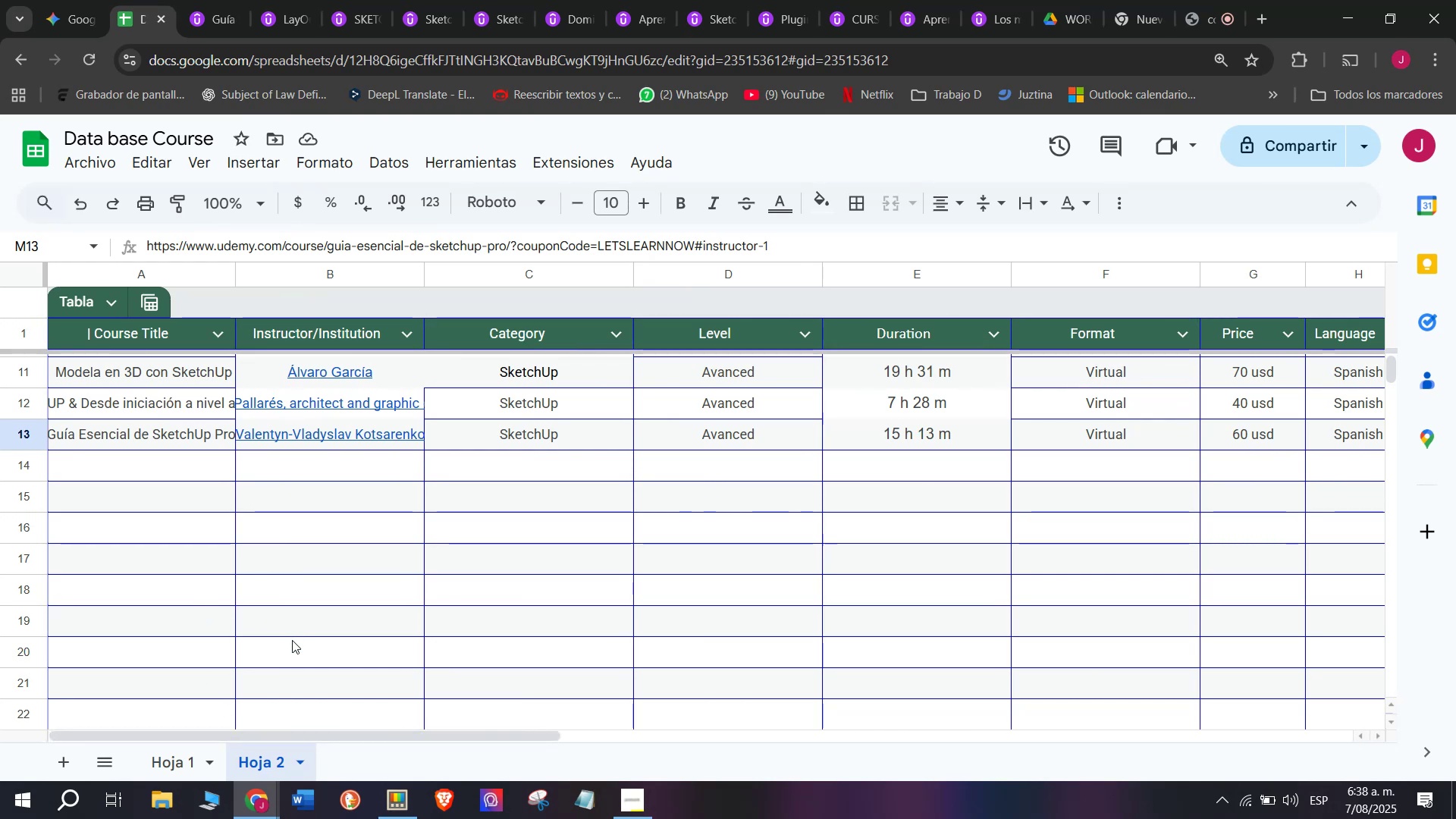 
scroll: coordinate [138, 488], scroll_direction: none, amount: 0.0
 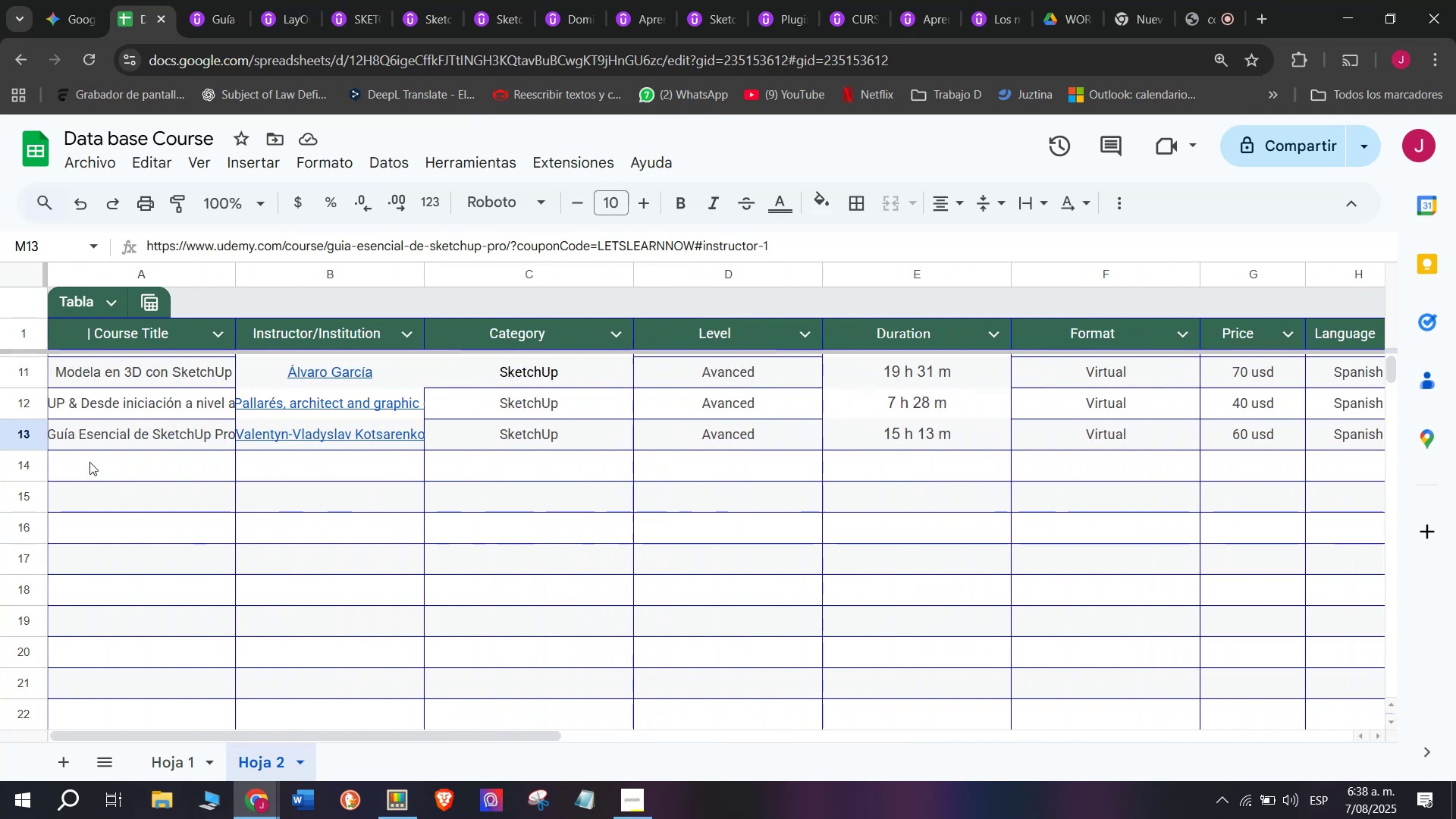 
left_click([89, 462])
 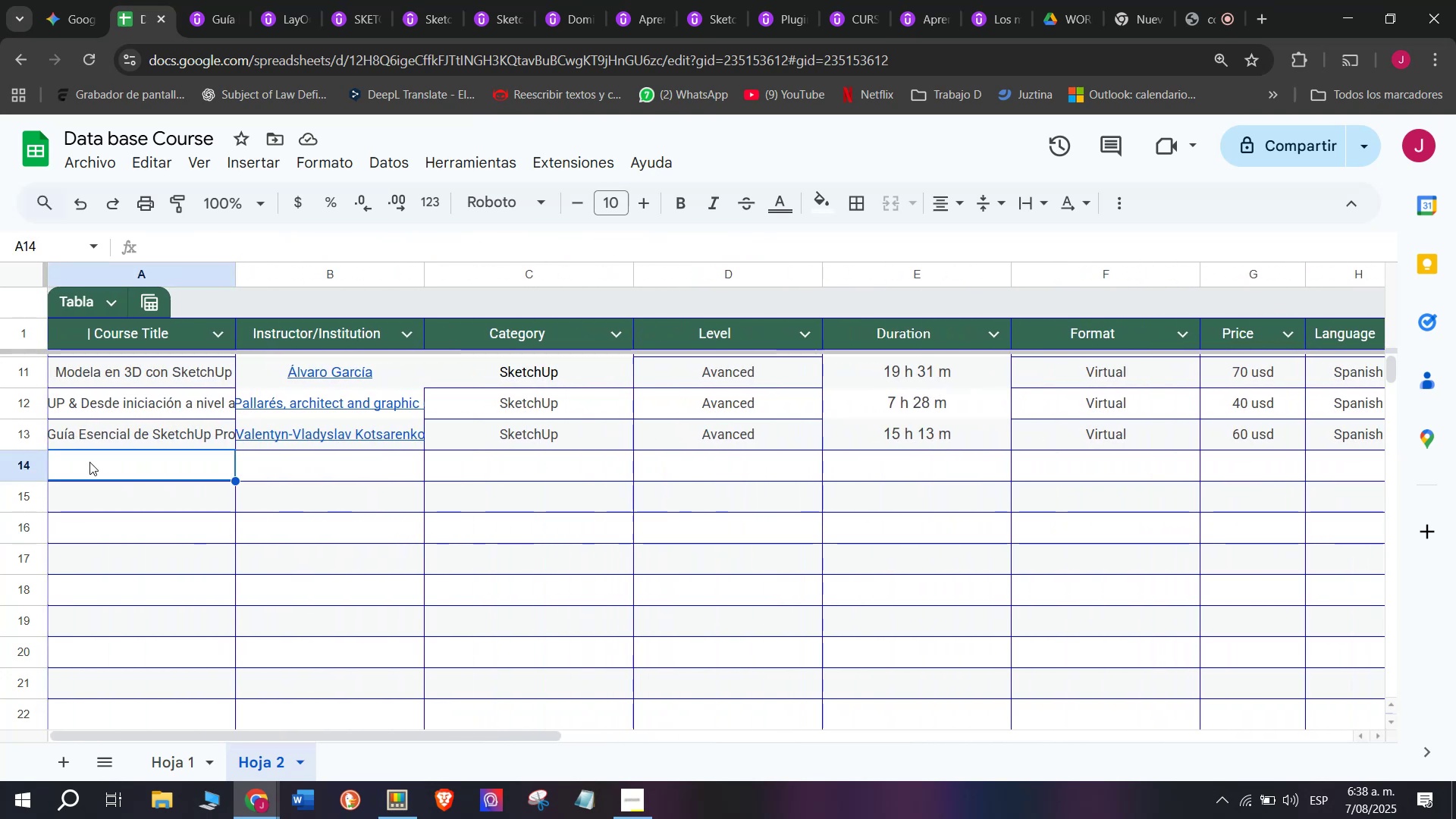 
wait(8.44)
 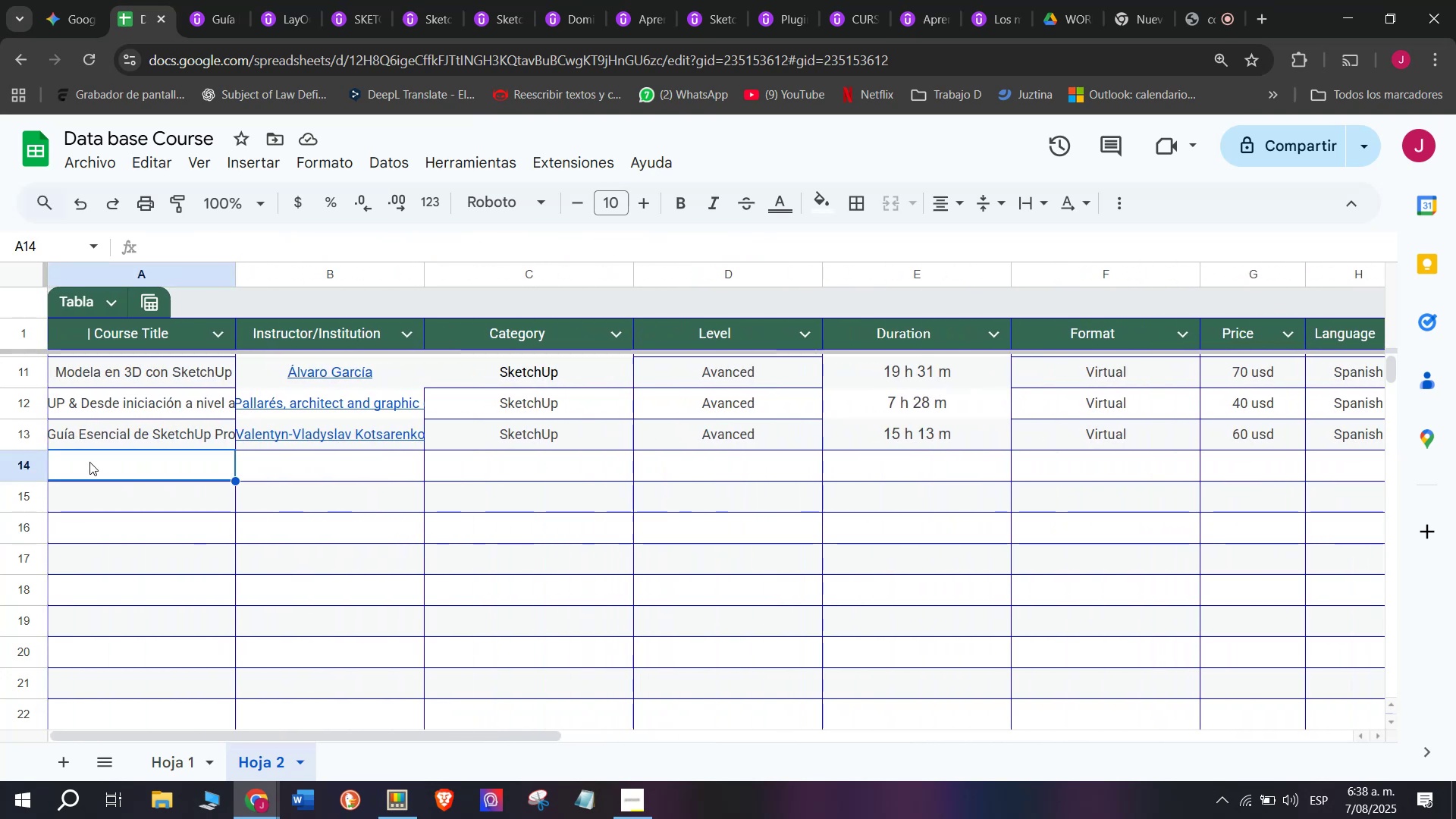 
left_click([207, 0])
 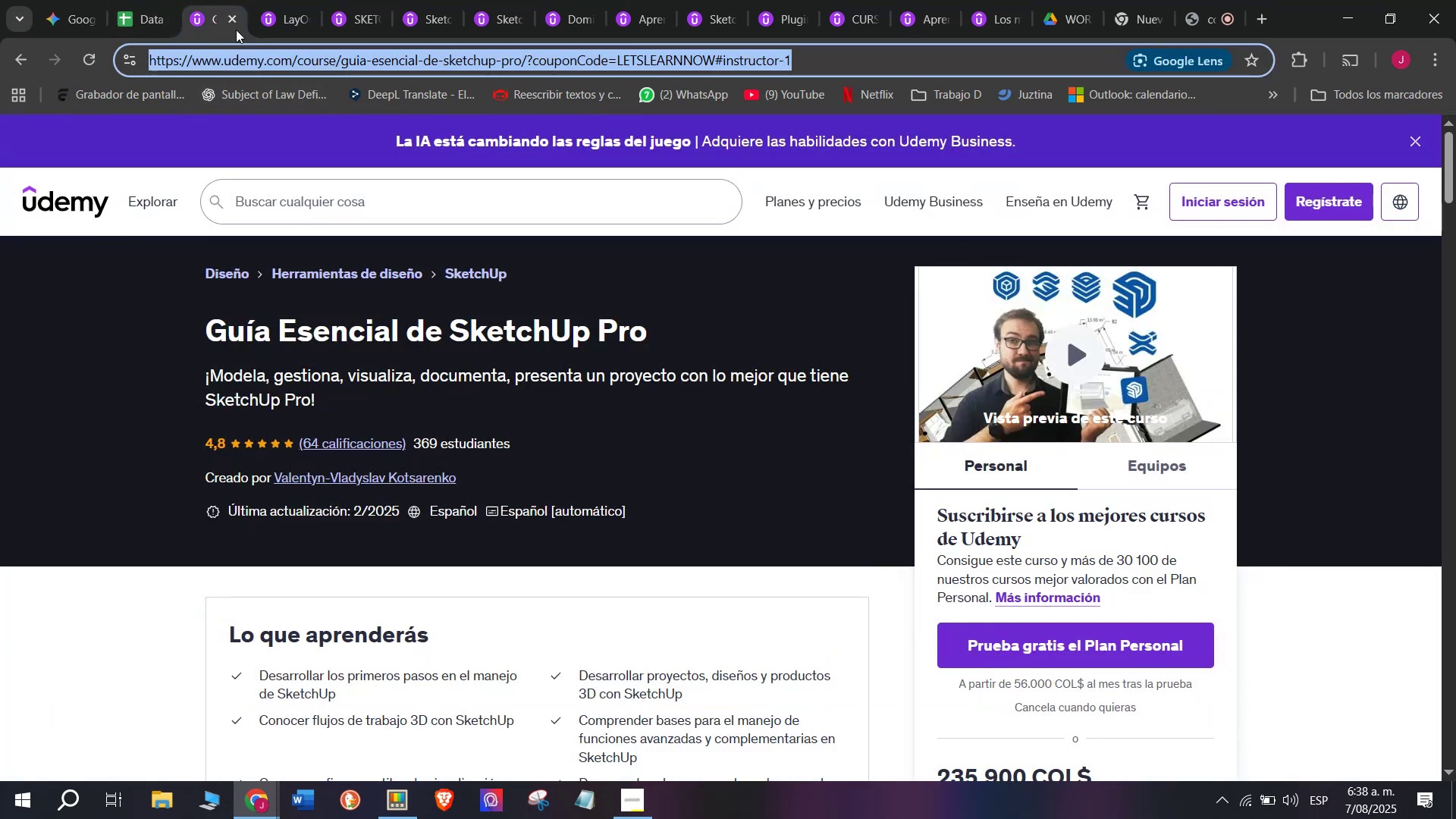 
key(Break)
 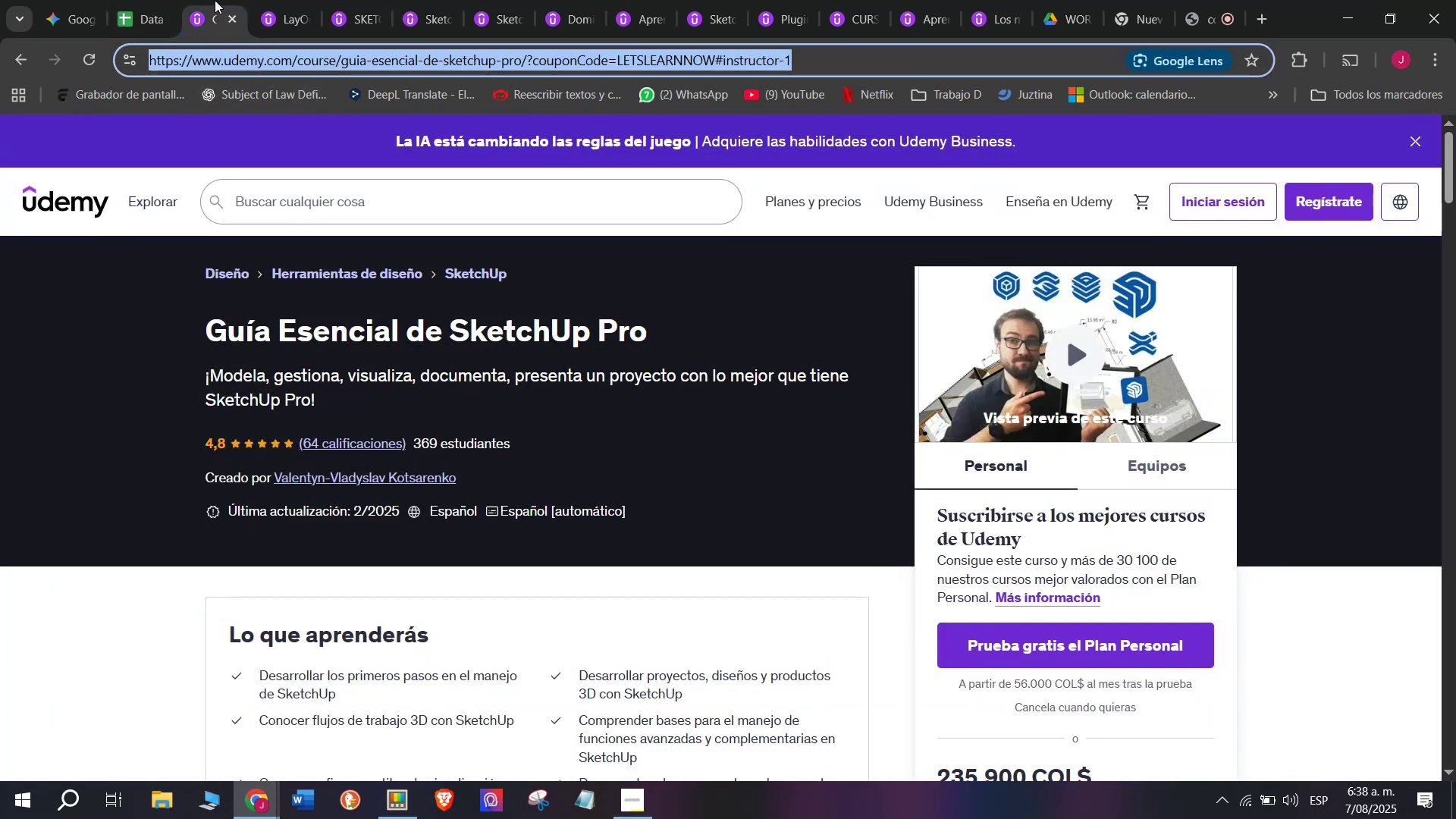 
key(Control+ControlLeft)
 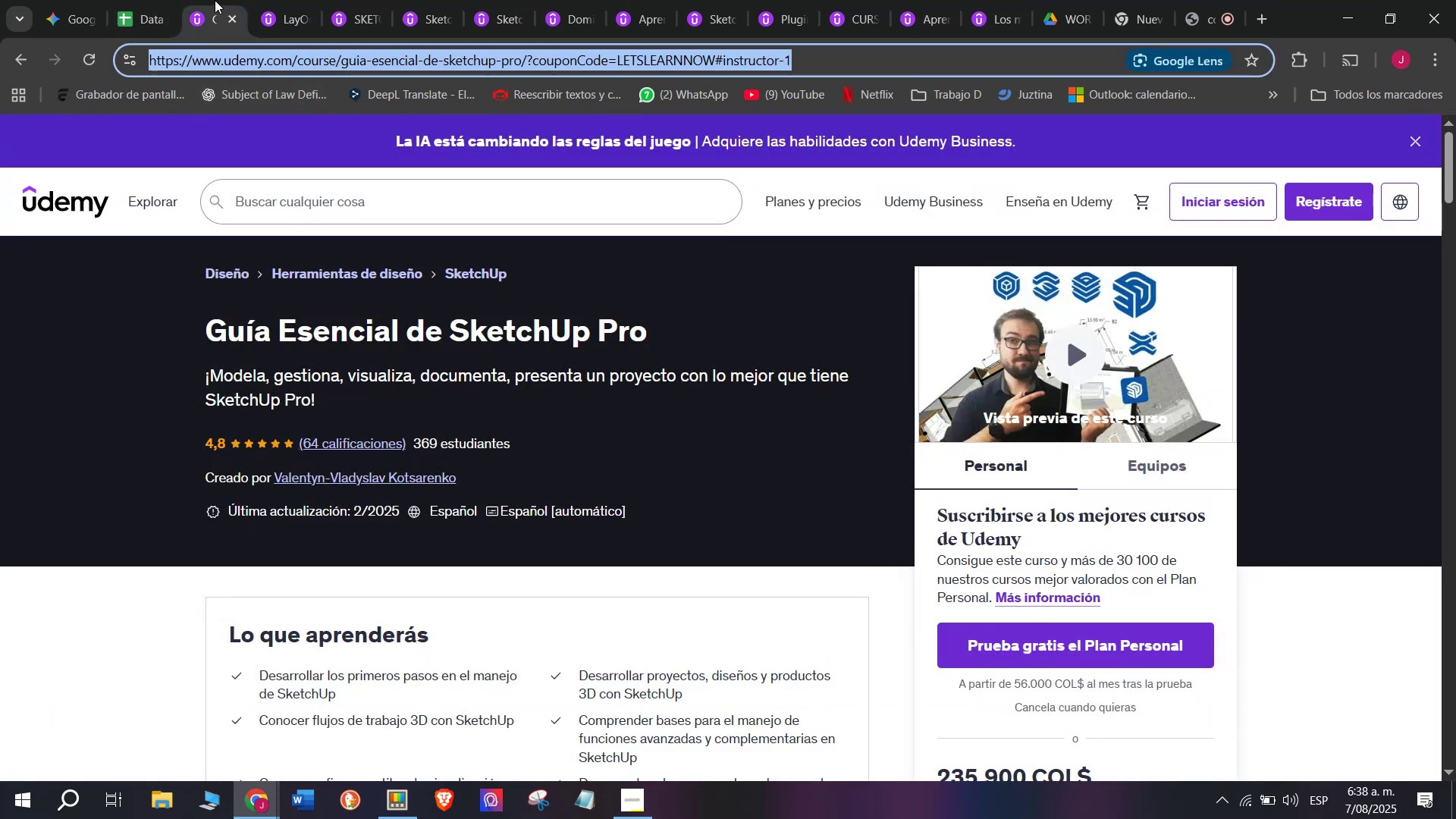 
key(Control+C)
 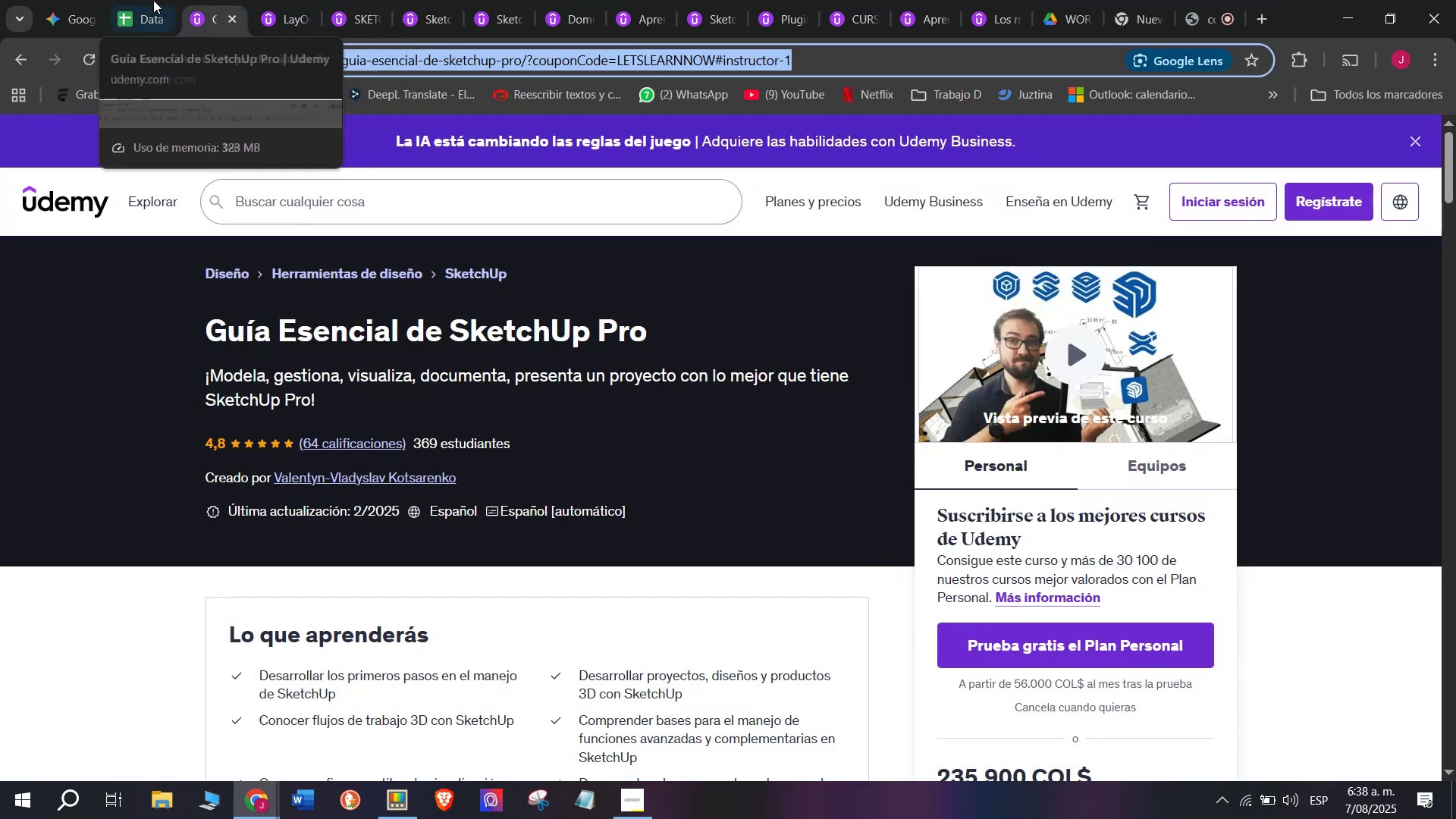 
left_click([153, 0])
 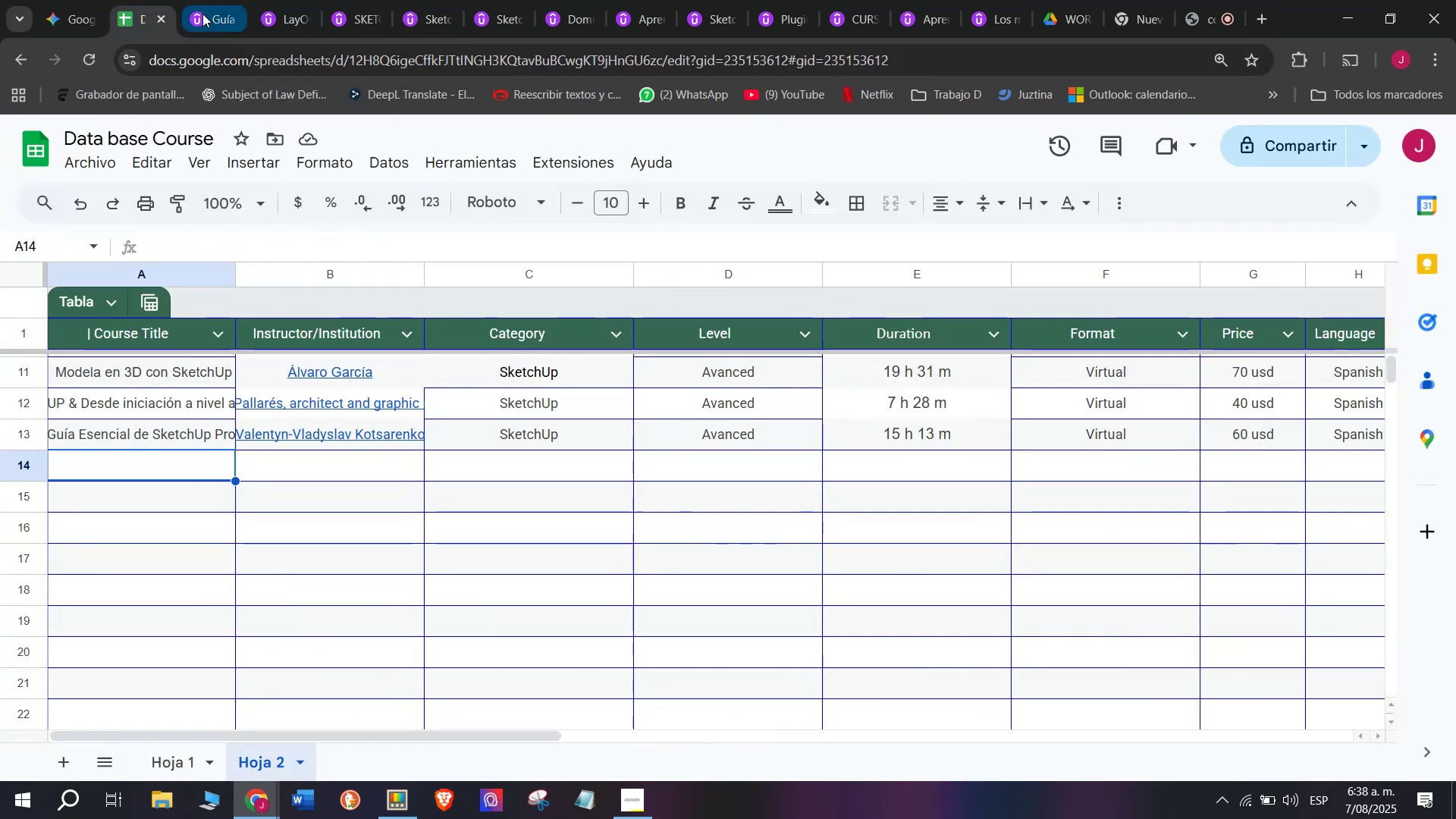 
left_click([202, 14])
 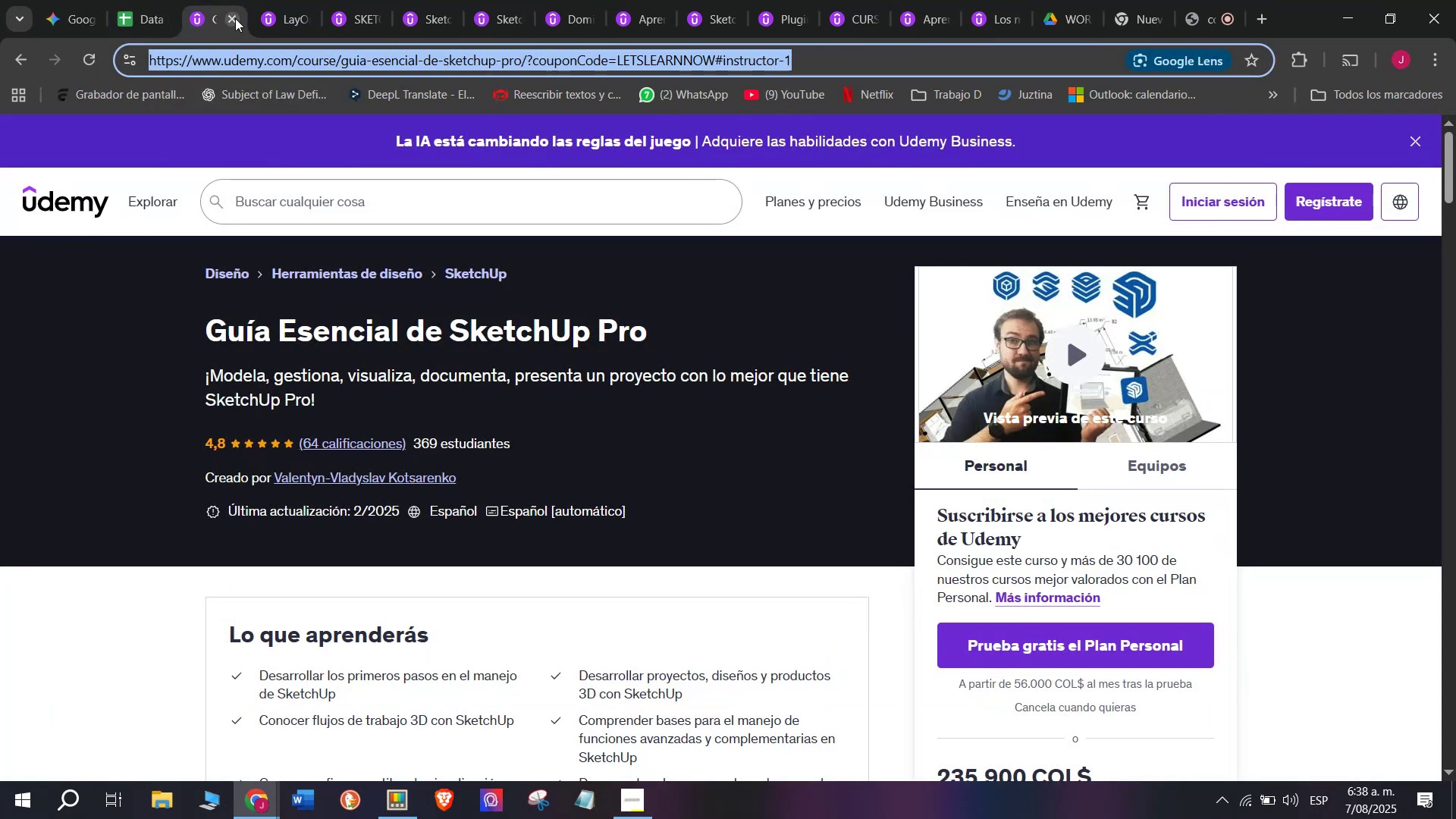 
left_click([235, 18])
 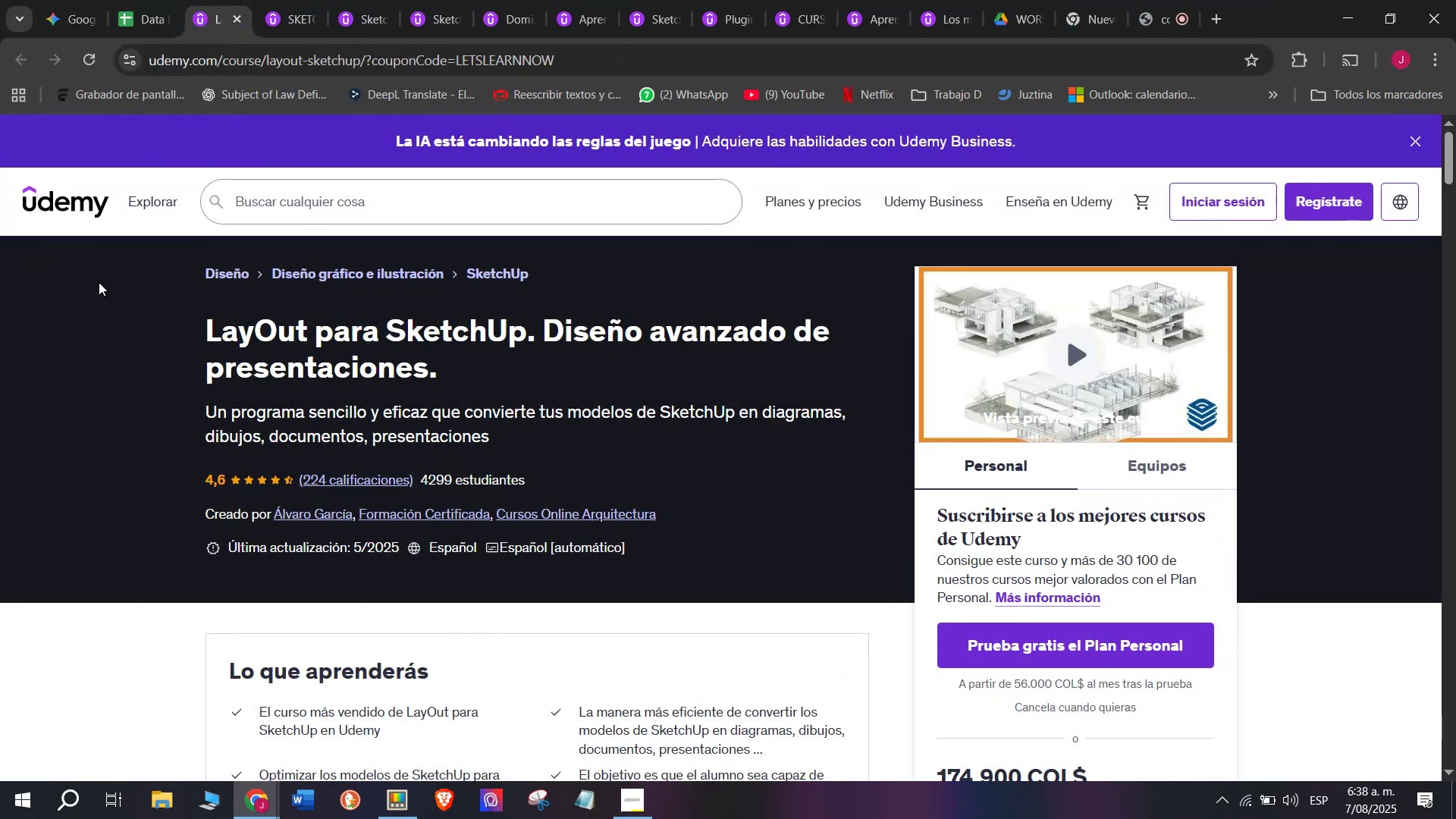 
left_click_drag(start_coordinate=[116, 304], to_coordinate=[447, 371])
 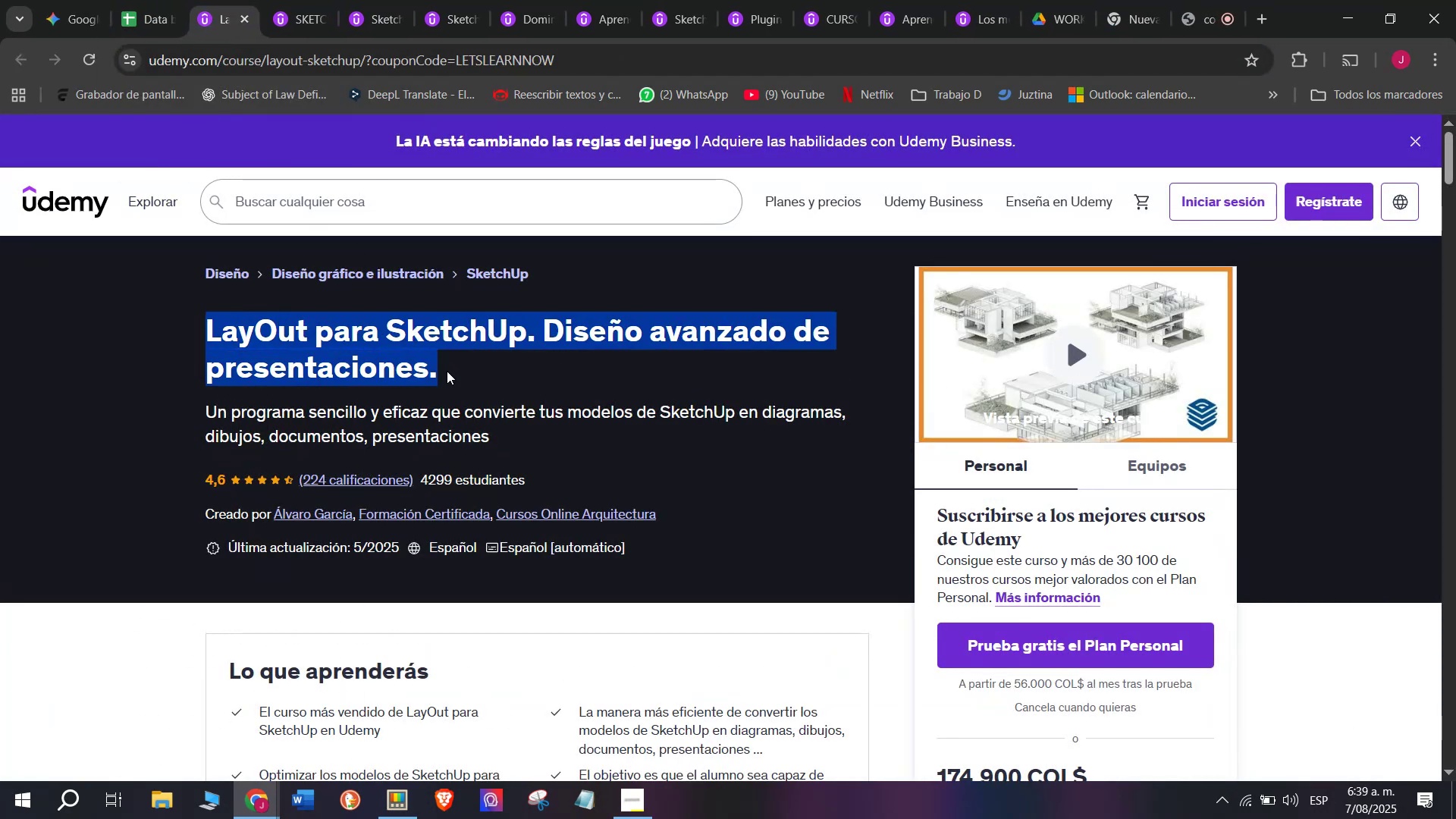 
key(Break)
 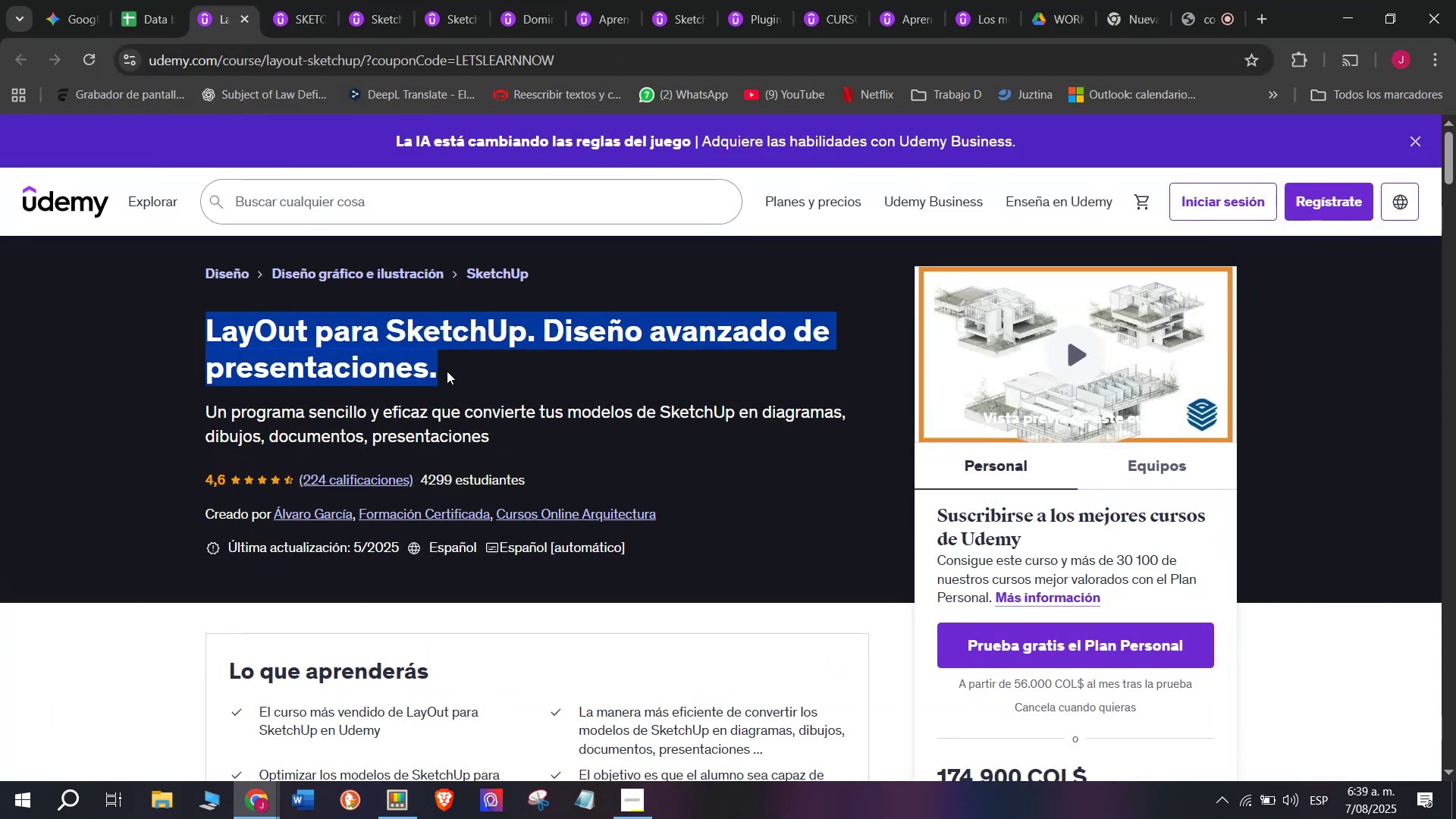 
key(Control+ControlLeft)
 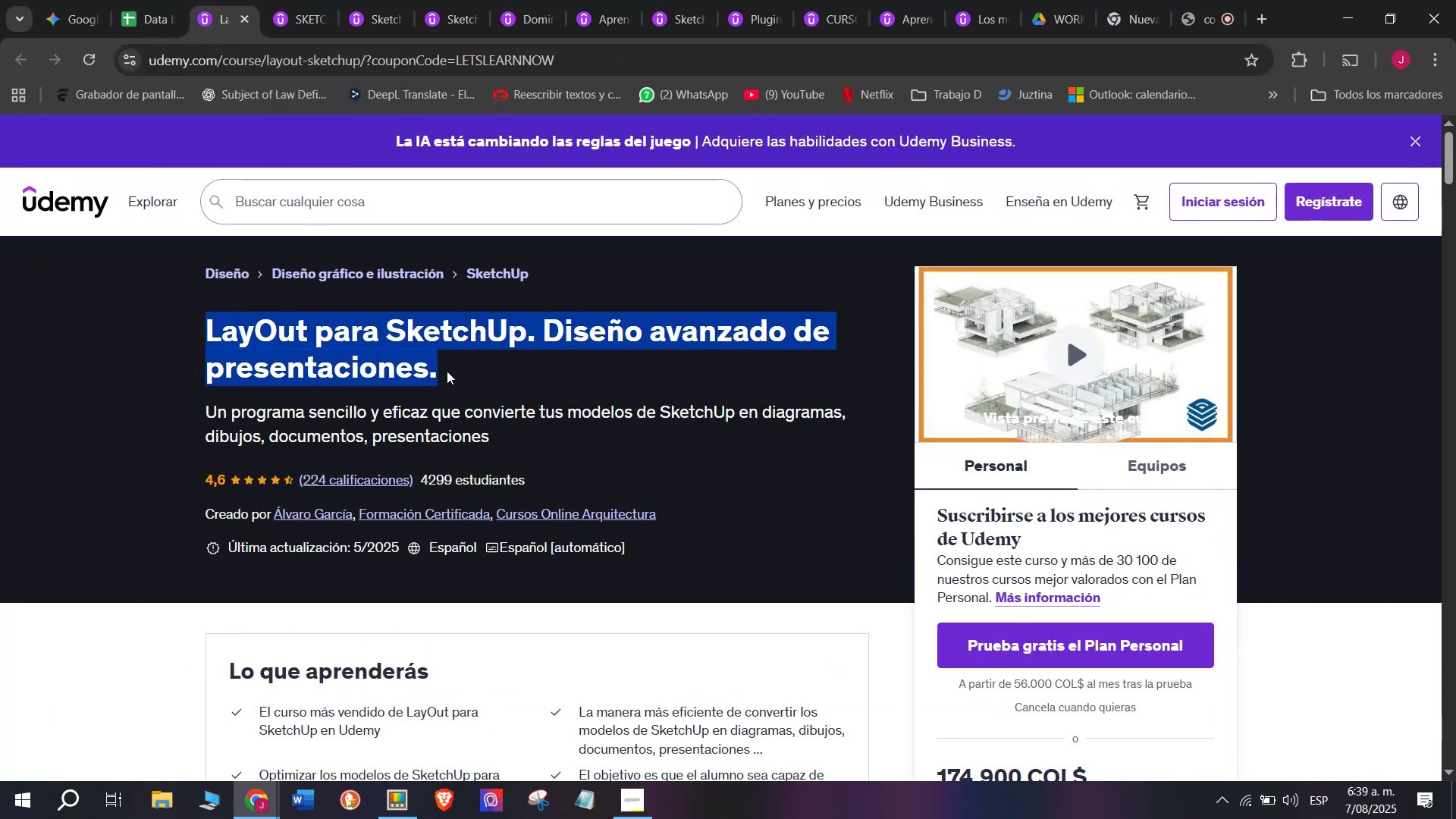 
key(Control+C)
 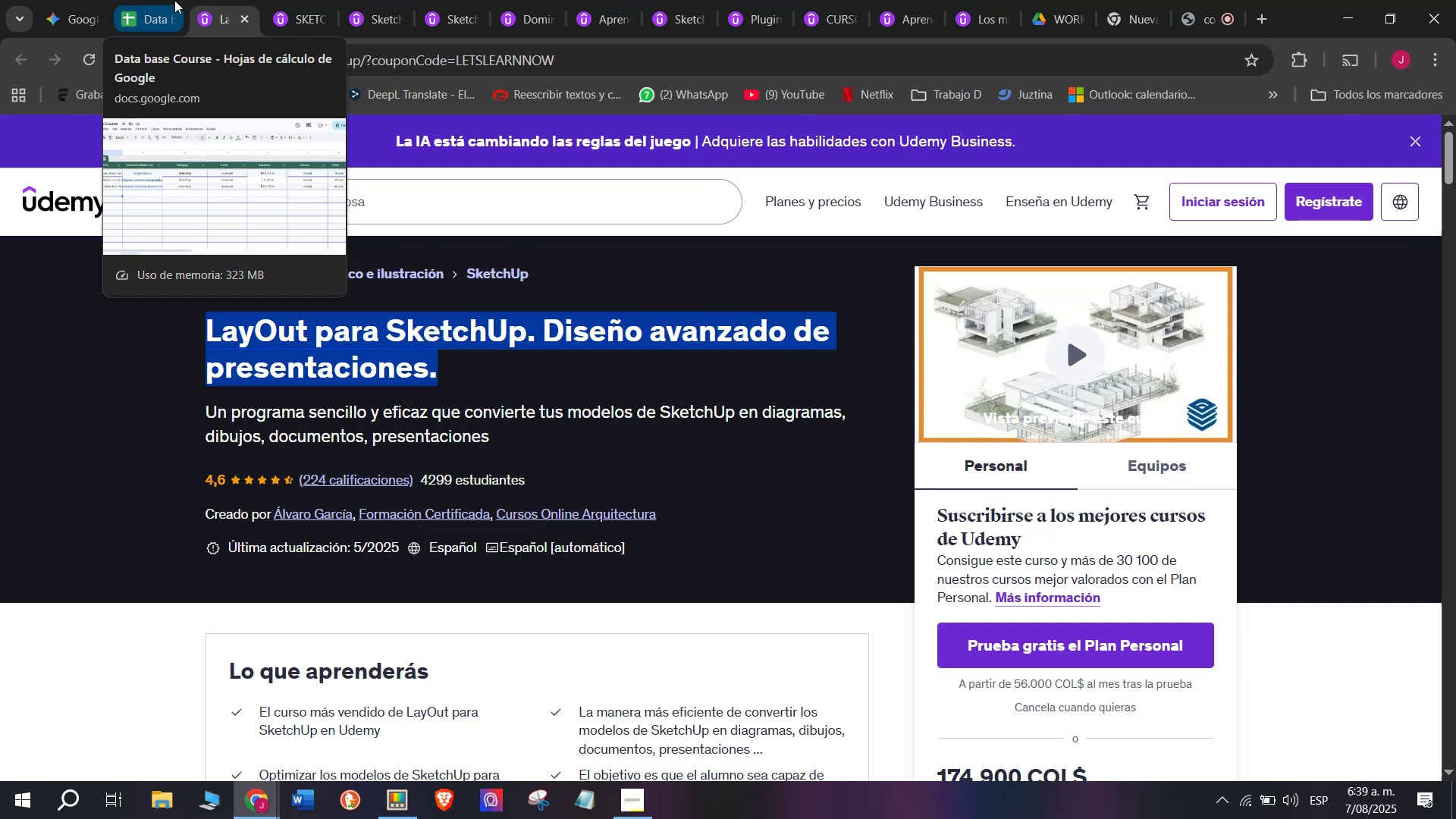 
wait(28.68)
 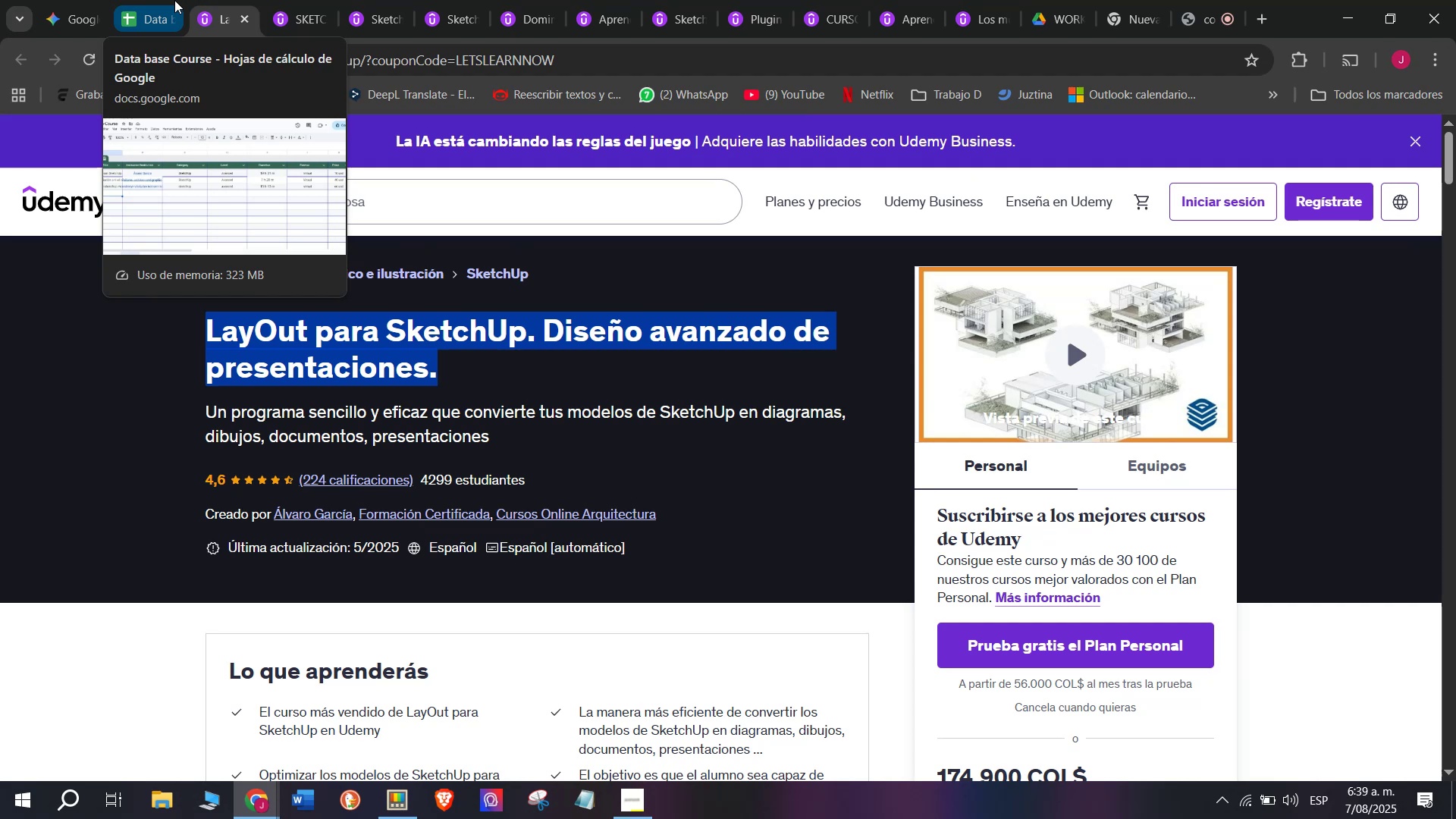 
key(Break)
 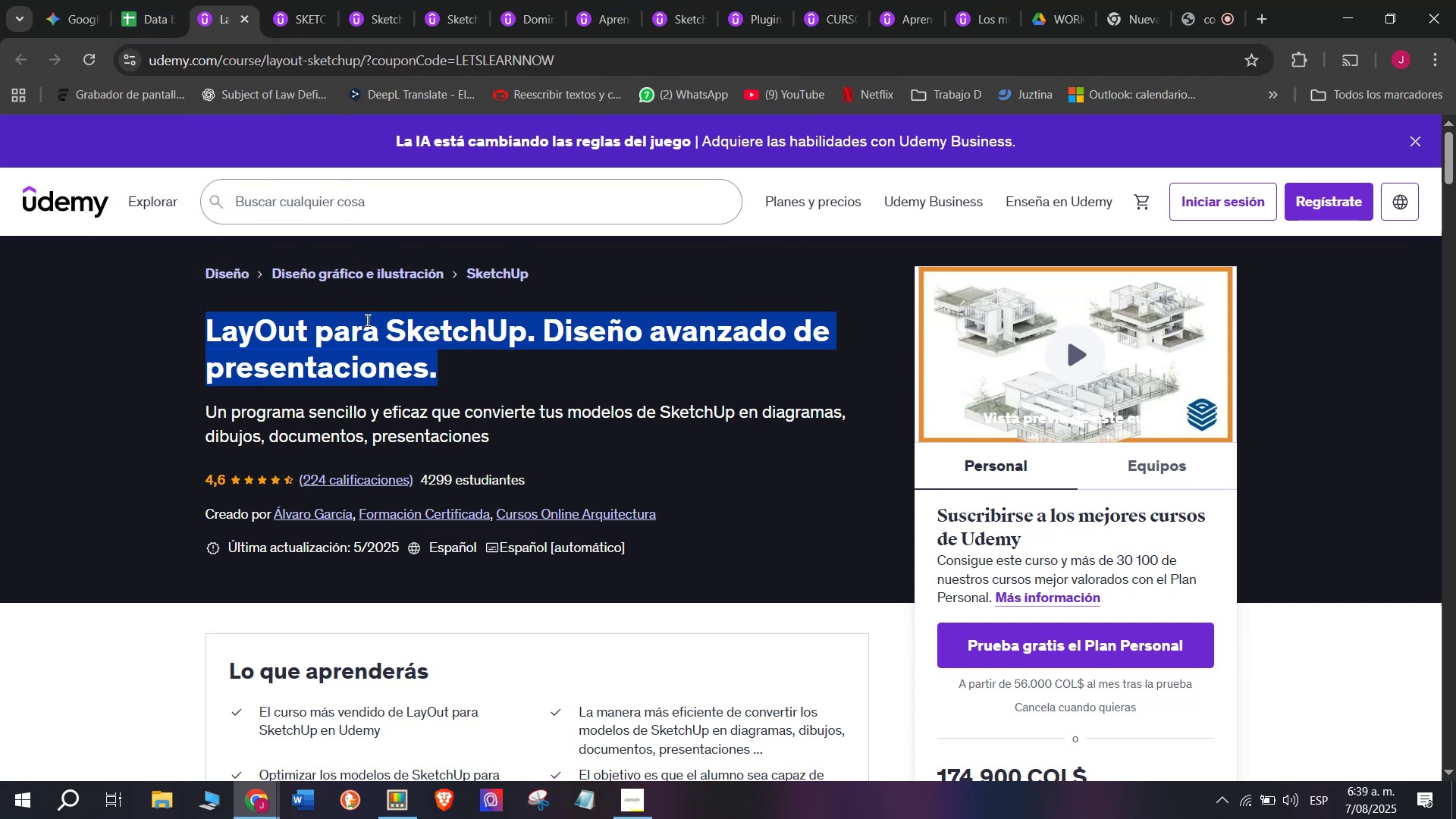 
key(Control+ControlLeft)
 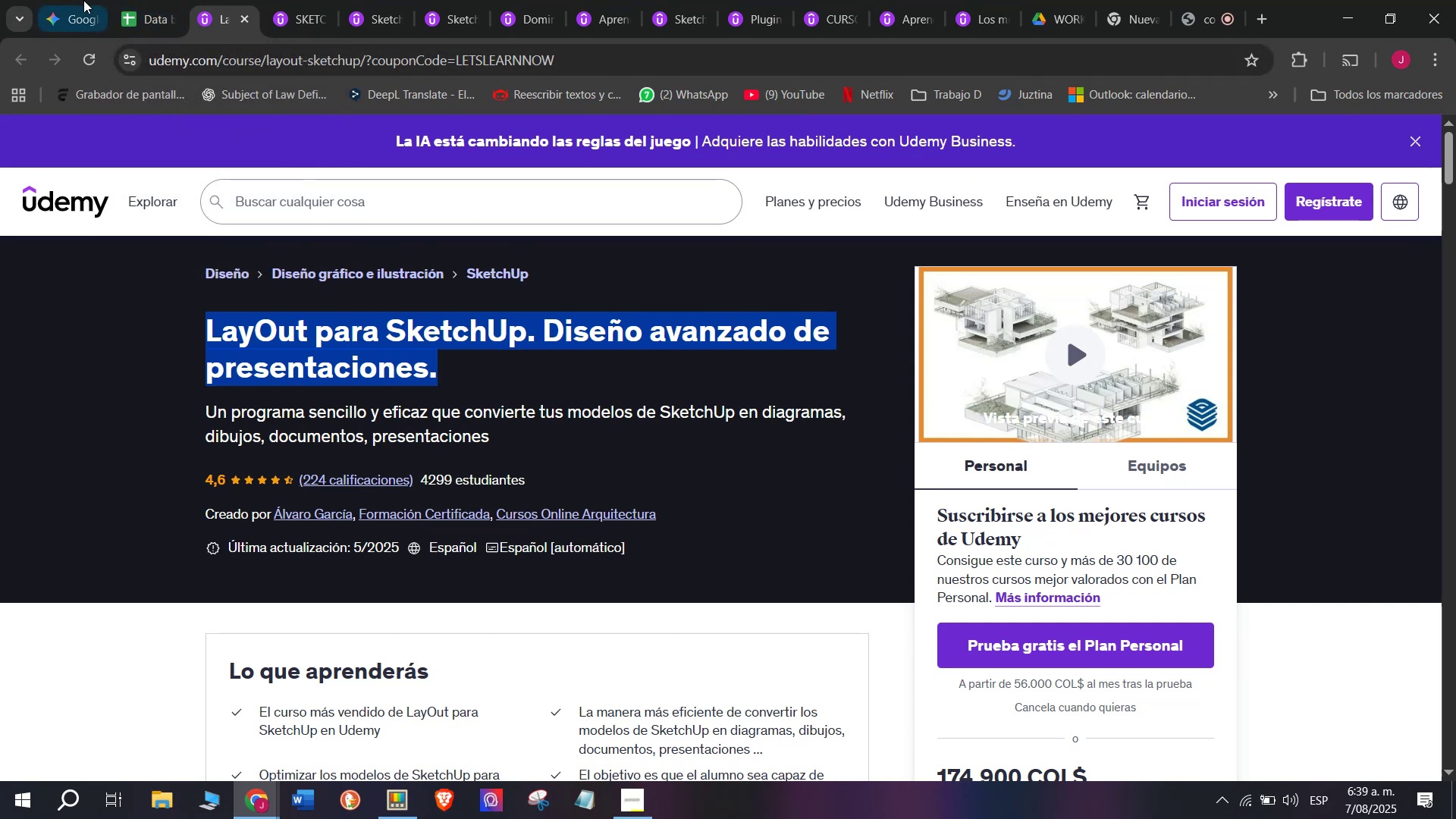 
key(Control+C)
 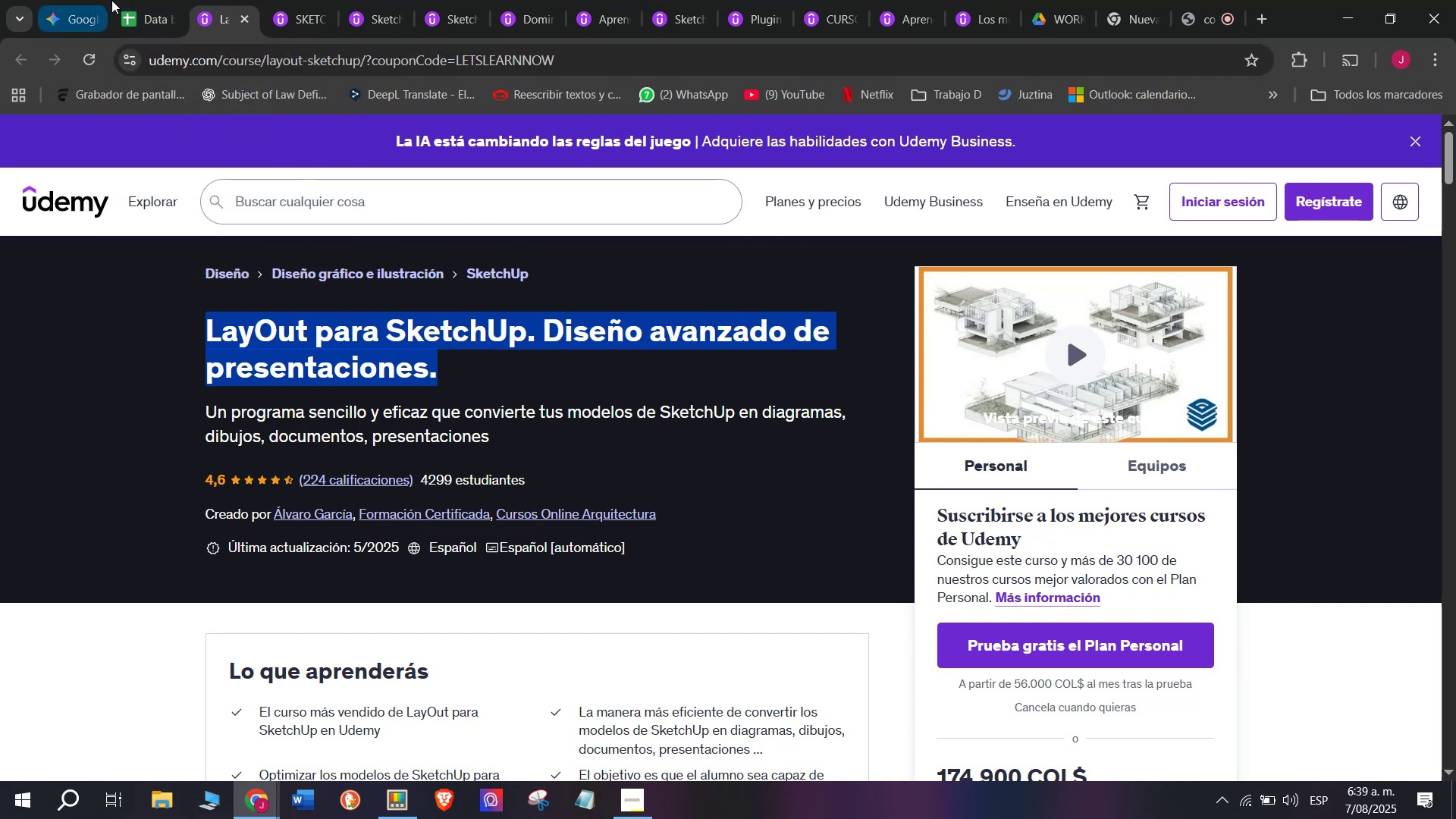 
left_click([113, 0])
 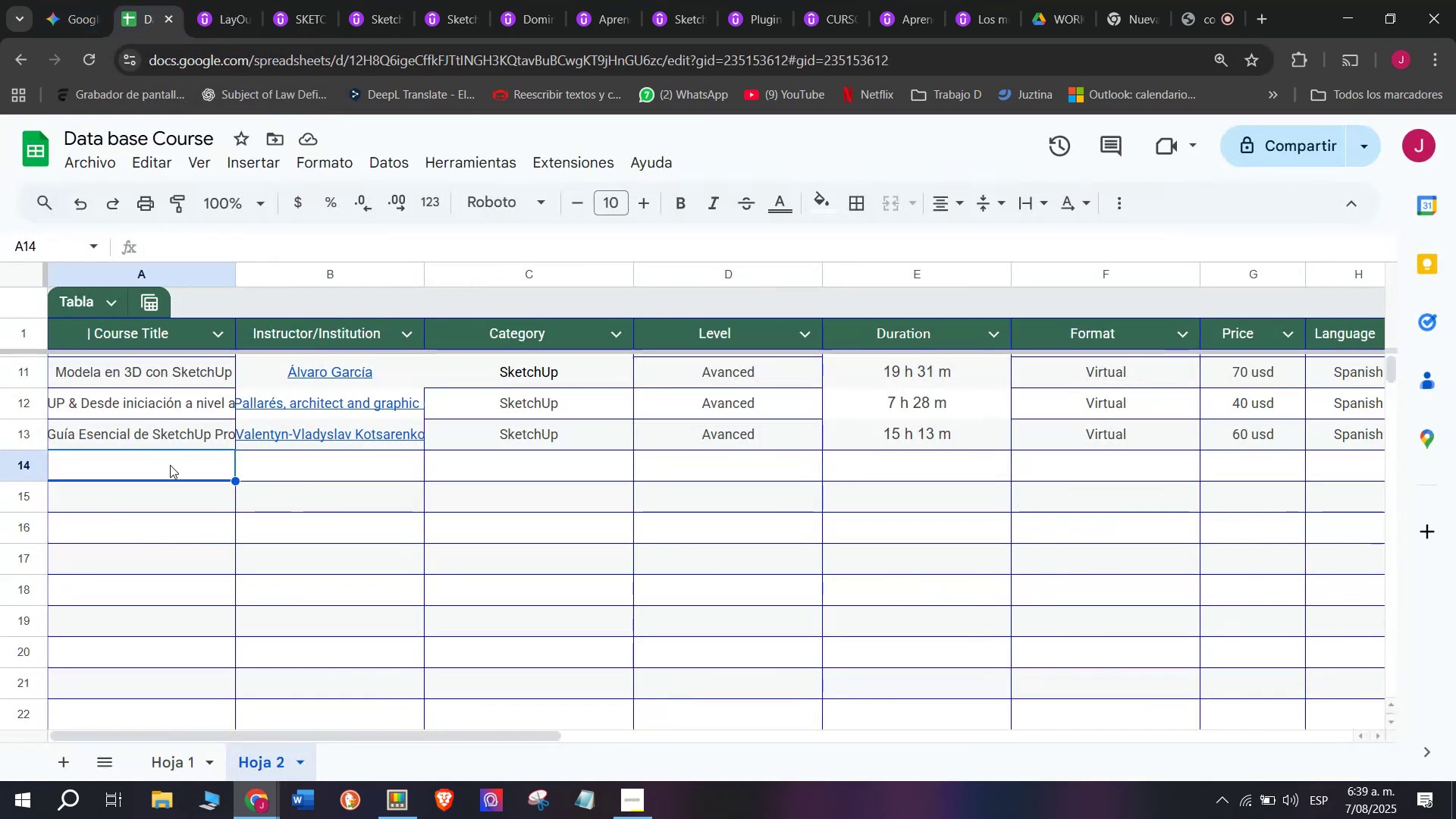 
double_click([170, 465])
 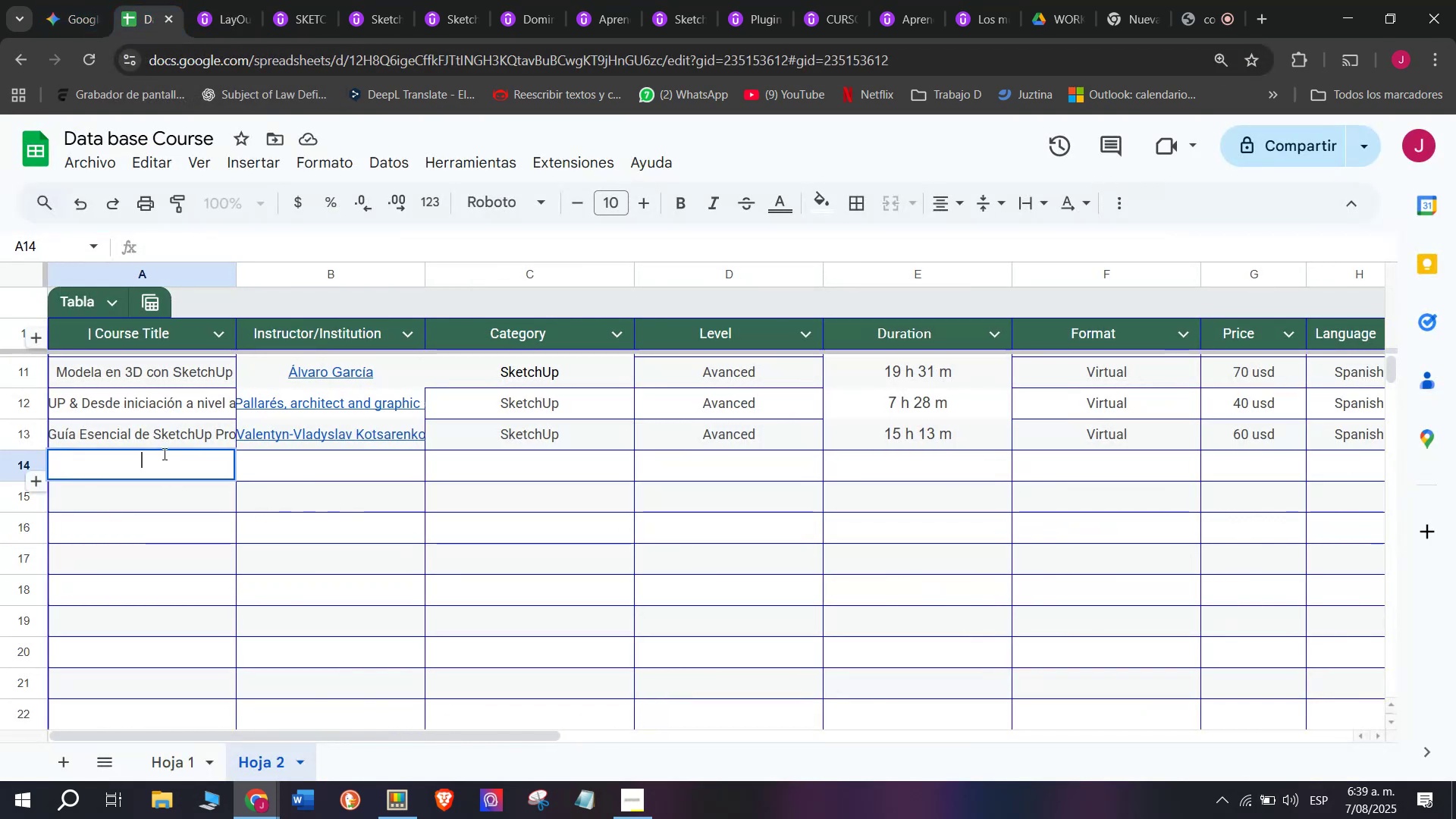 
key(Z)
 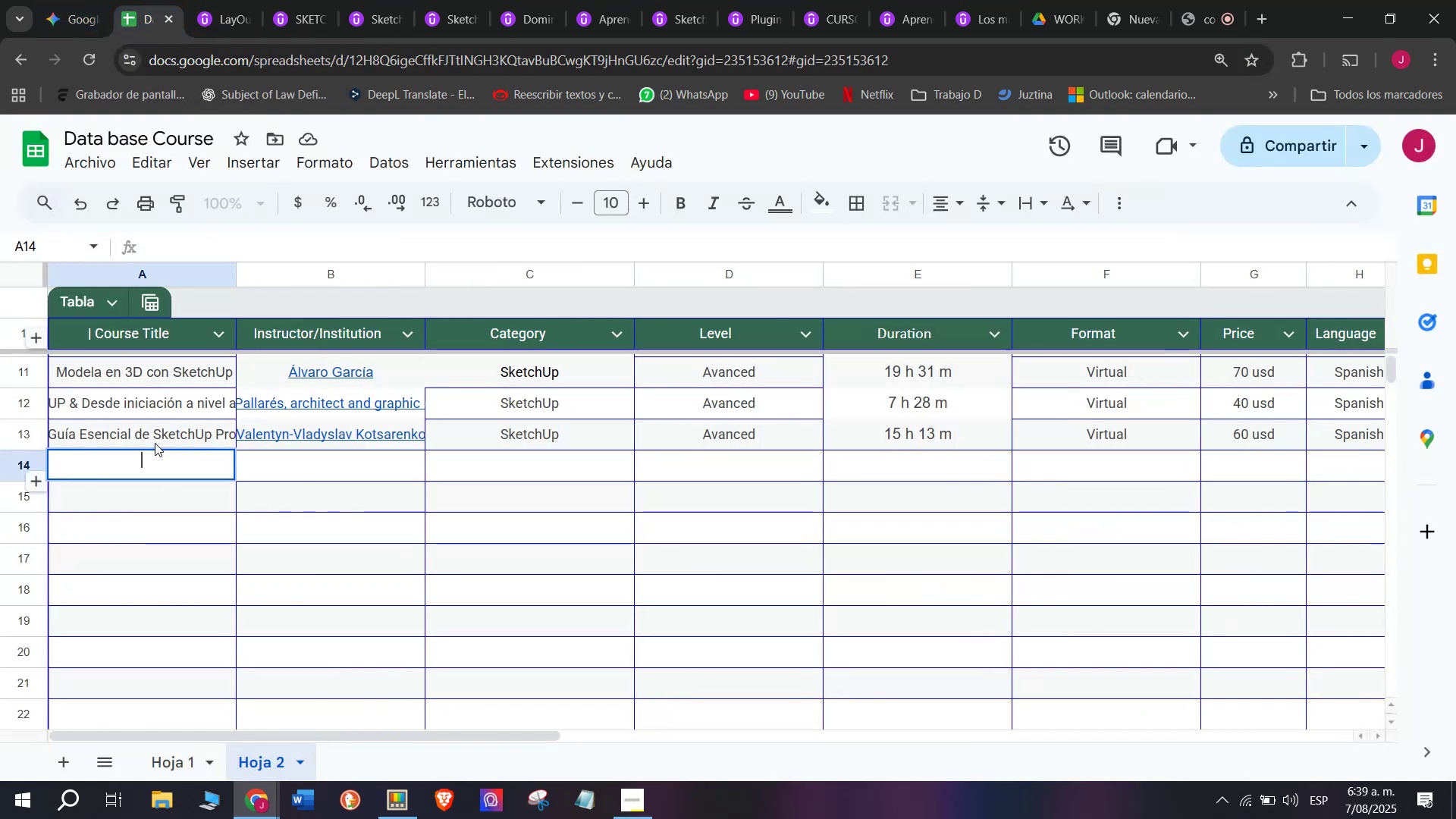 
key(Control+V)
 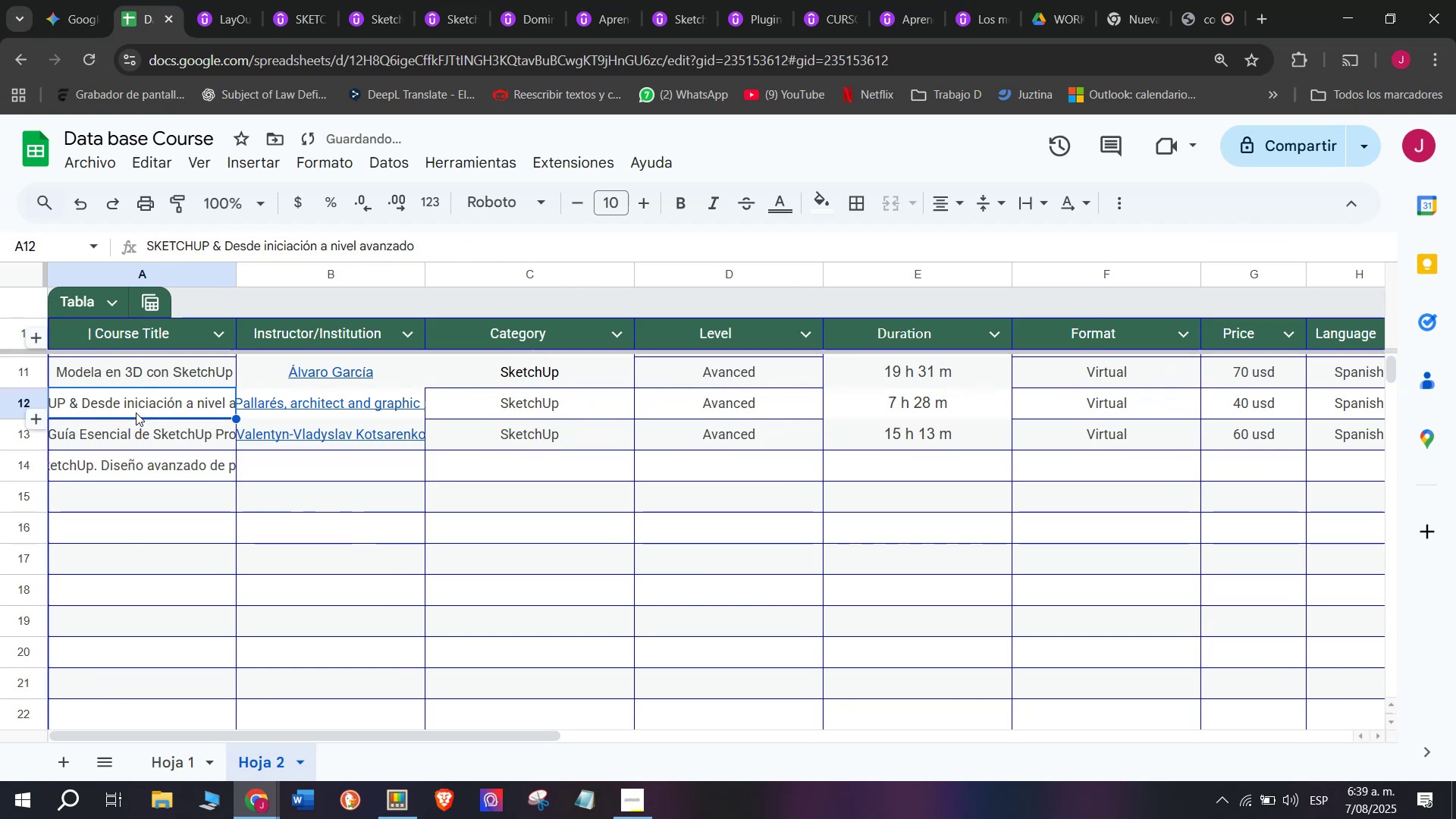 
key(Control+ControlLeft)
 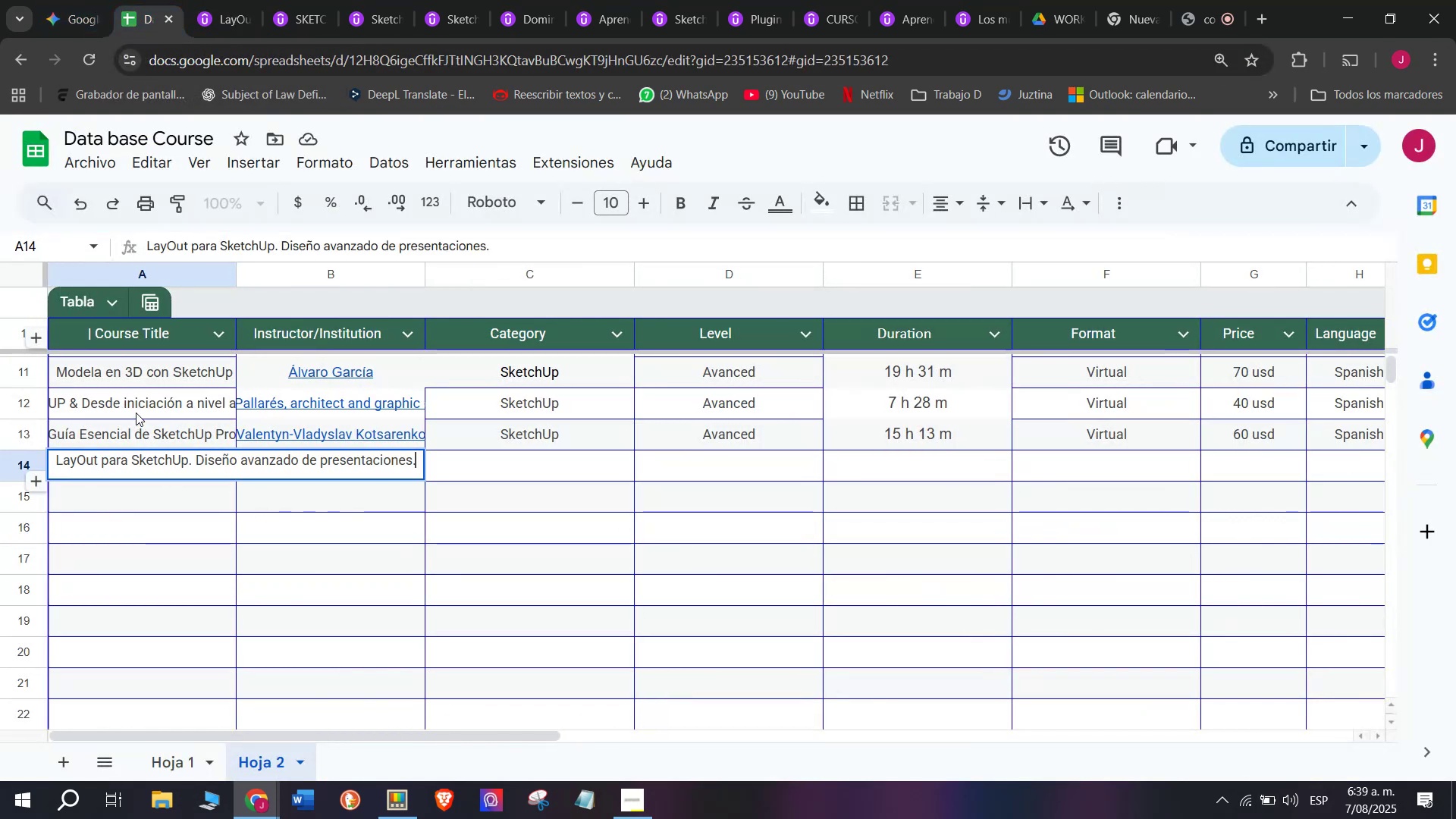 
left_click([136, 413])
 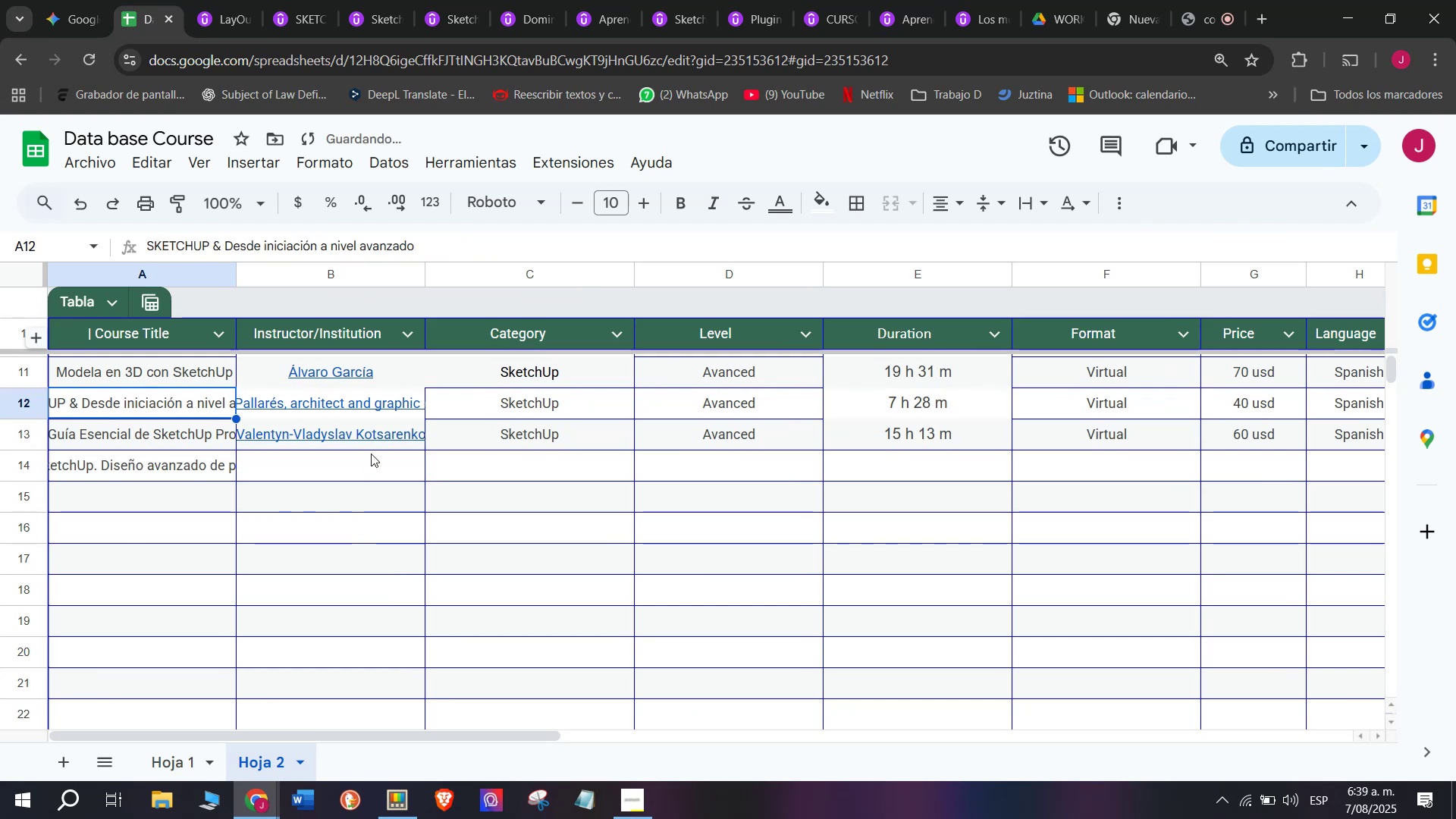 
left_click([371, 453])
 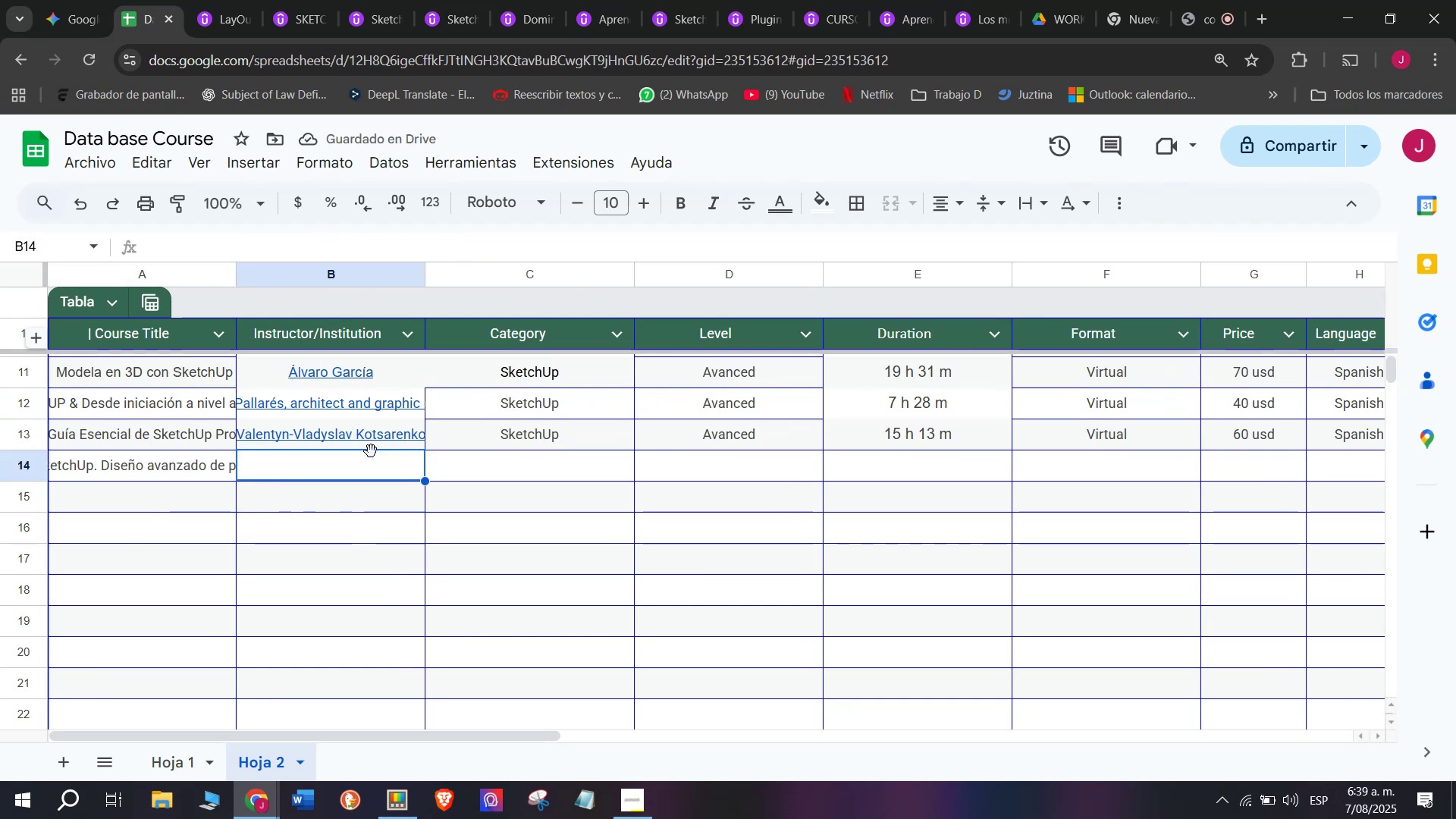 
left_click([192, 0])
 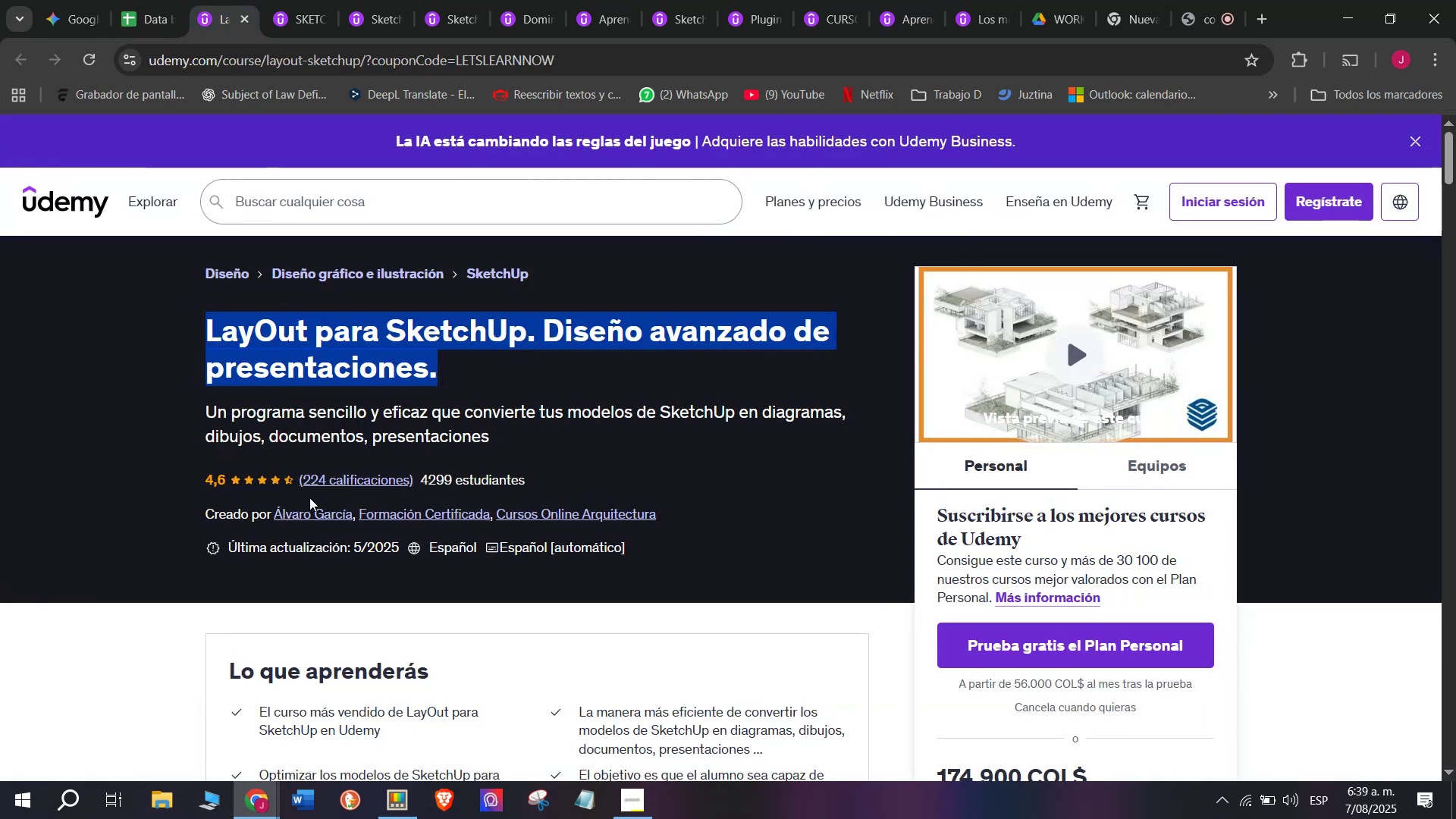 
left_click([309, 519])
 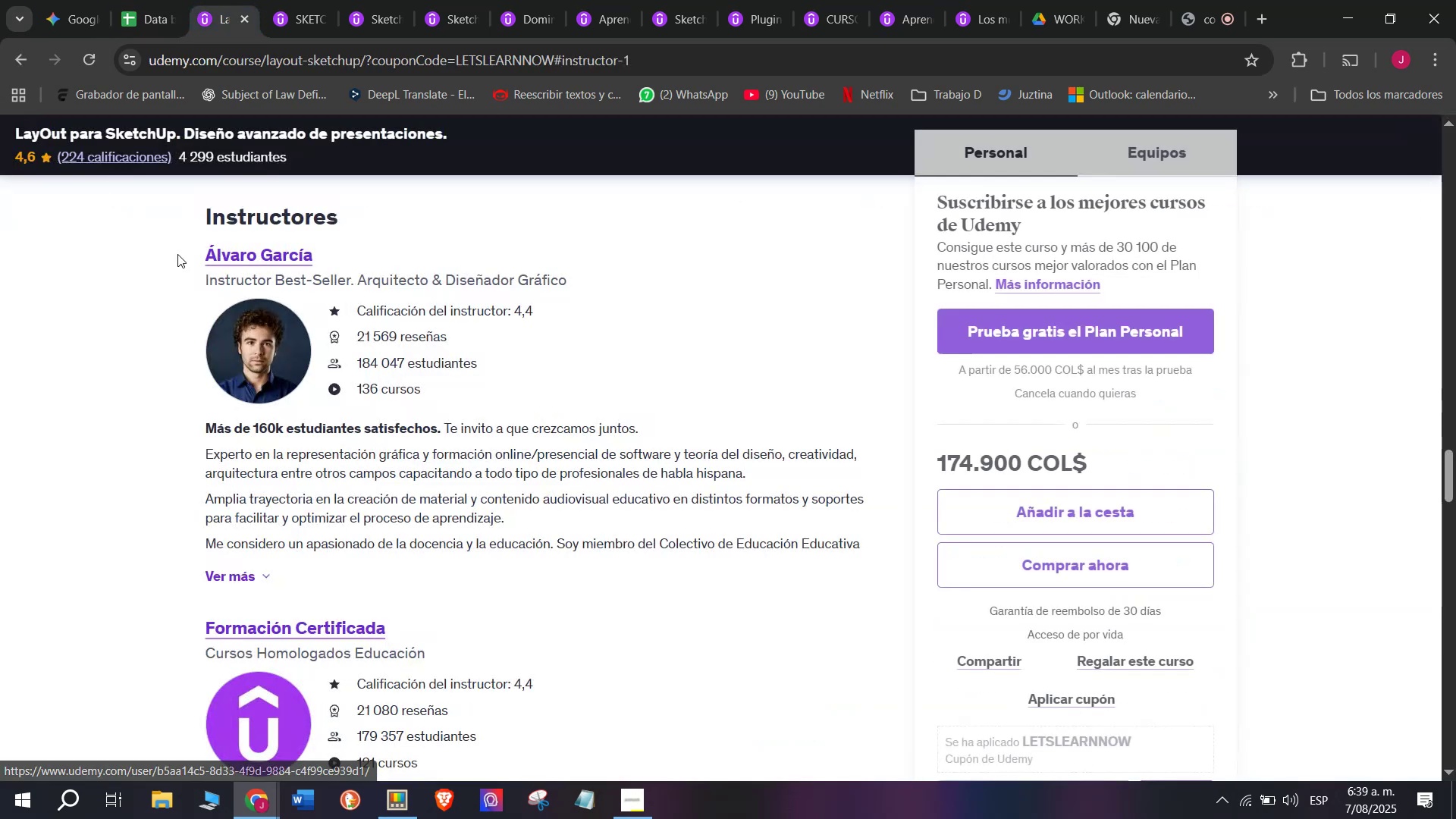 
left_click_drag(start_coordinate=[177, 253], to_coordinate=[430, 265])
 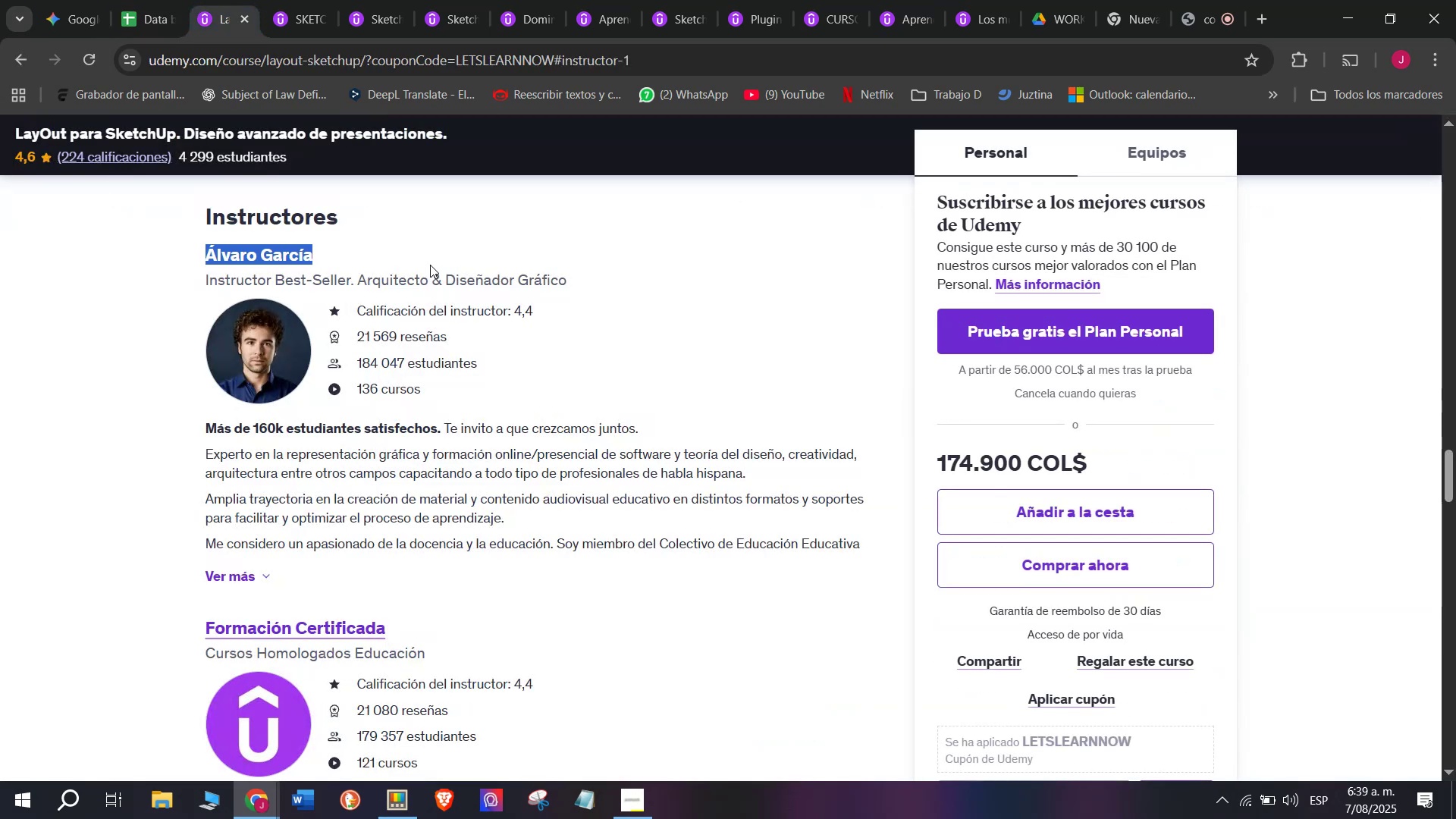 
key(Control+ControlLeft)
 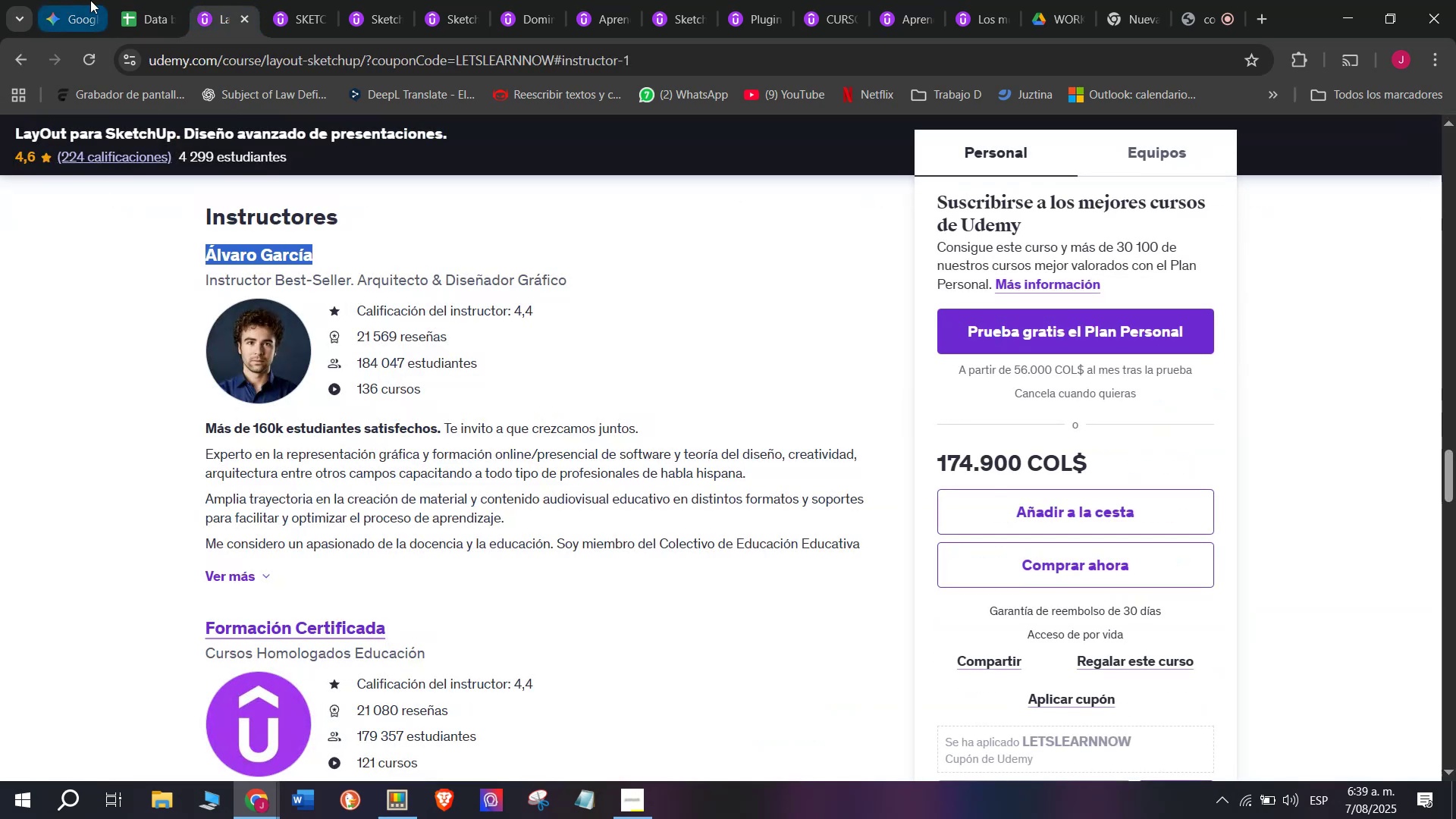 
key(Break)
 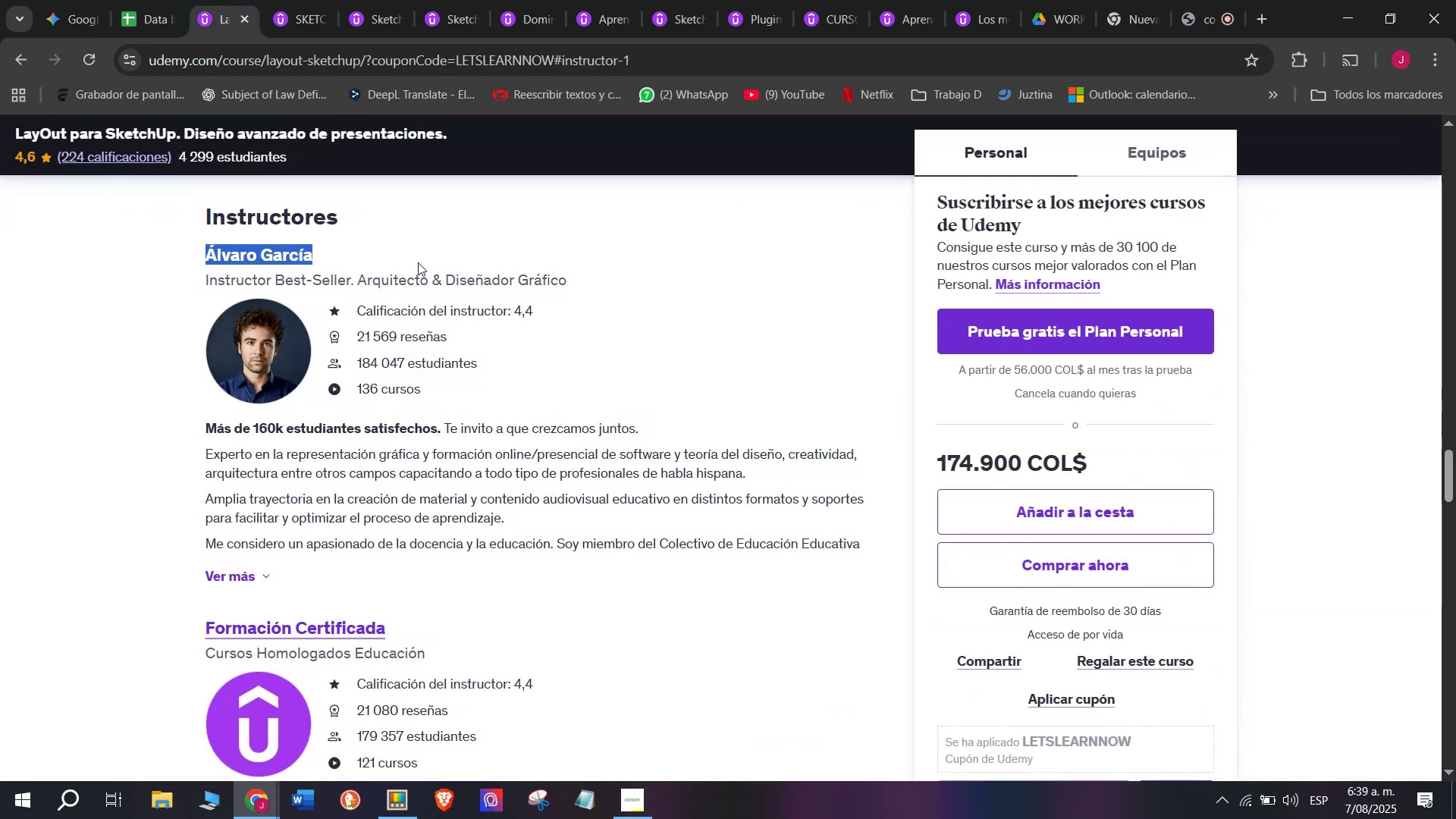 
key(Control+C)
 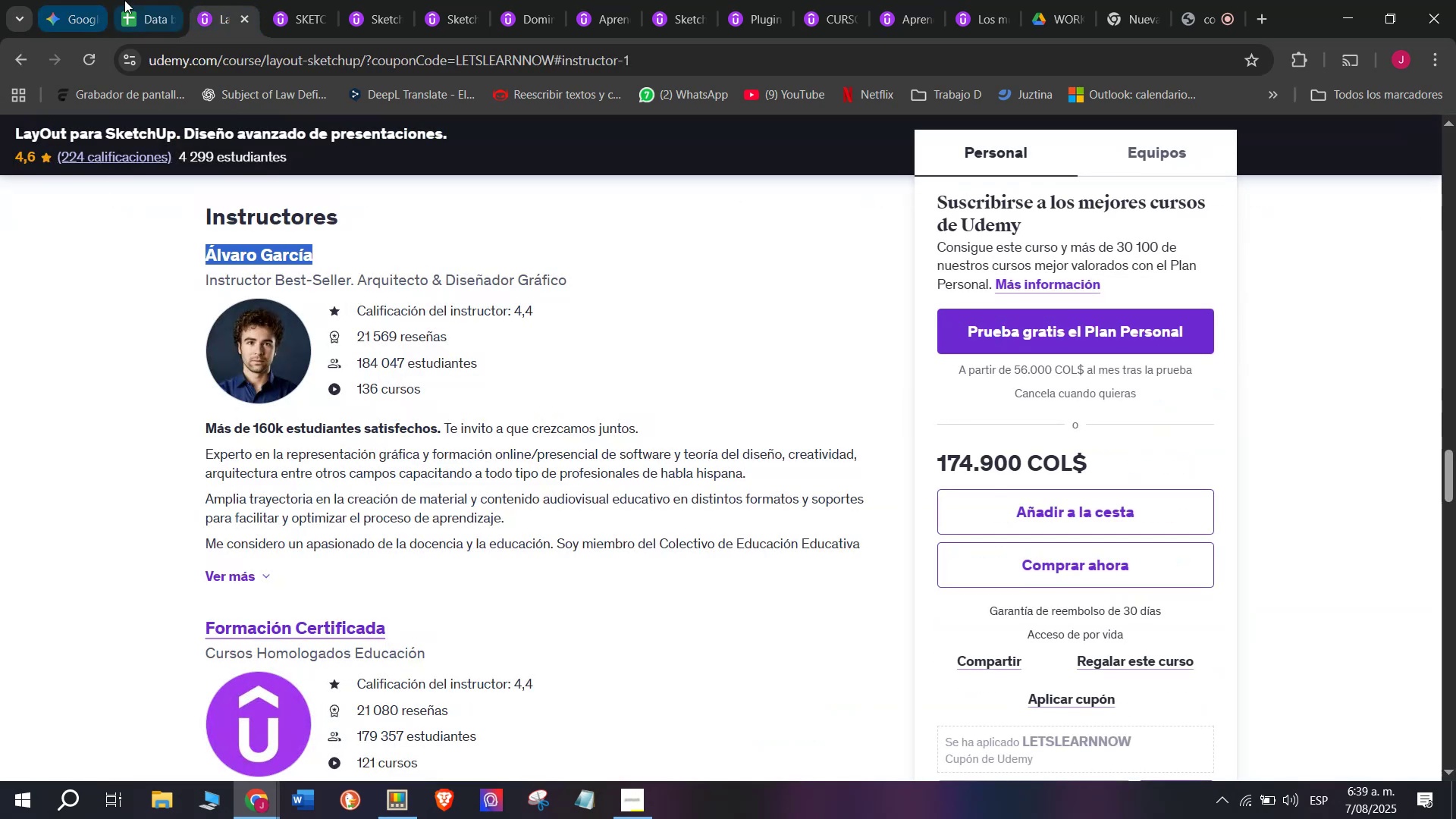 
left_click([130, 0])
 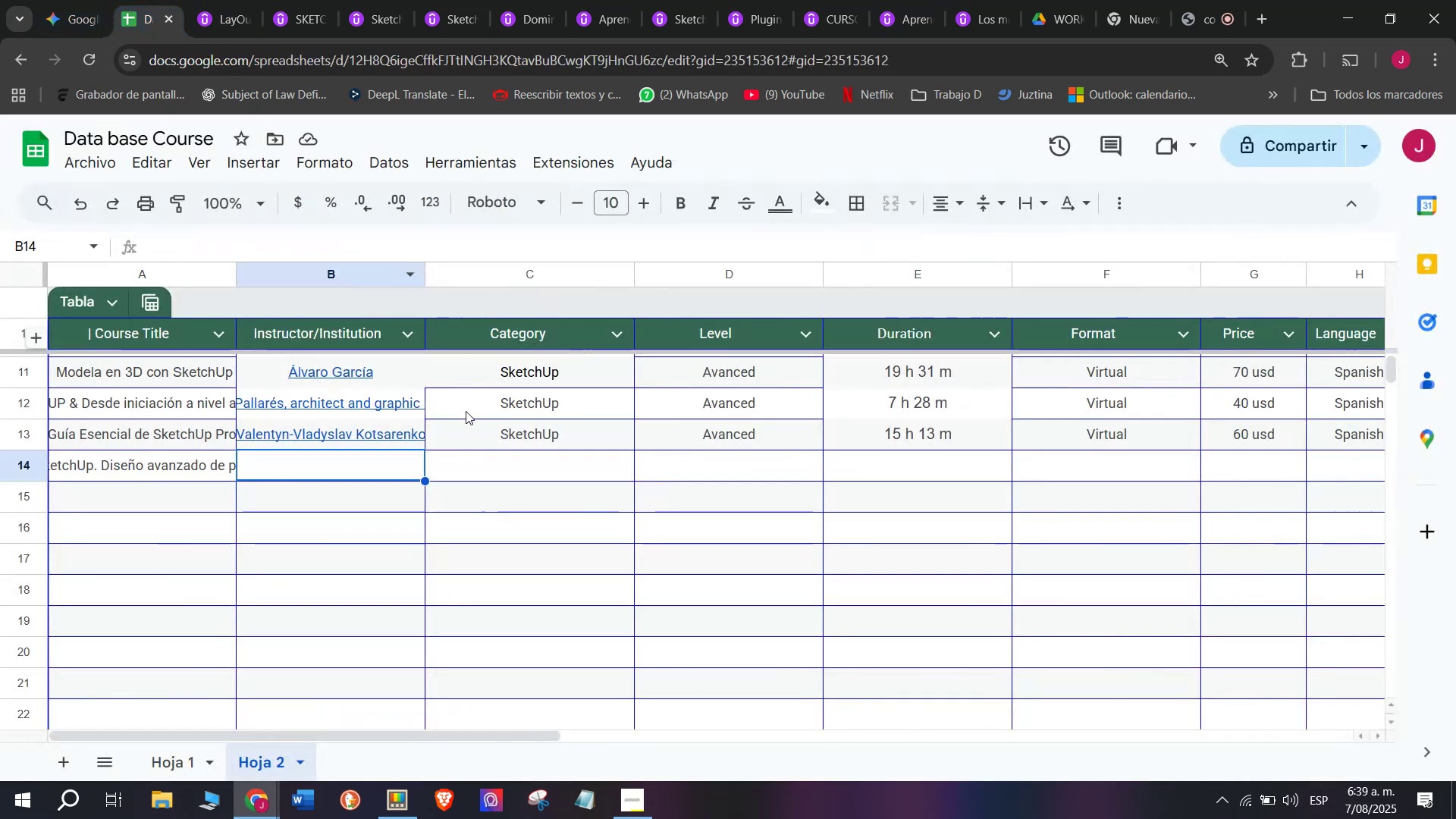 
key(Z)
 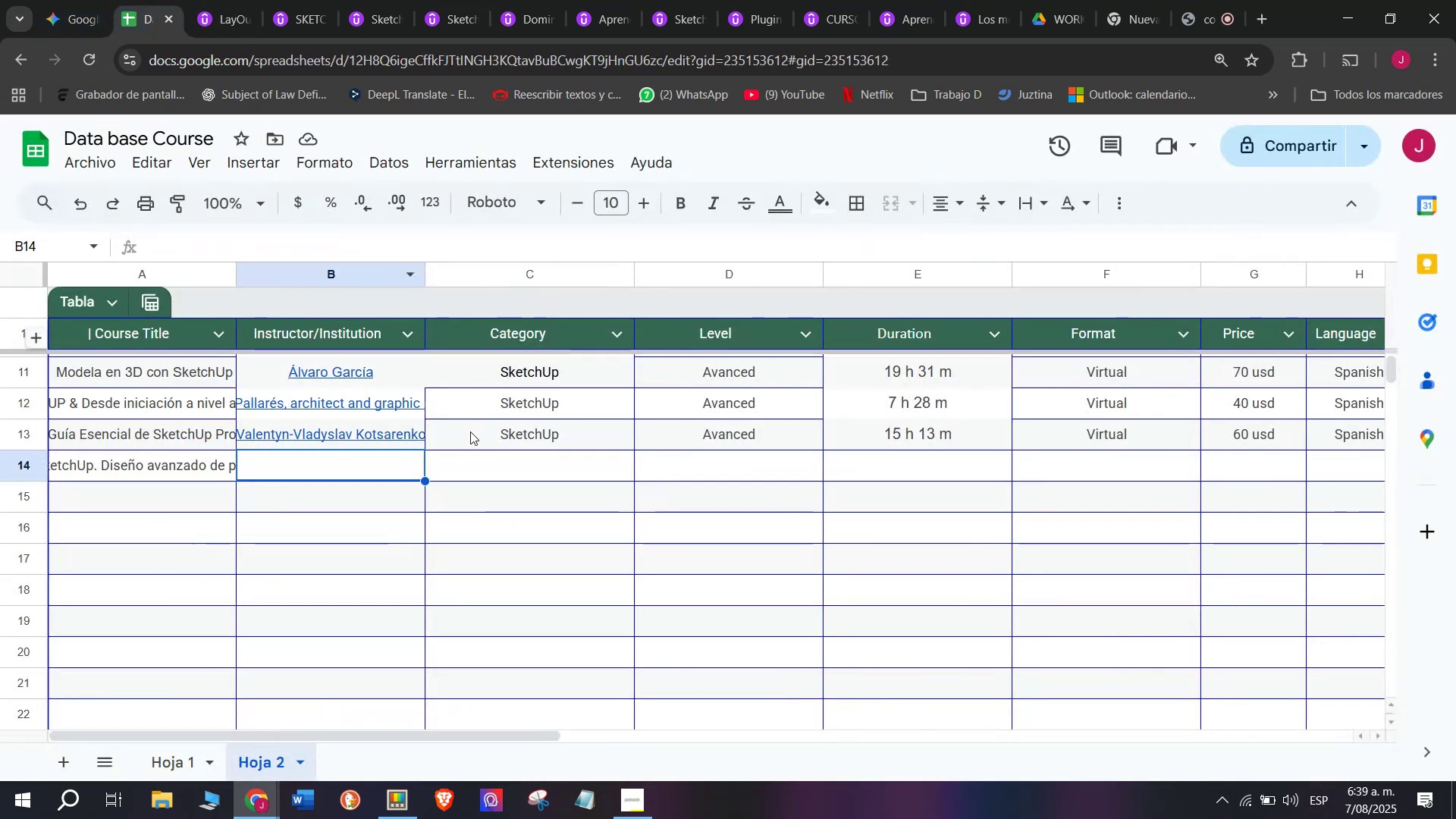 
key(Control+ControlLeft)
 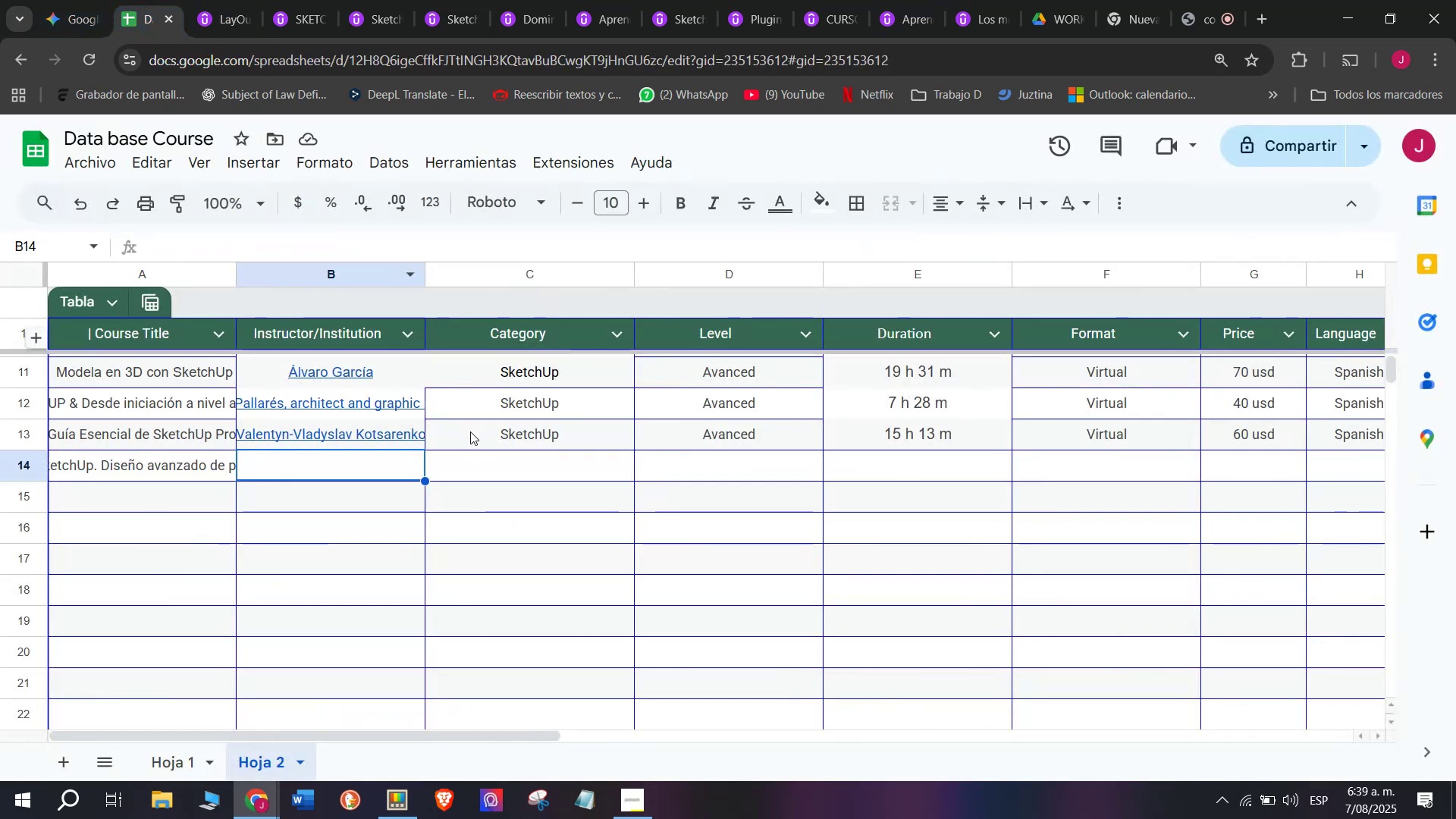 
key(Control+V)
 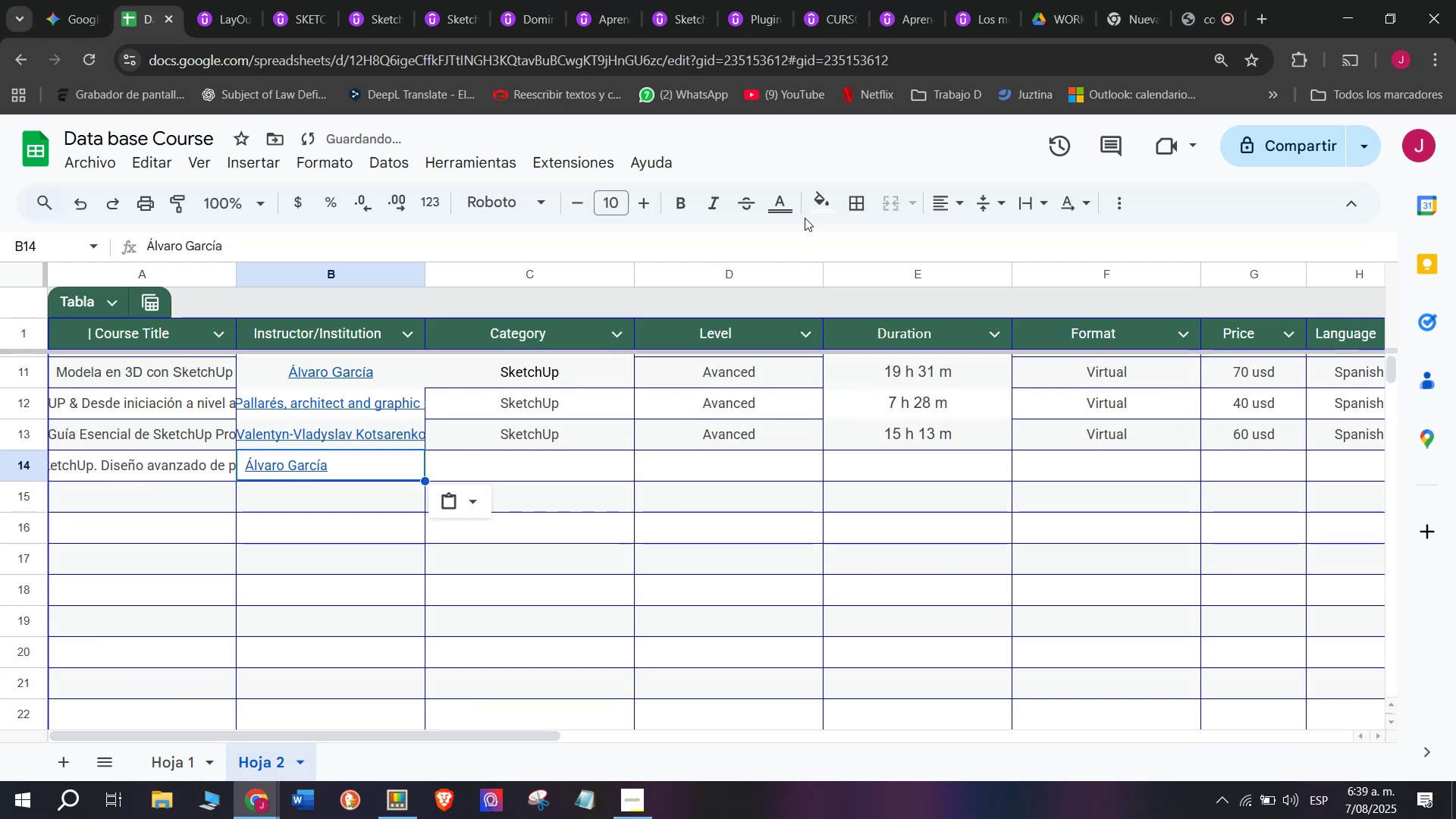 
left_click([937, 213])
 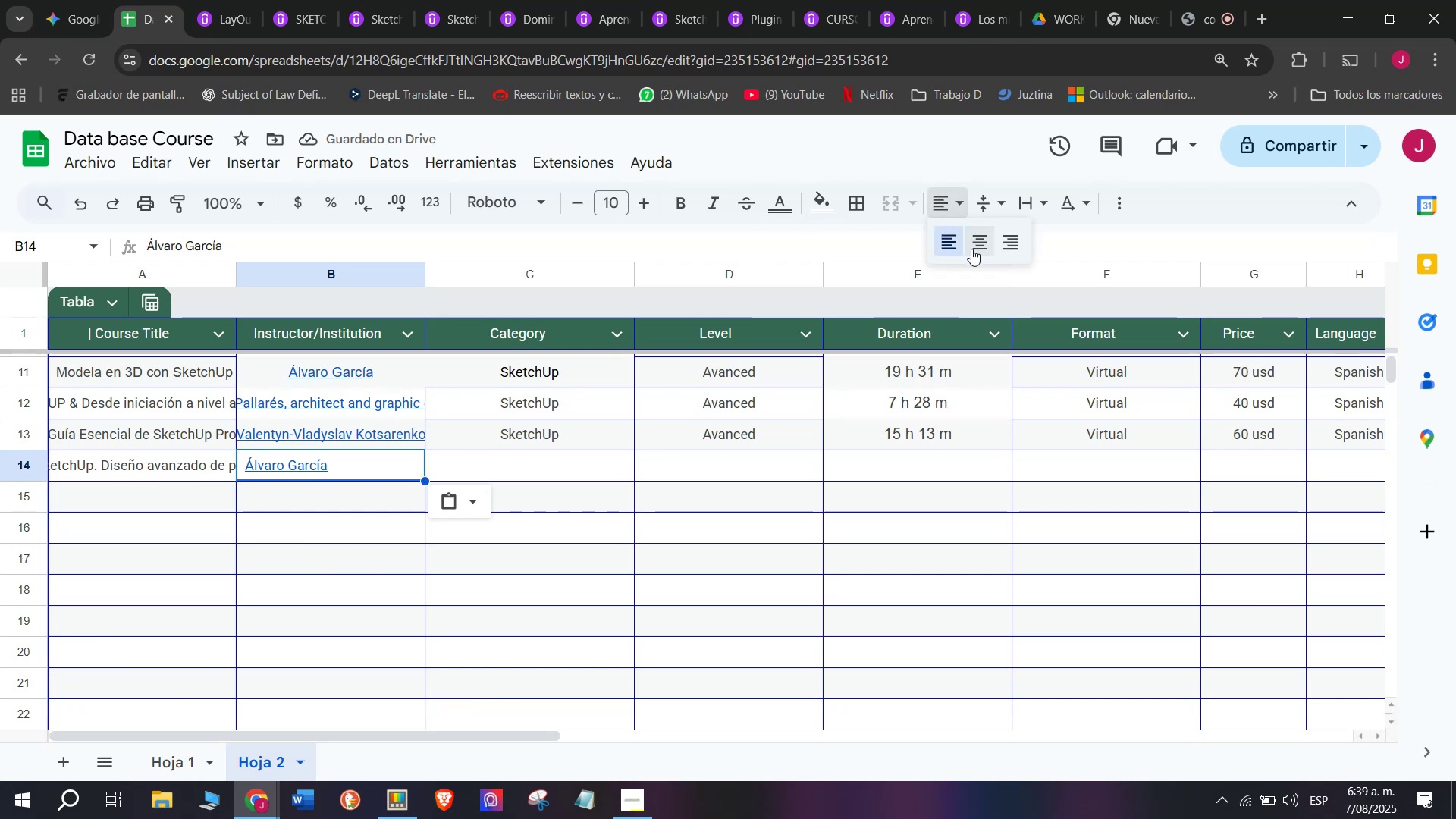 
left_click([974, 249])
 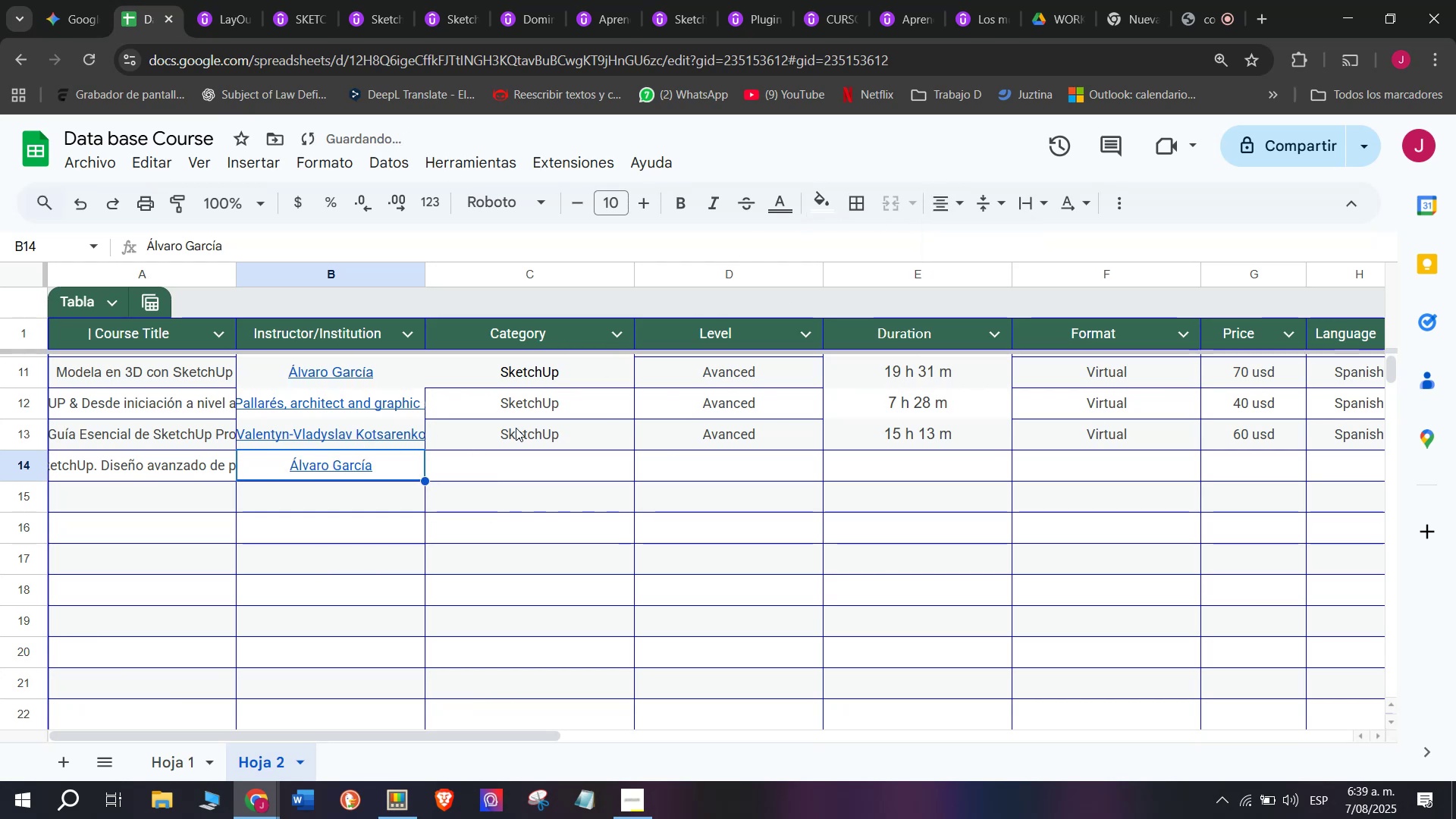 
left_click([520, 438])
 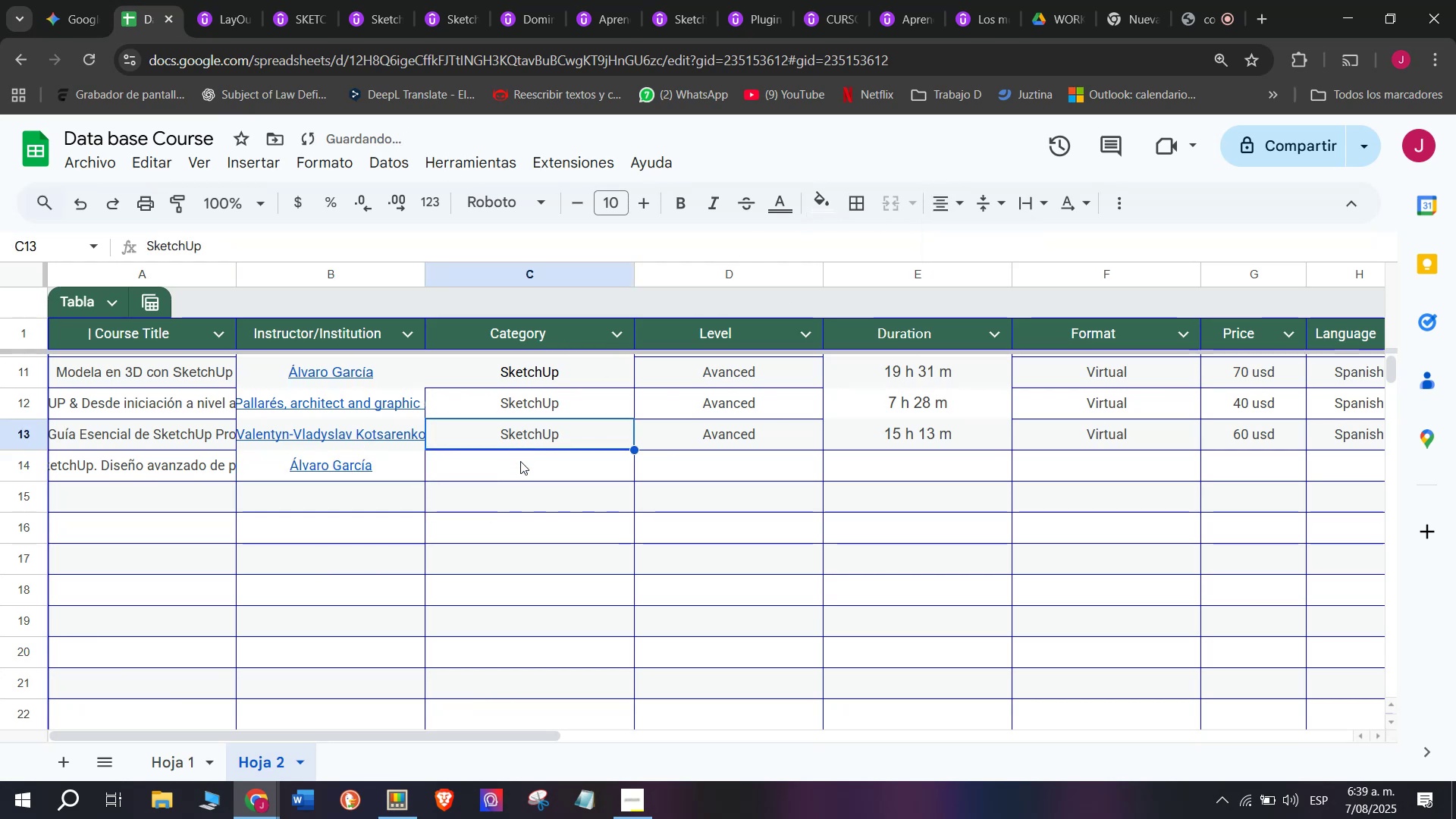 
key(Control+ControlLeft)
 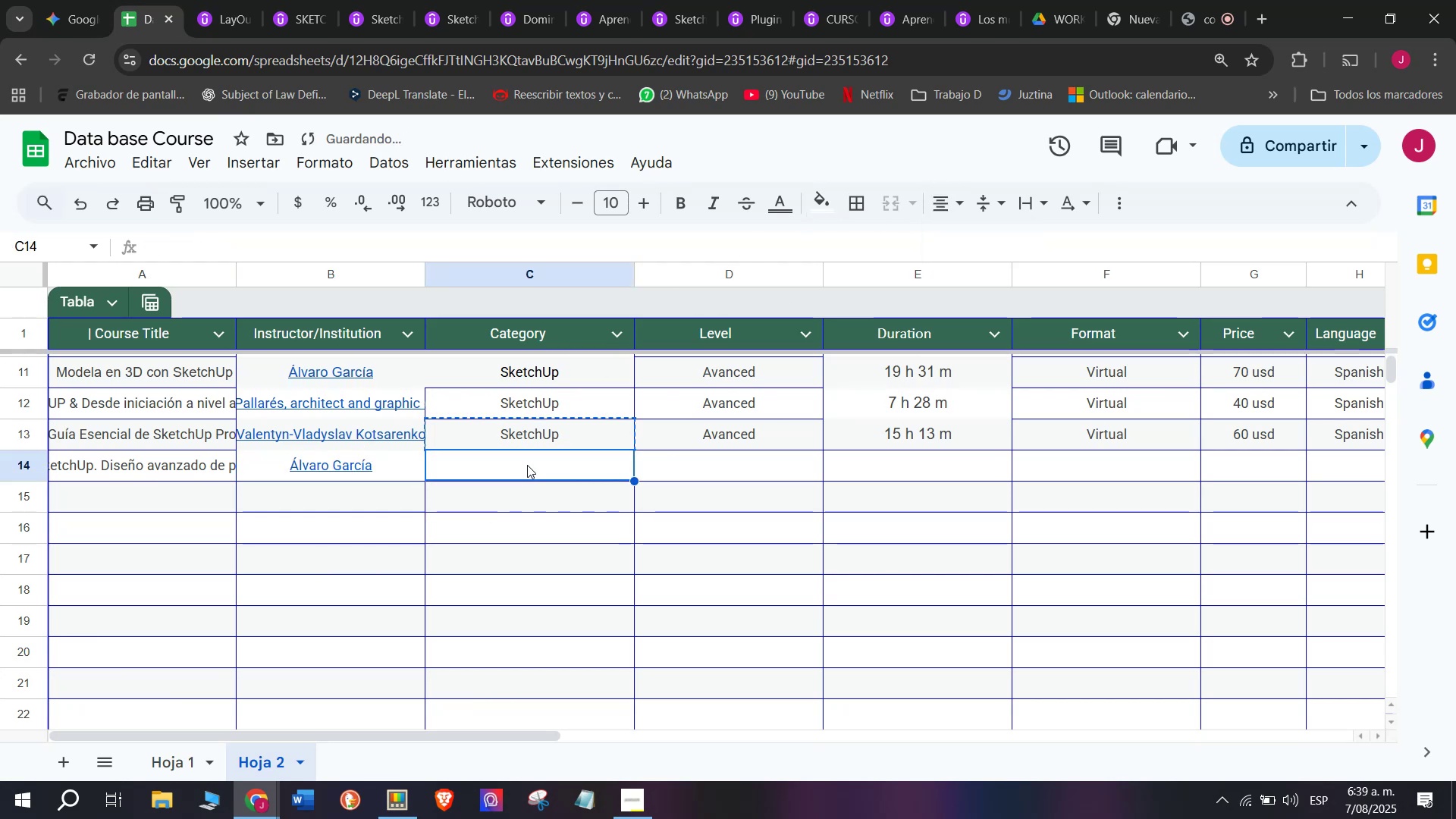 
key(Break)
 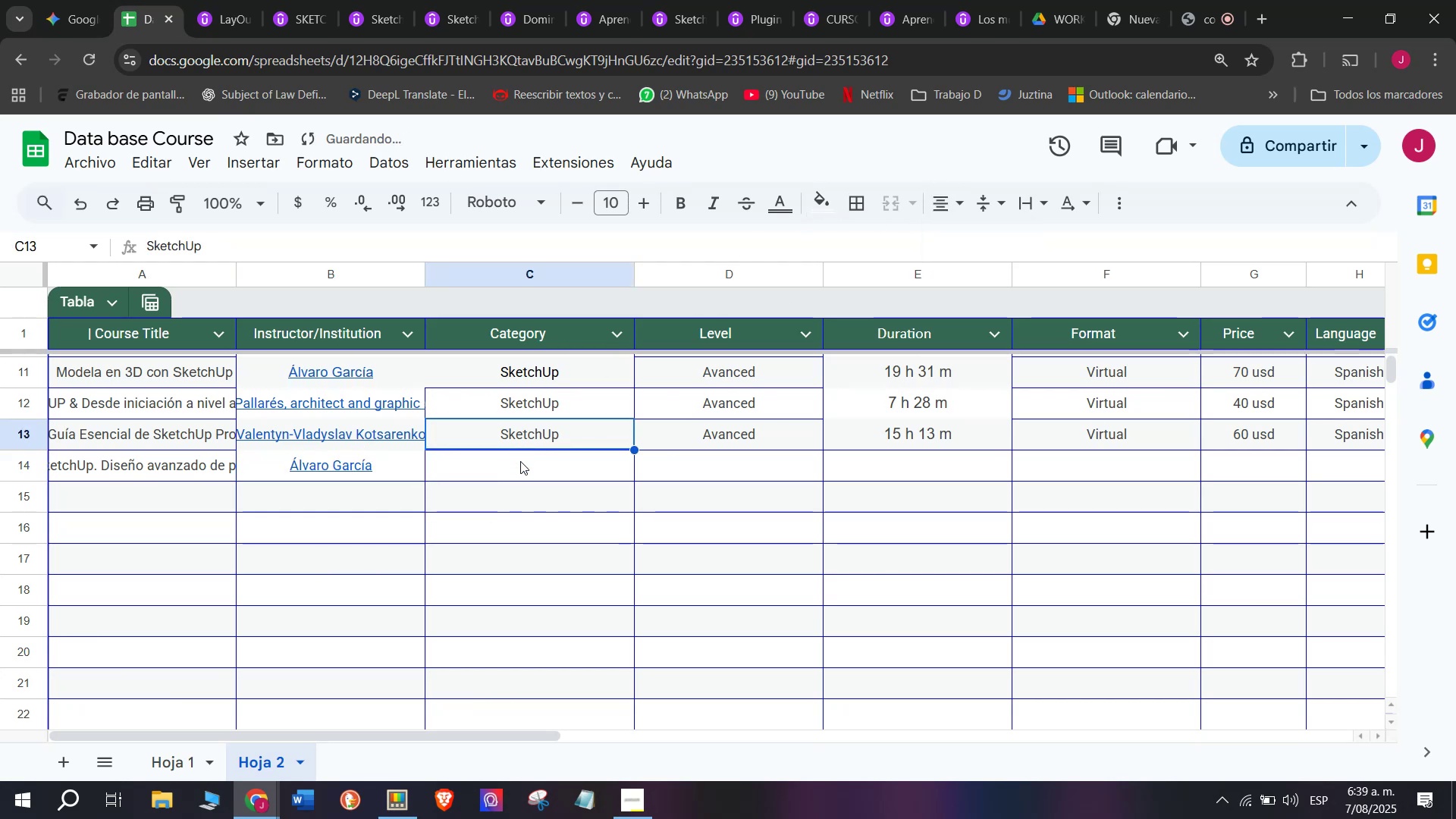 
key(Control+C)
 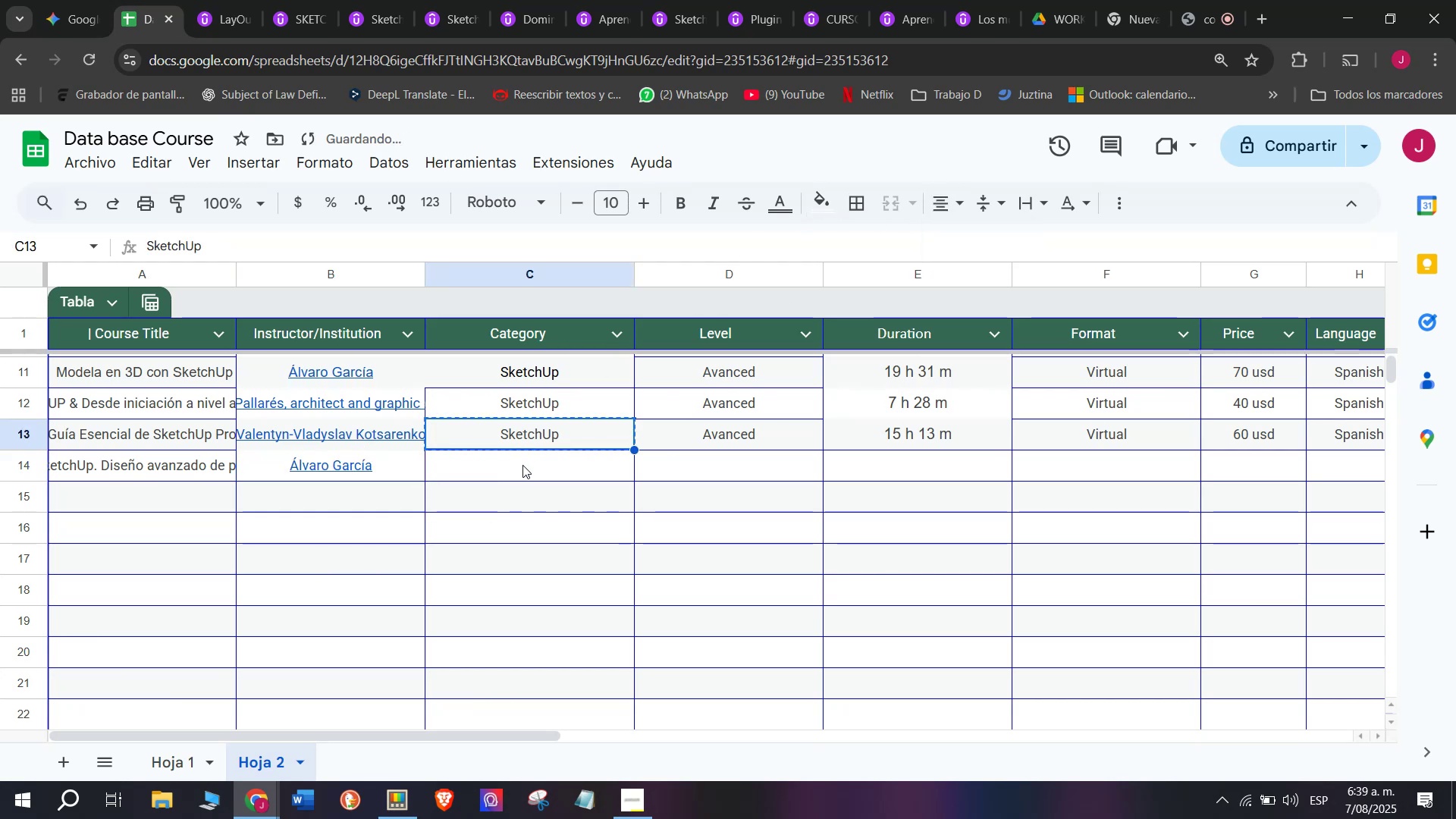 
left_click([522, 465])
 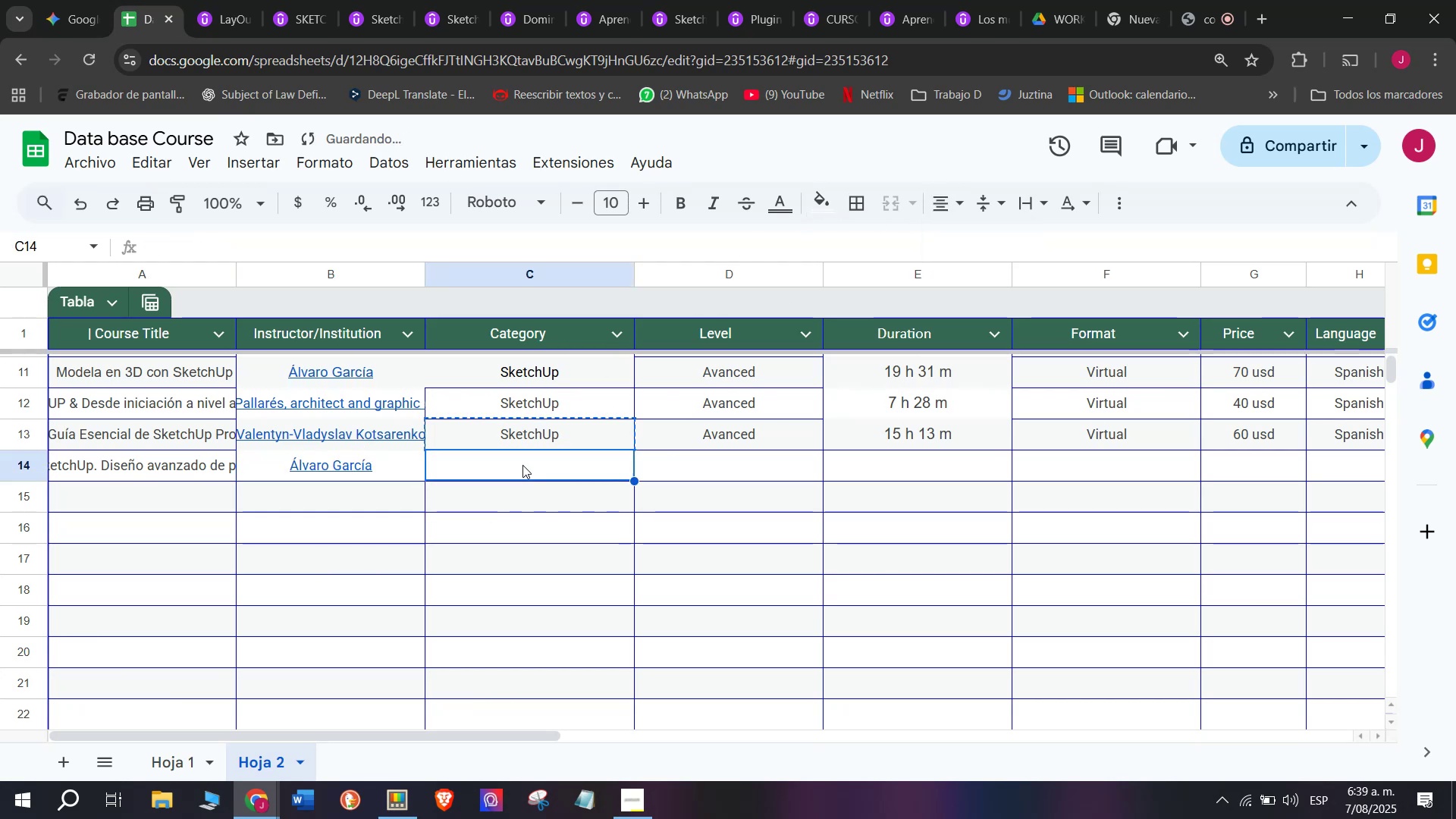 
key(Z)
 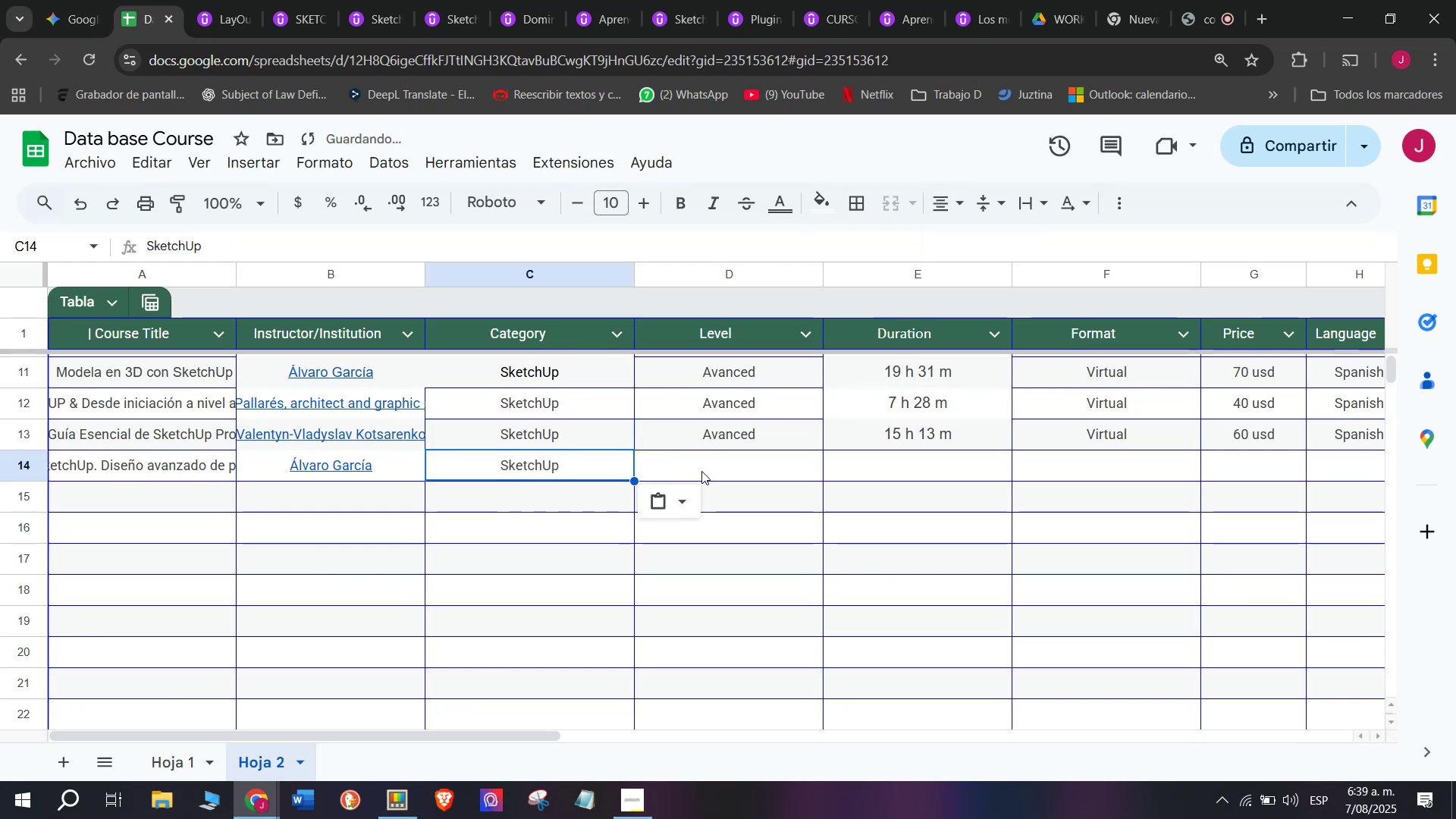 
key(Control+ControlLeft)
 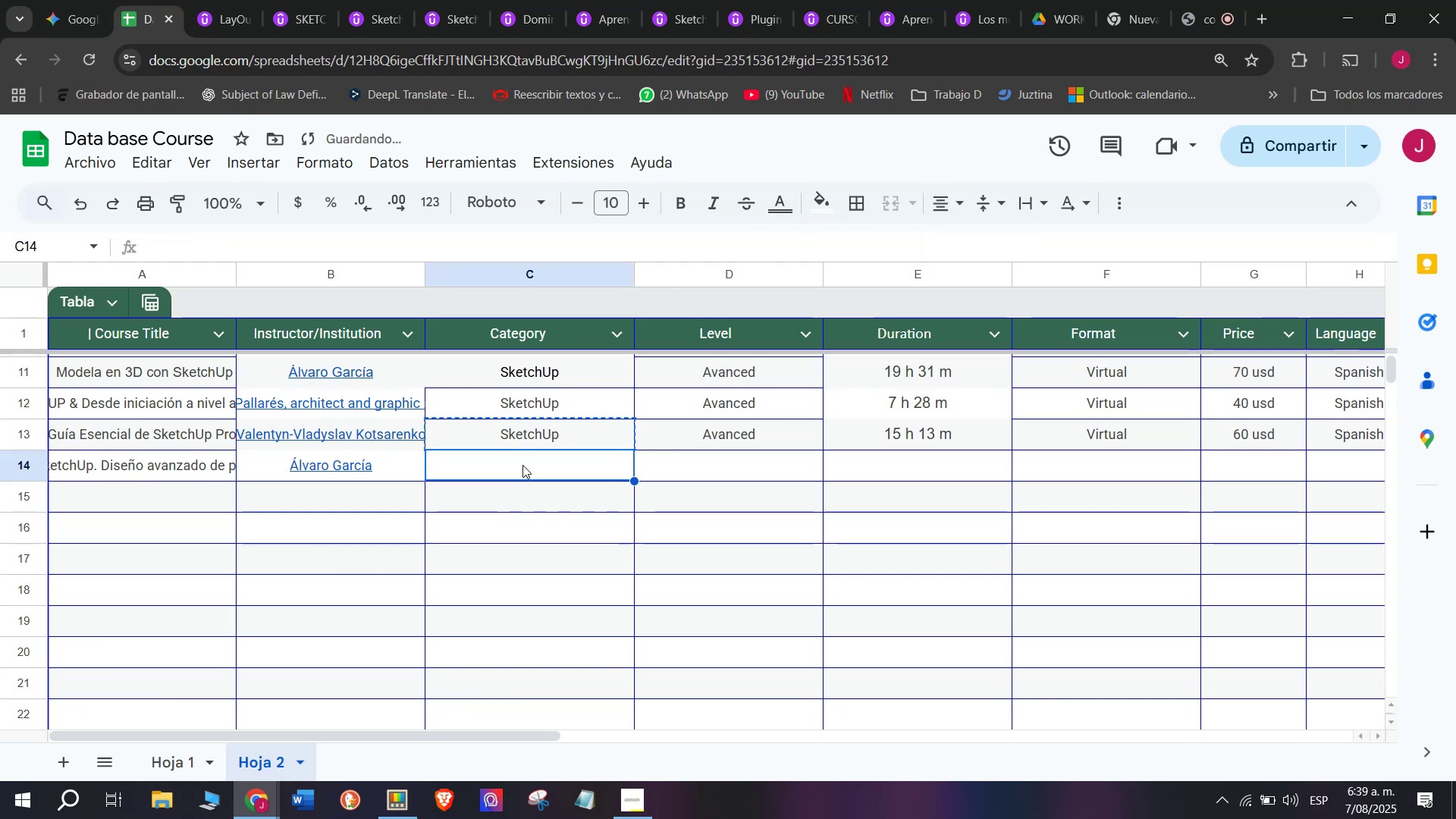 
key(Control+V)
 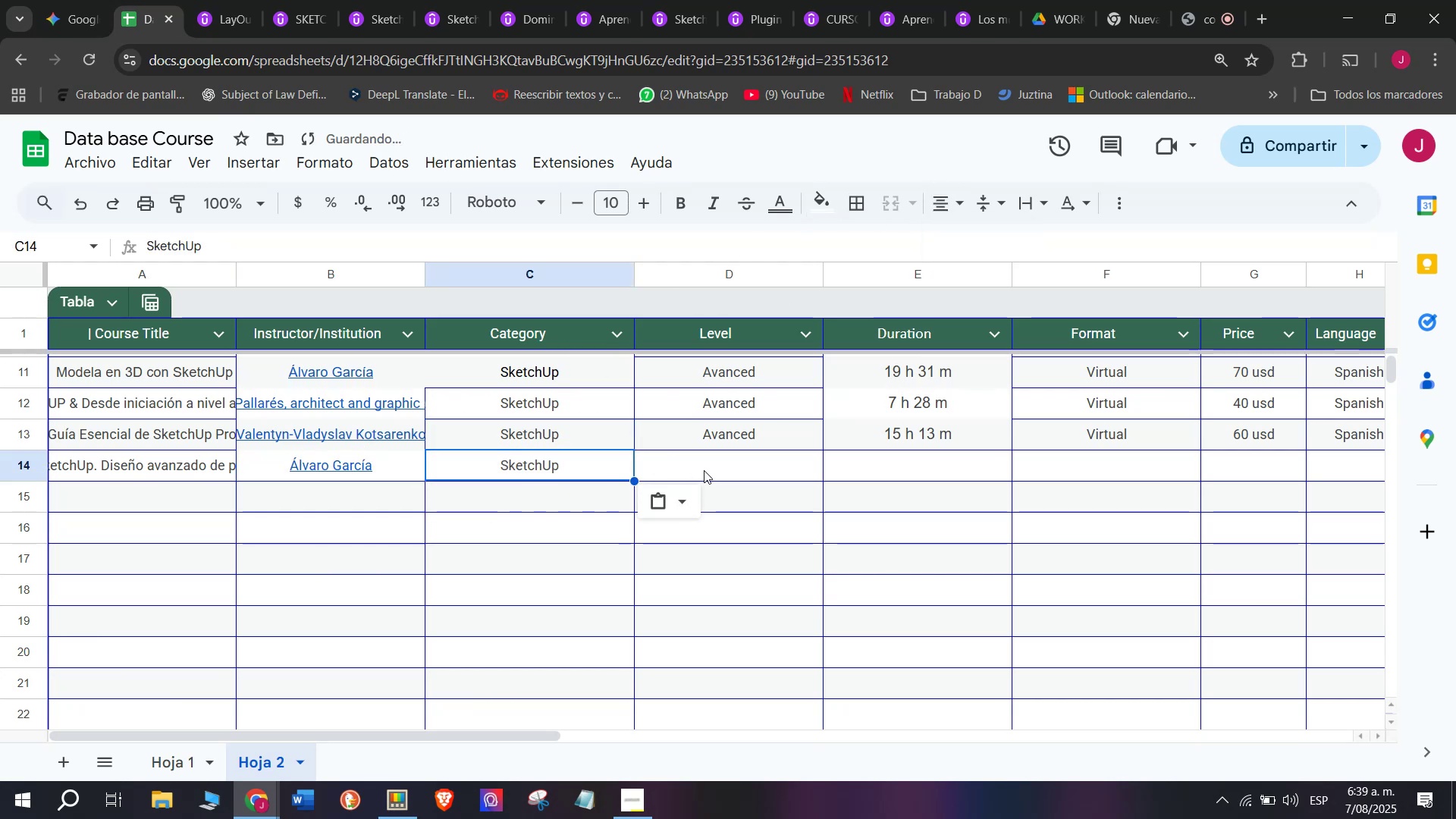 
left_click([705, 470])
 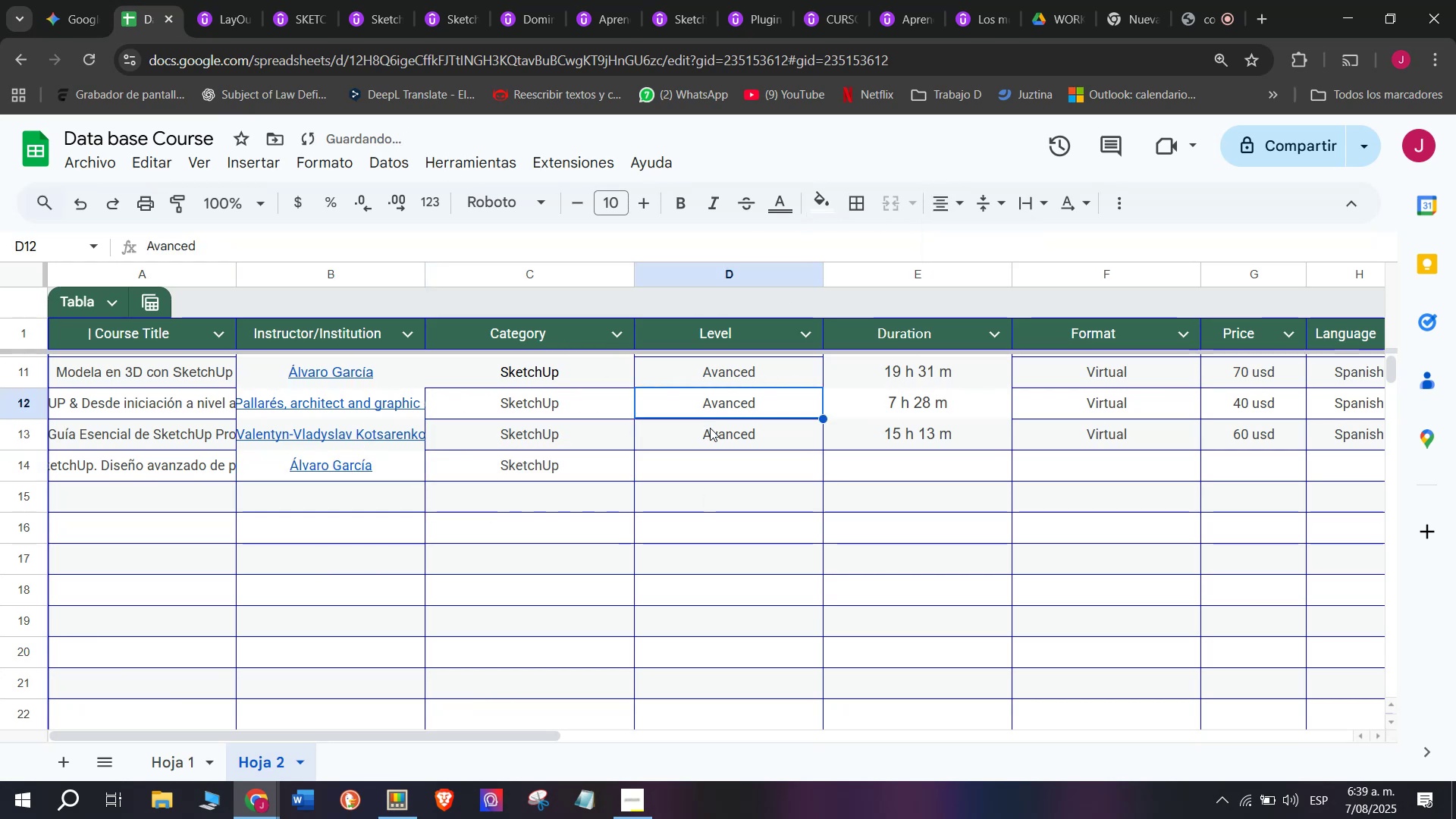 
double_click([716, 441])
 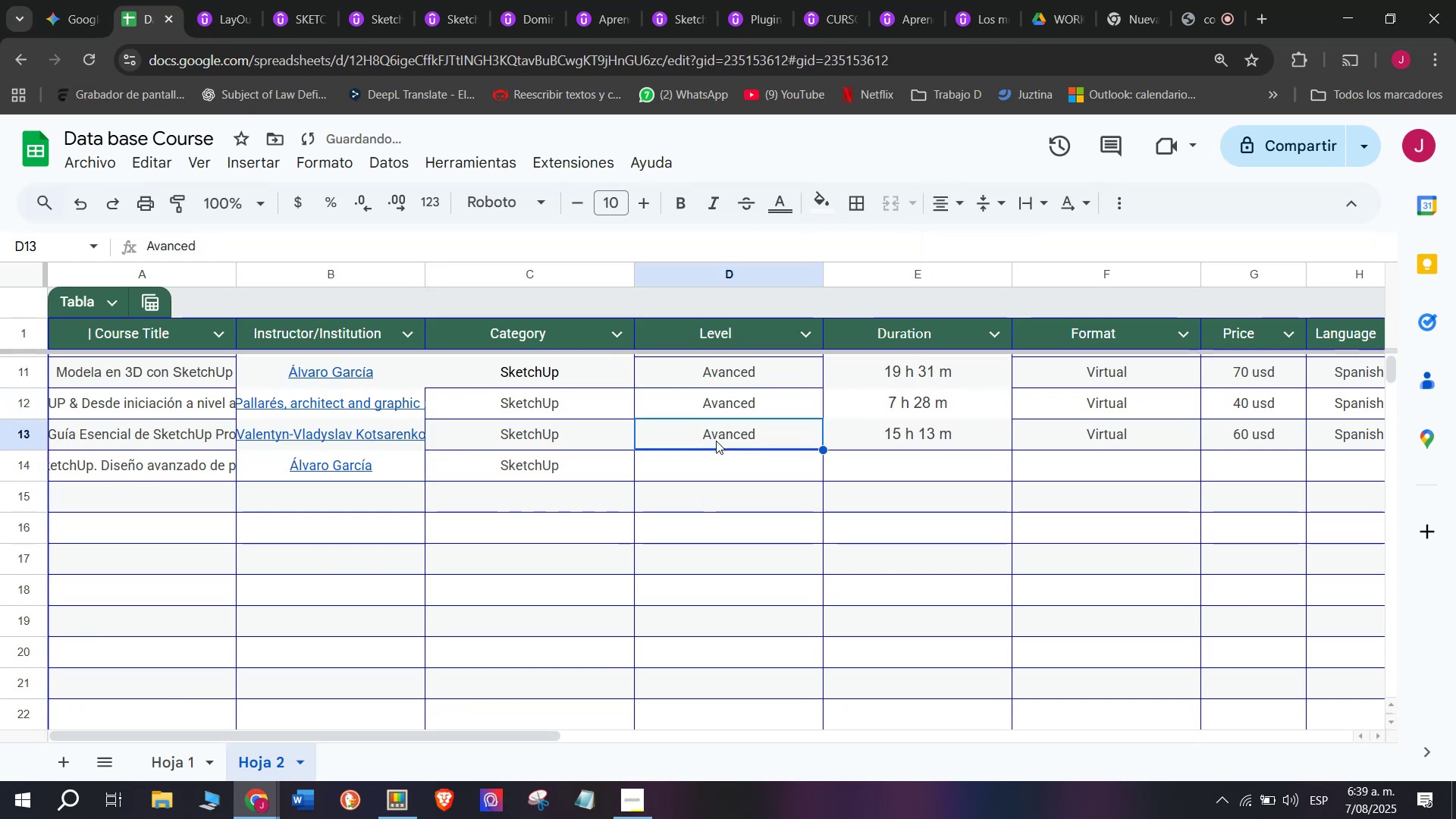 
key(Break)
 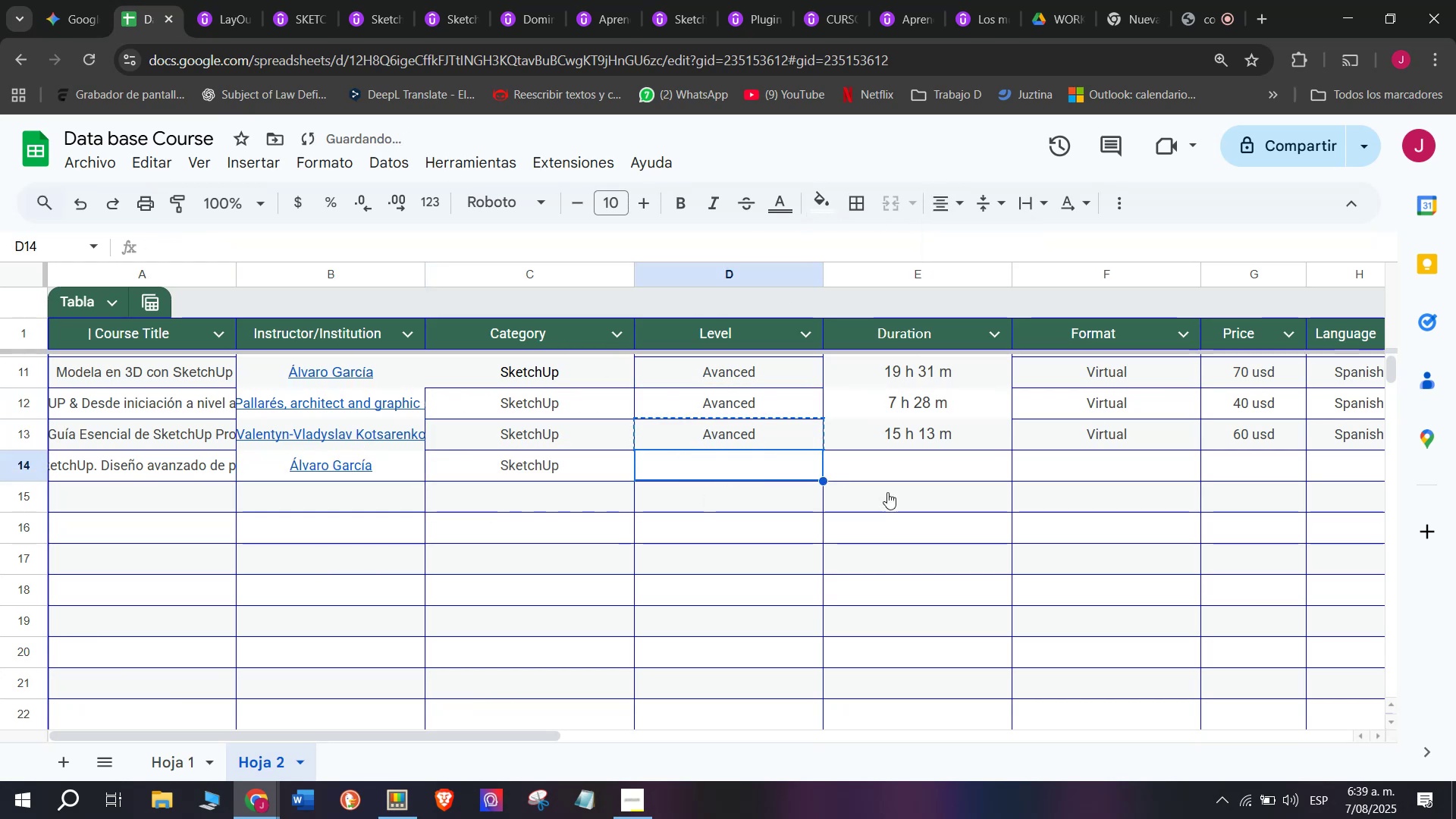 
key(Control+ControlLeft)
 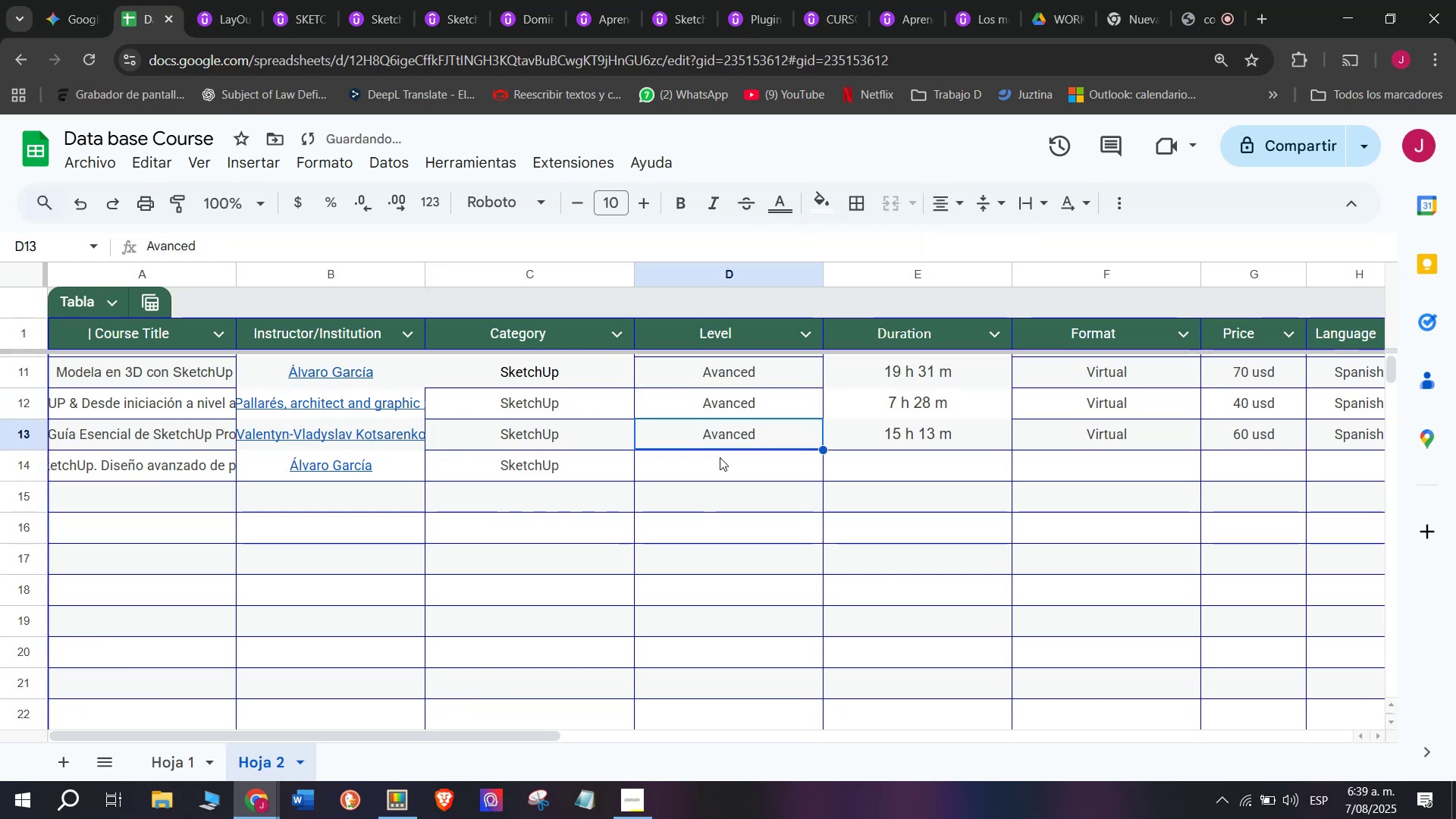 
key(Control+C)
 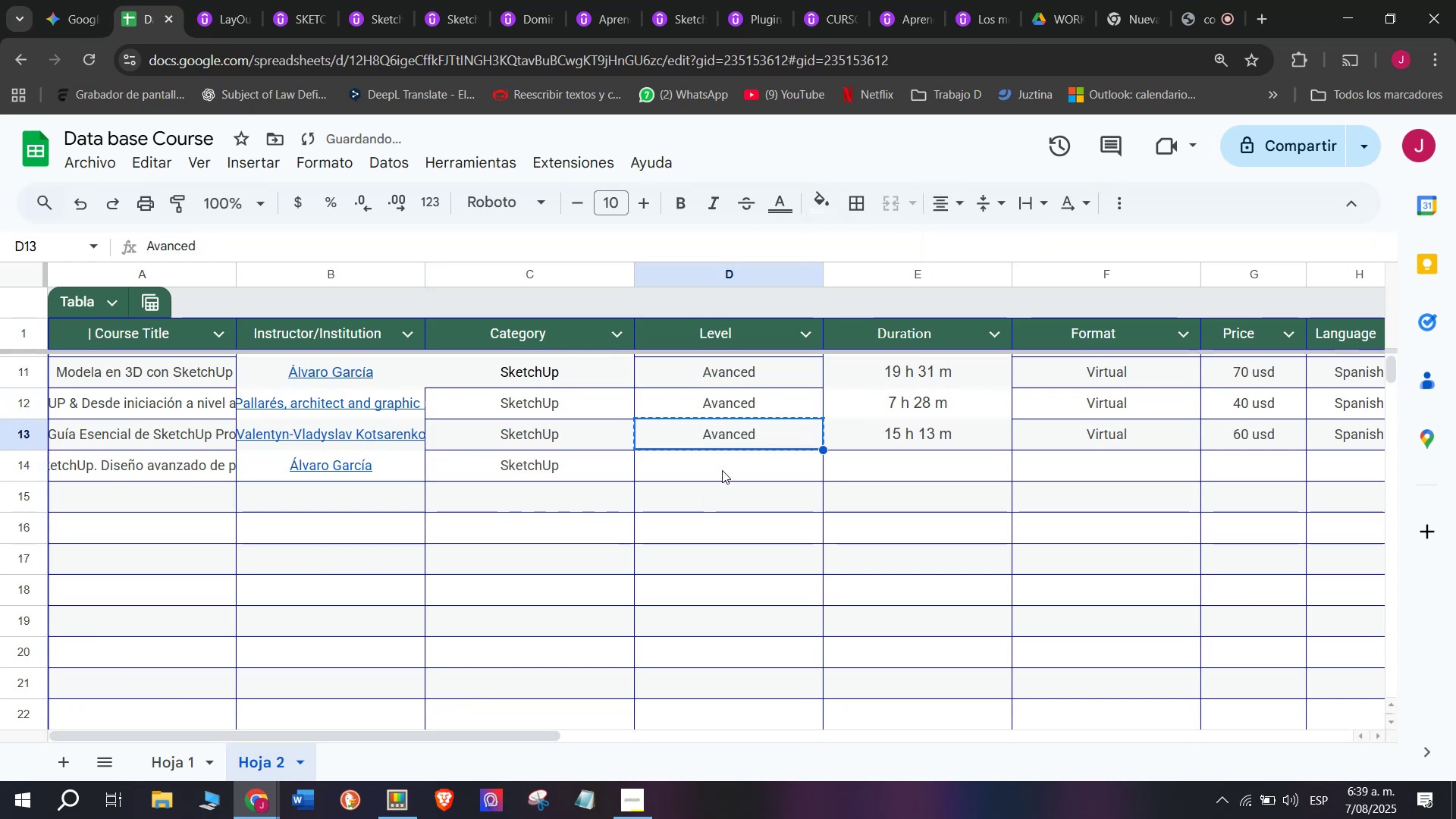 
triple_click([722, 470])
 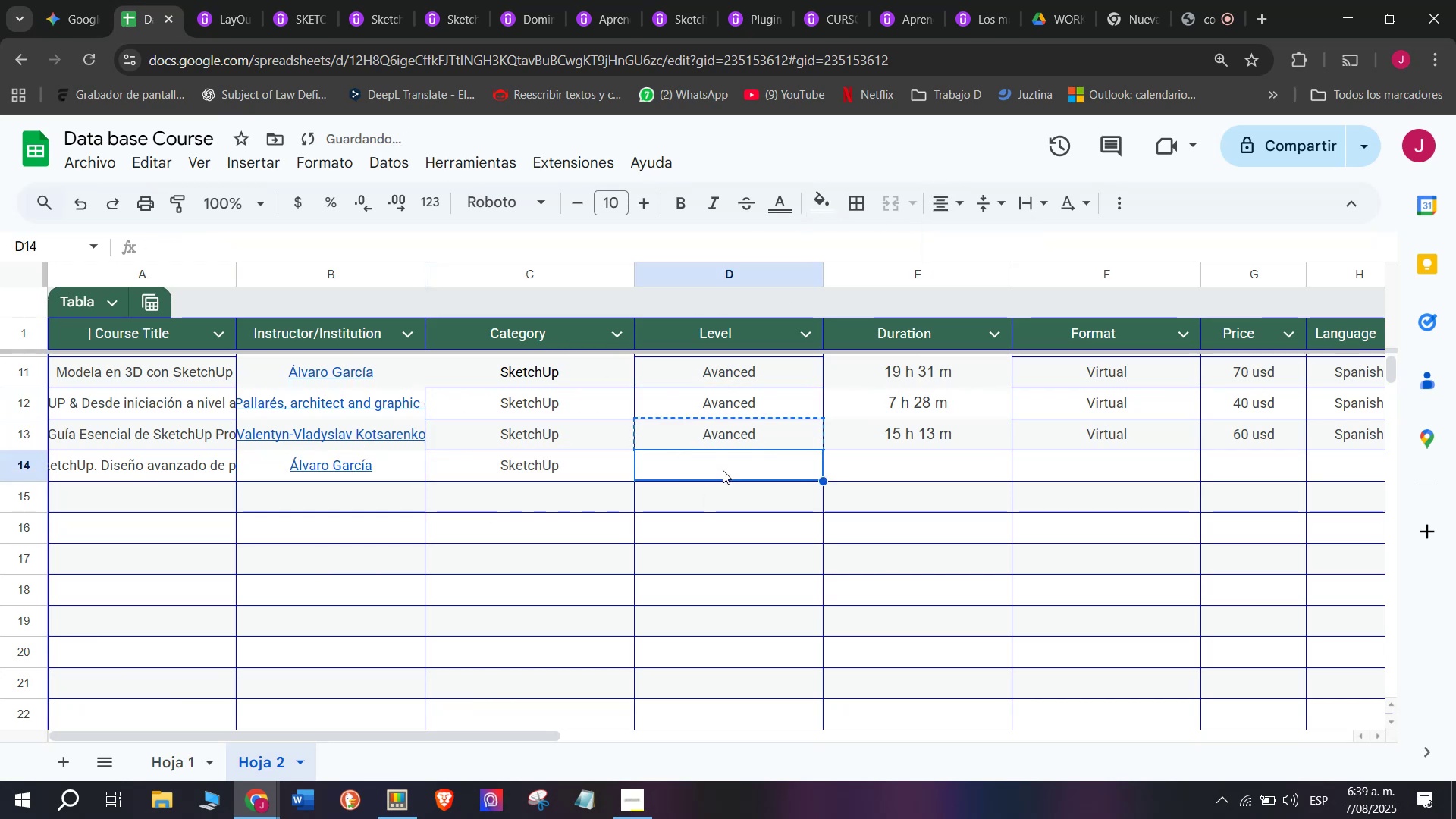 
key(Control+ControlLeft)
 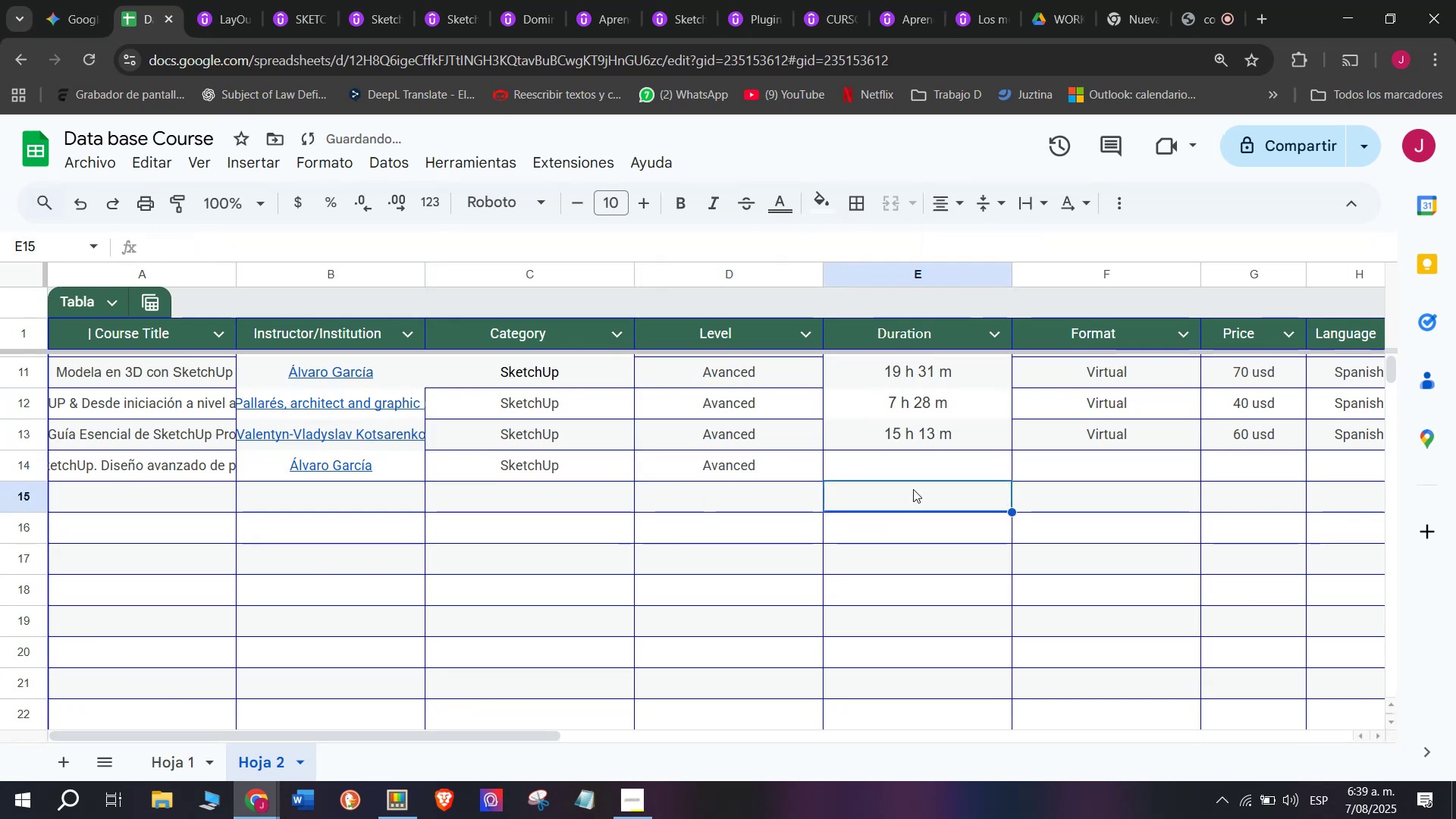 
key(Z)
 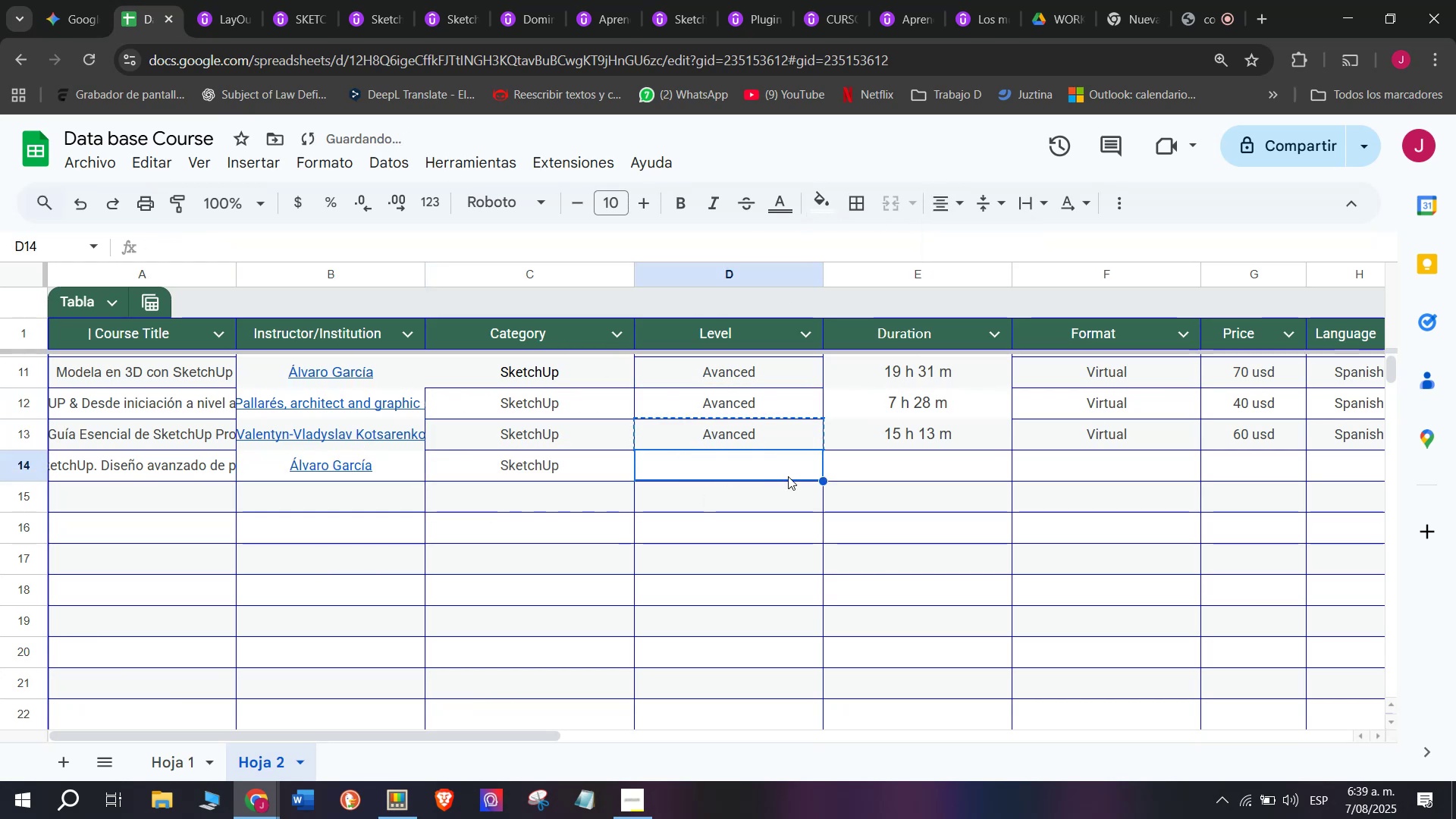 
key(Control+V)
 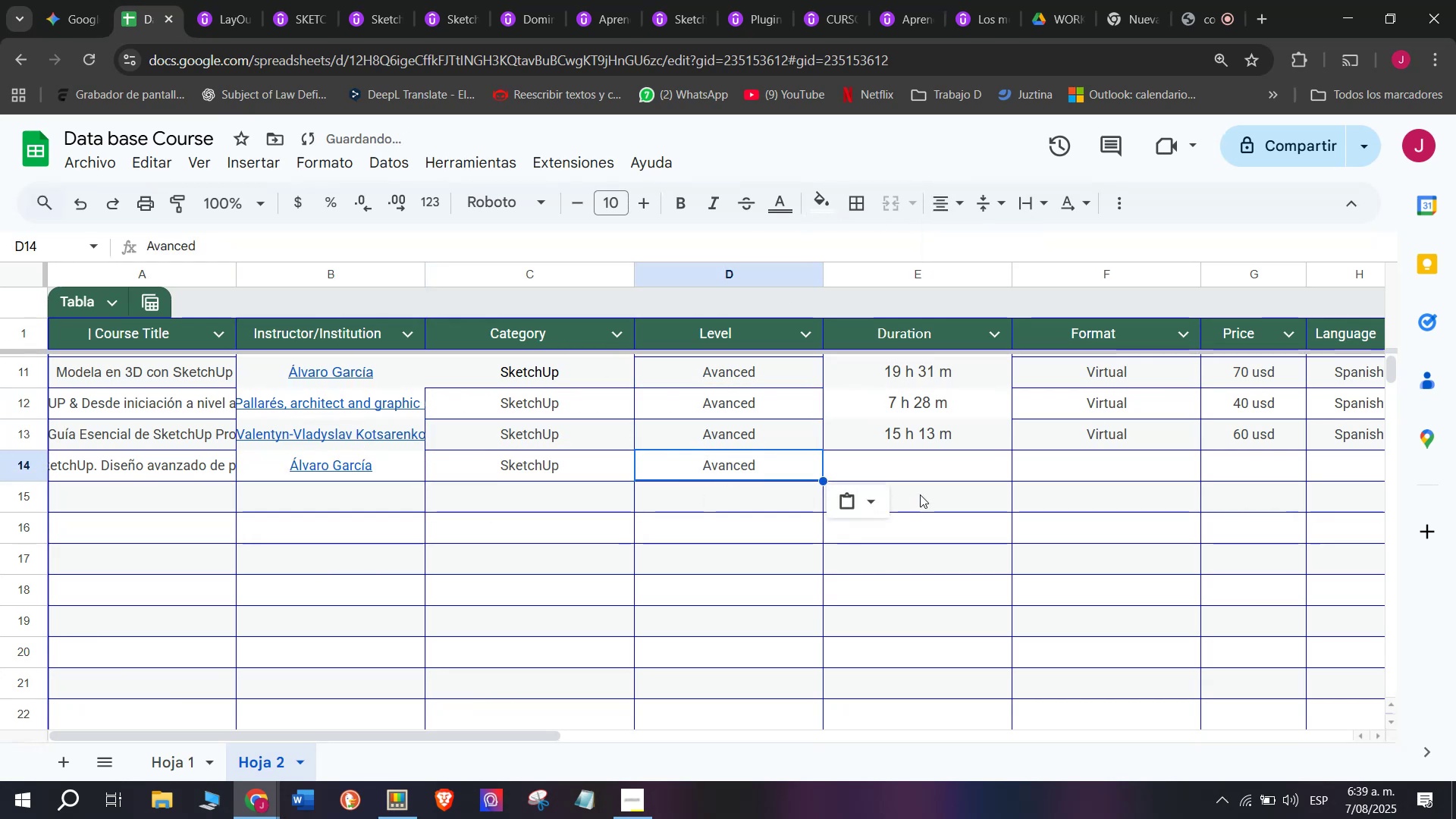 
triple_click([920, 494])
 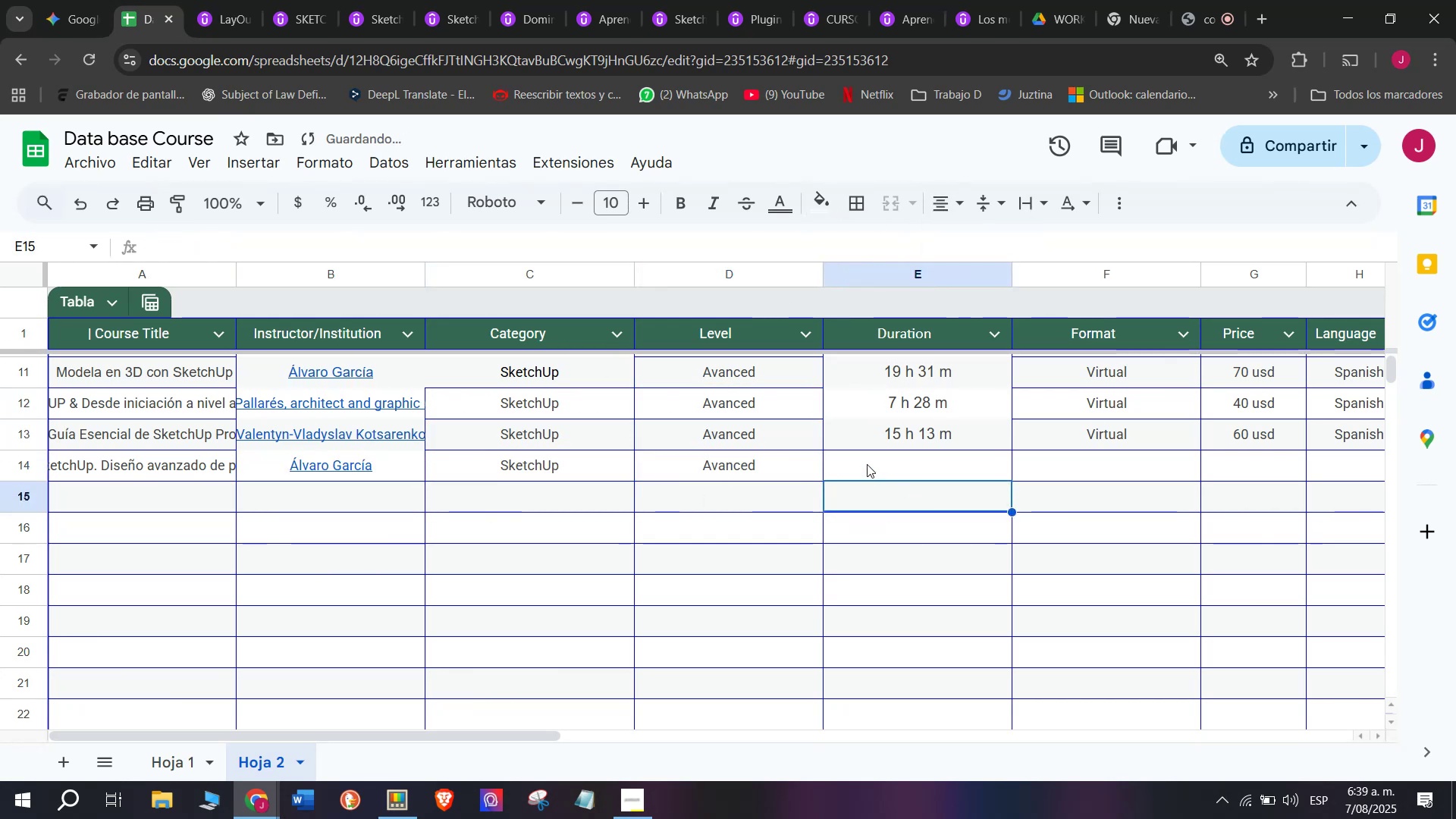 
triple_click([867, 464])
 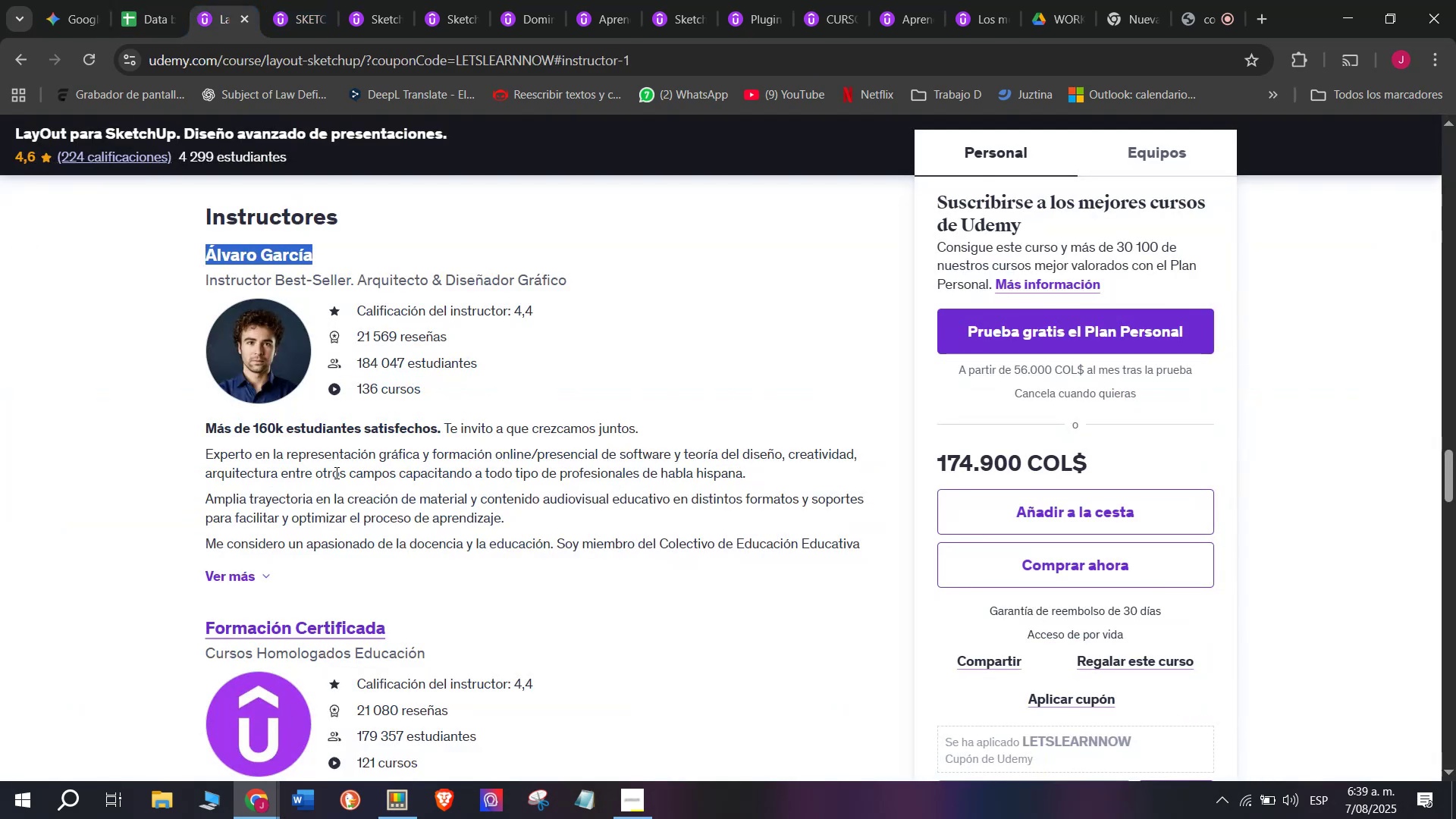 
scroll: coordinate [335, 472], scroll_direction: up, amount: 10.0
 